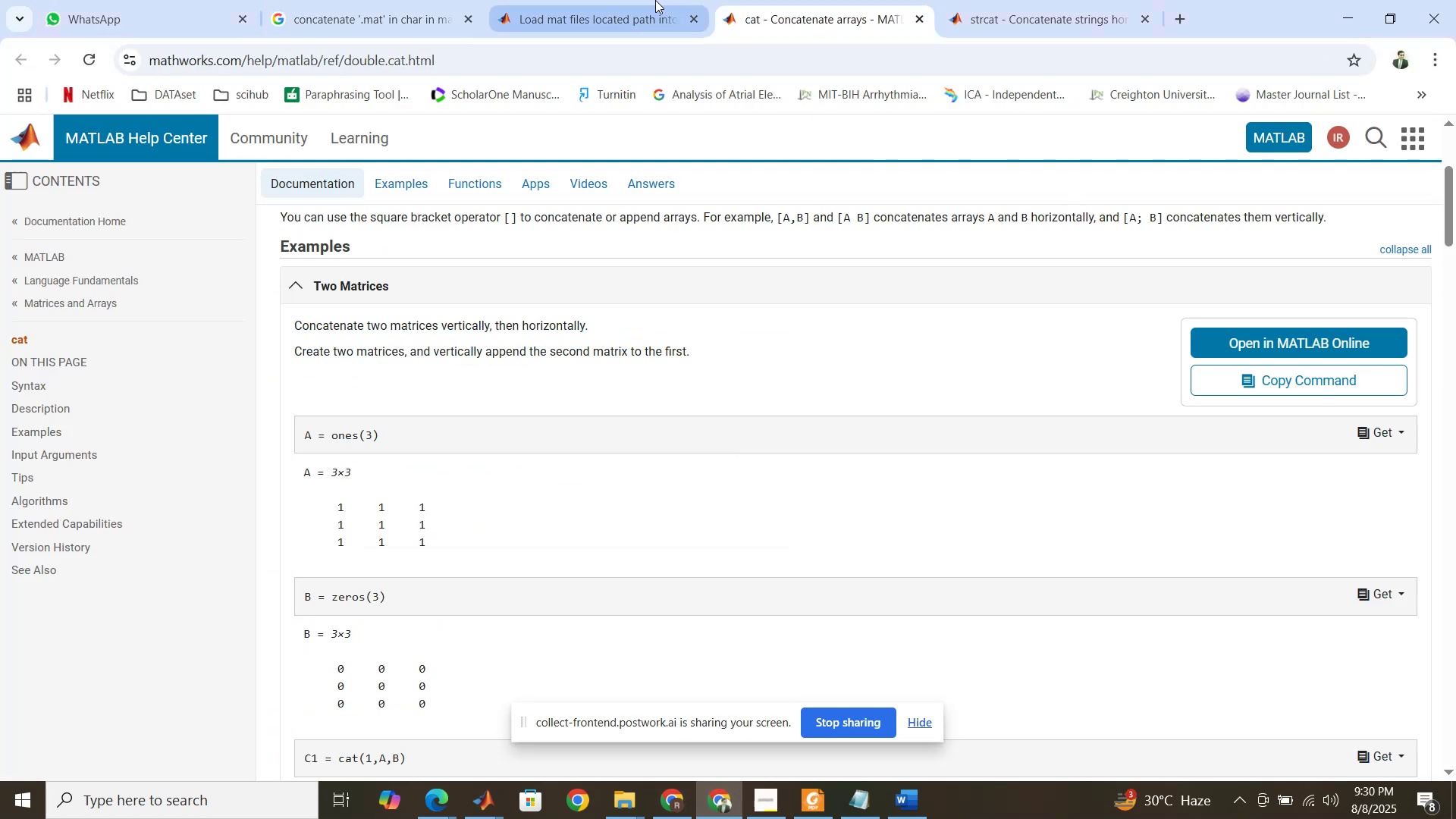 
left_click([655, 0])
 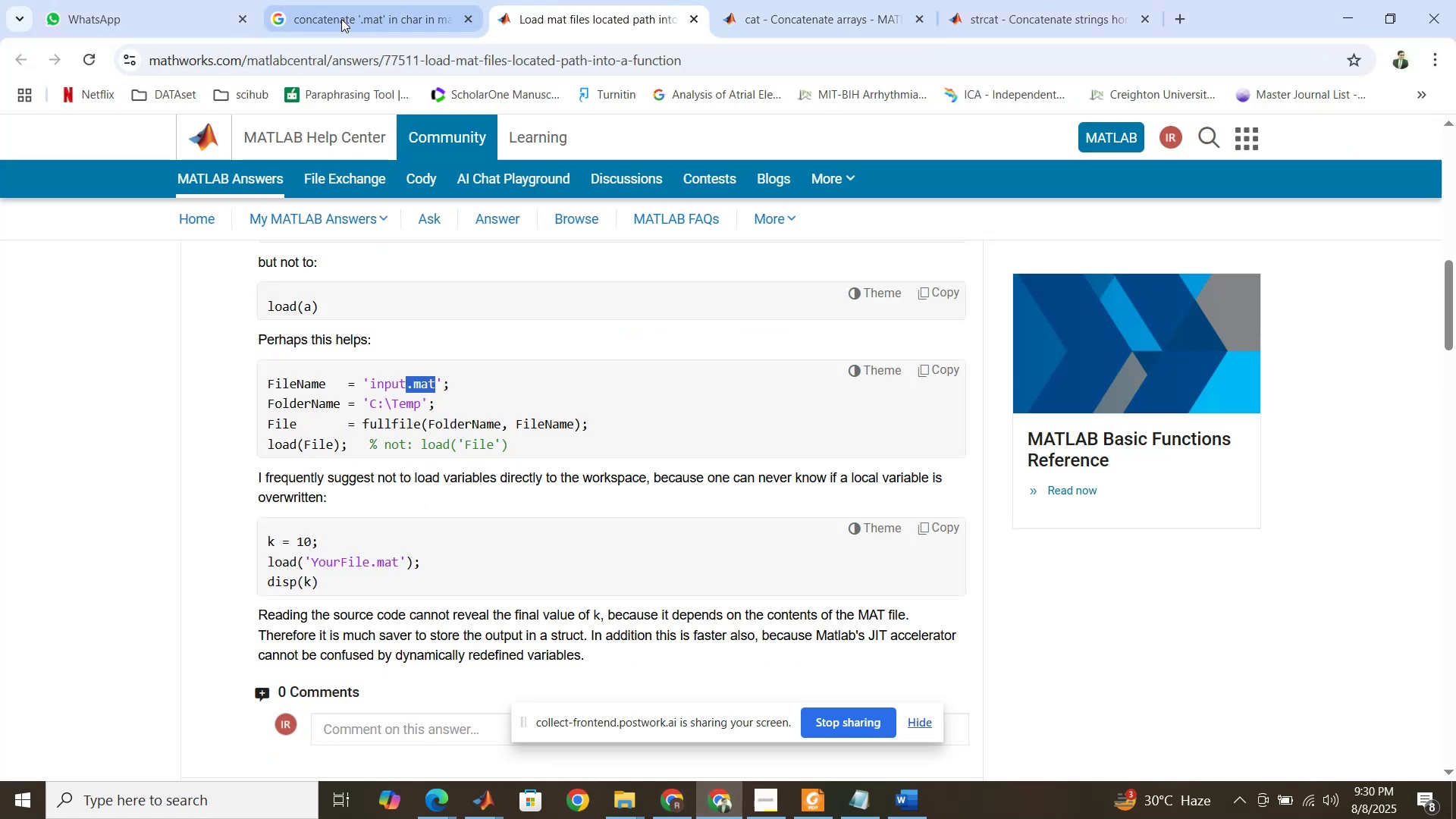 
left_click([341, 19])
 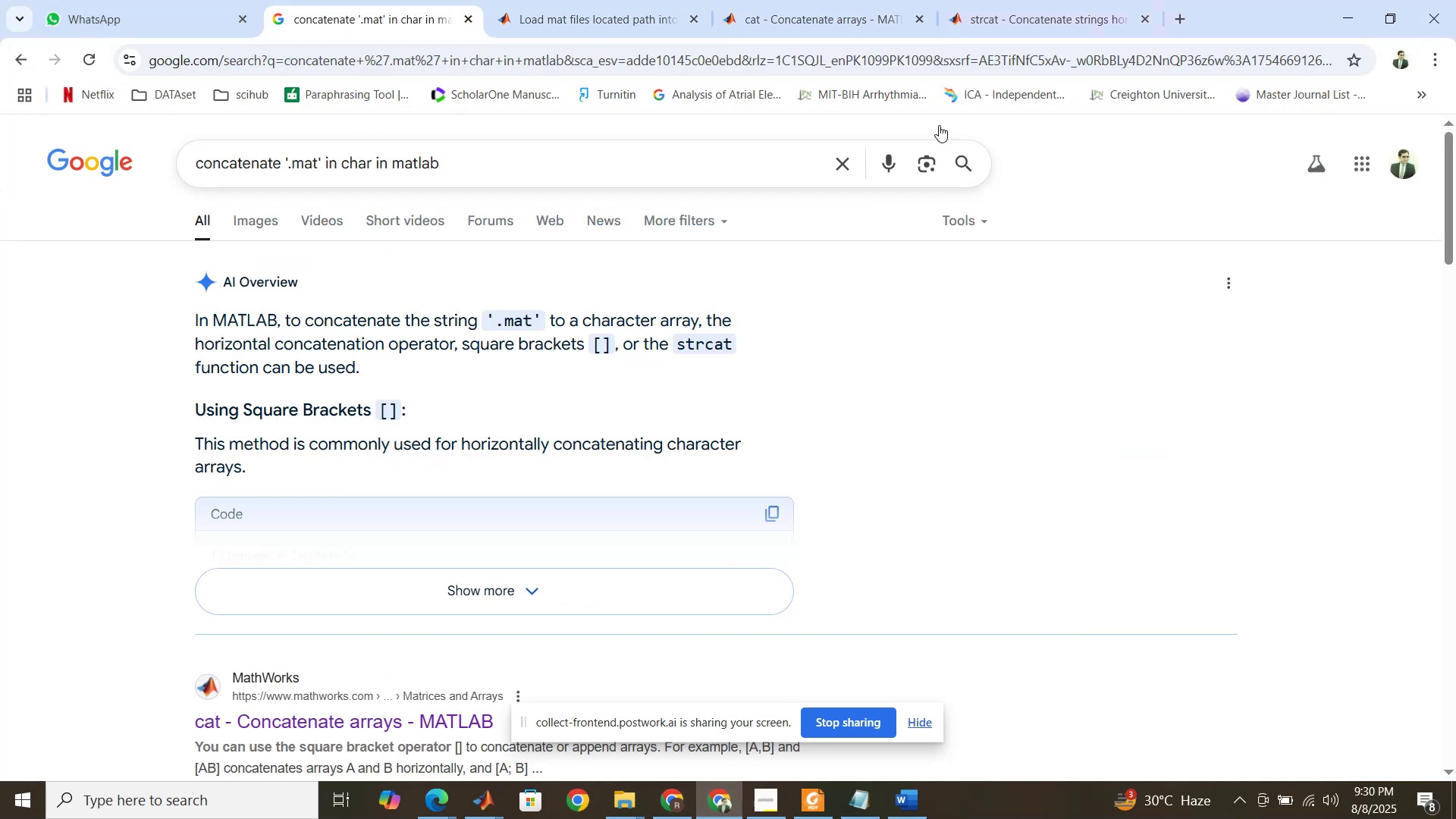 
left_click([1015, 25])
 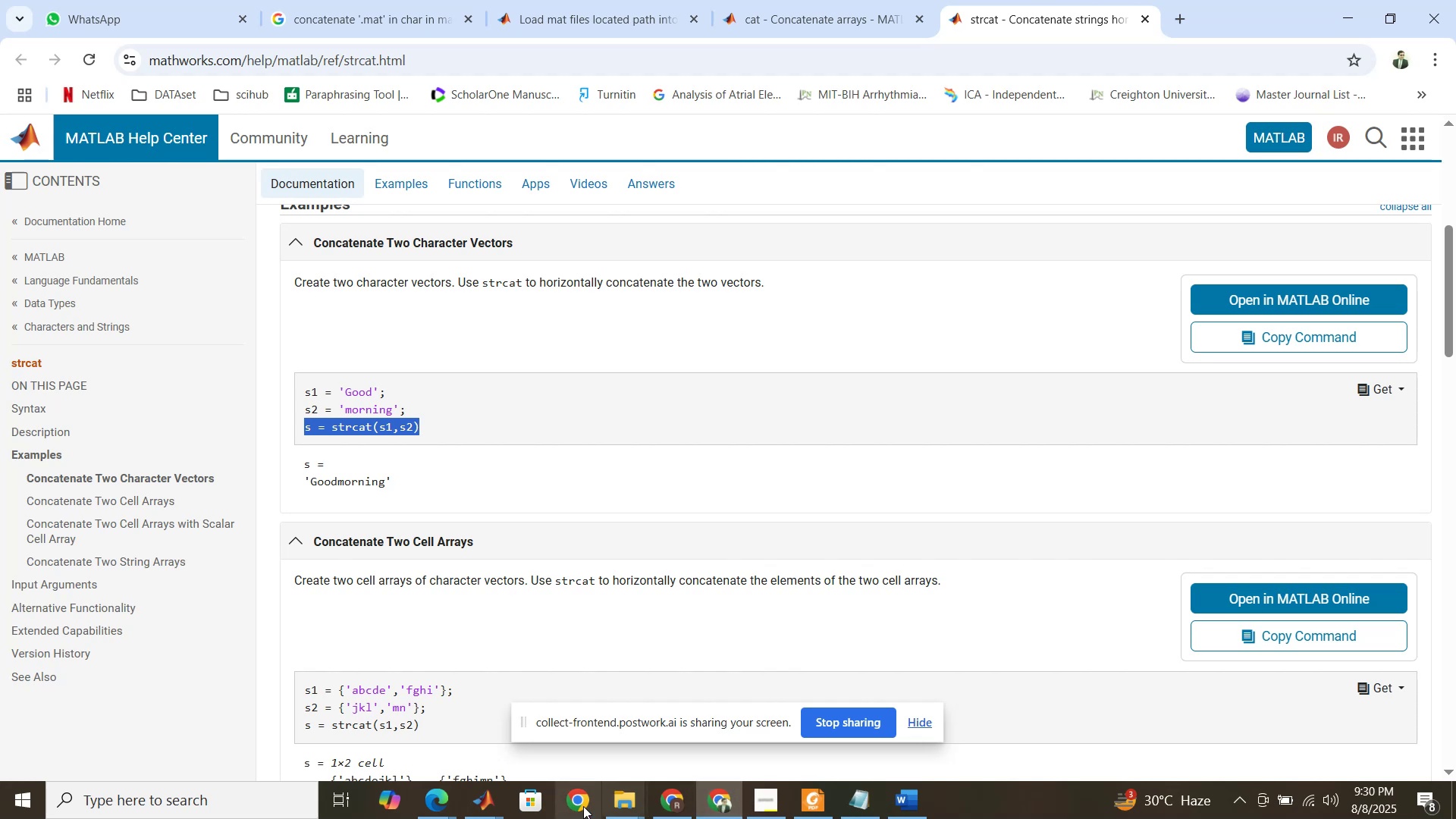 
left_click([488, 806])
 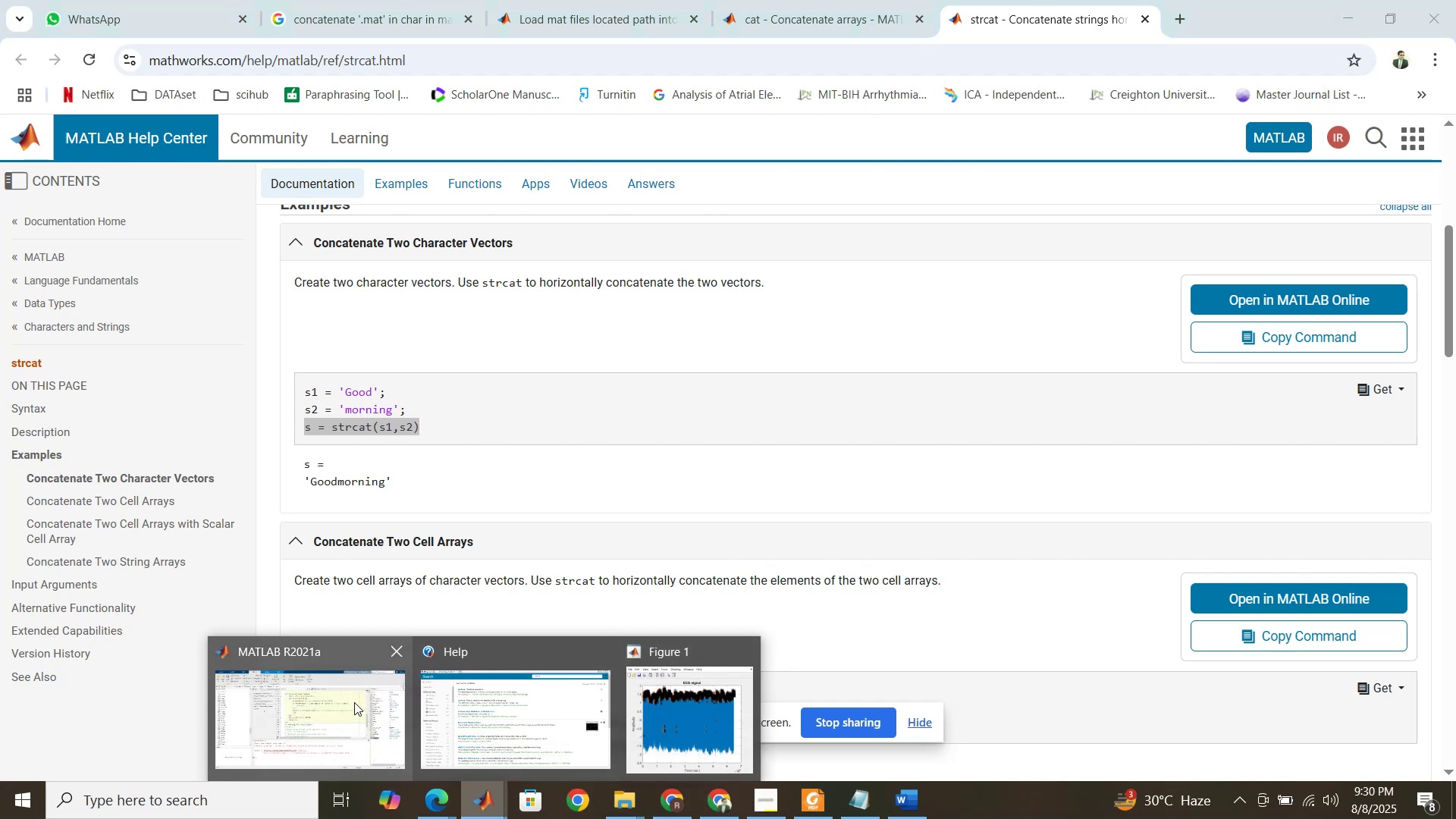 
left_click([353, 702])
 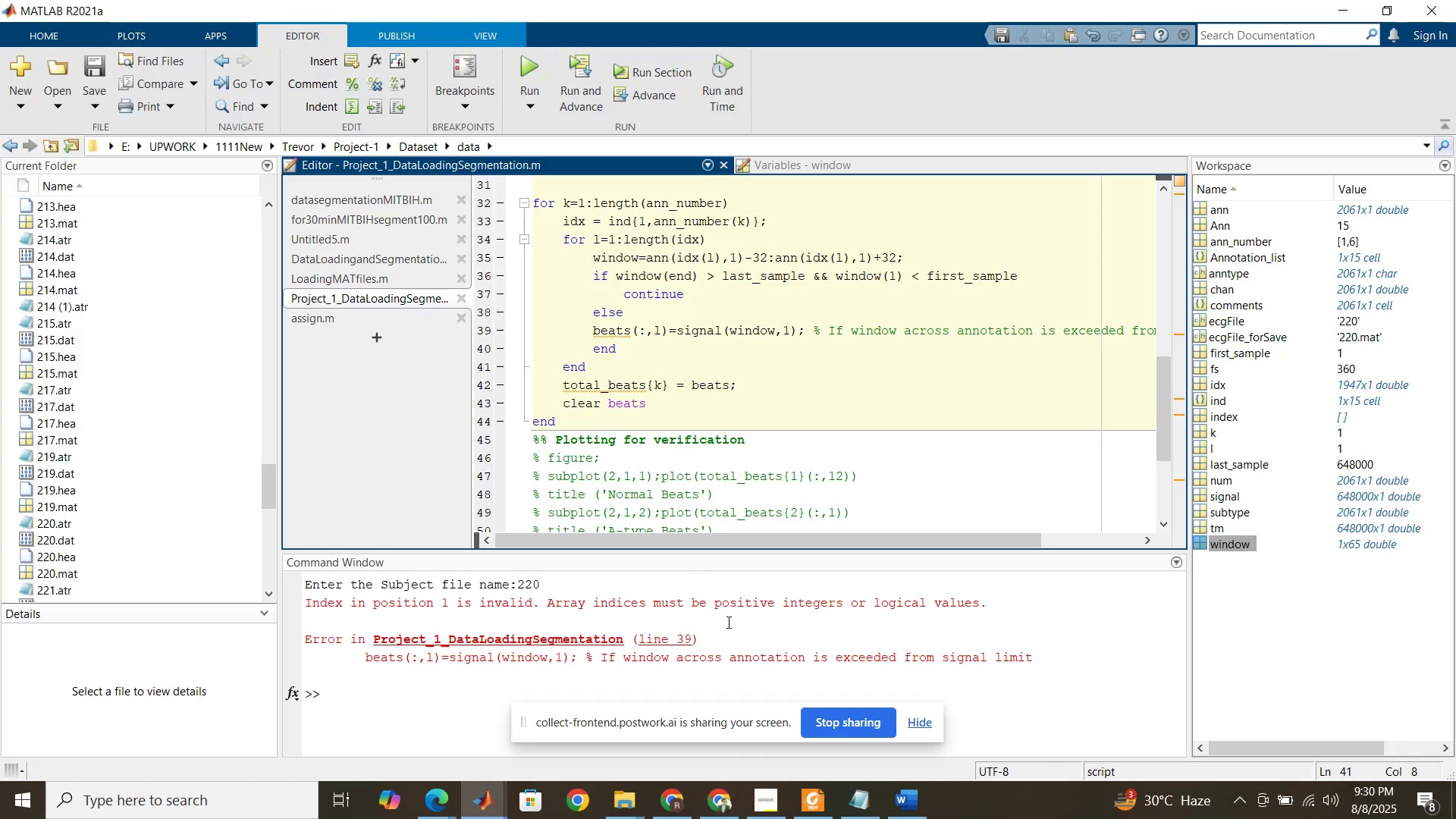 
mouse_move([1220, 544])
 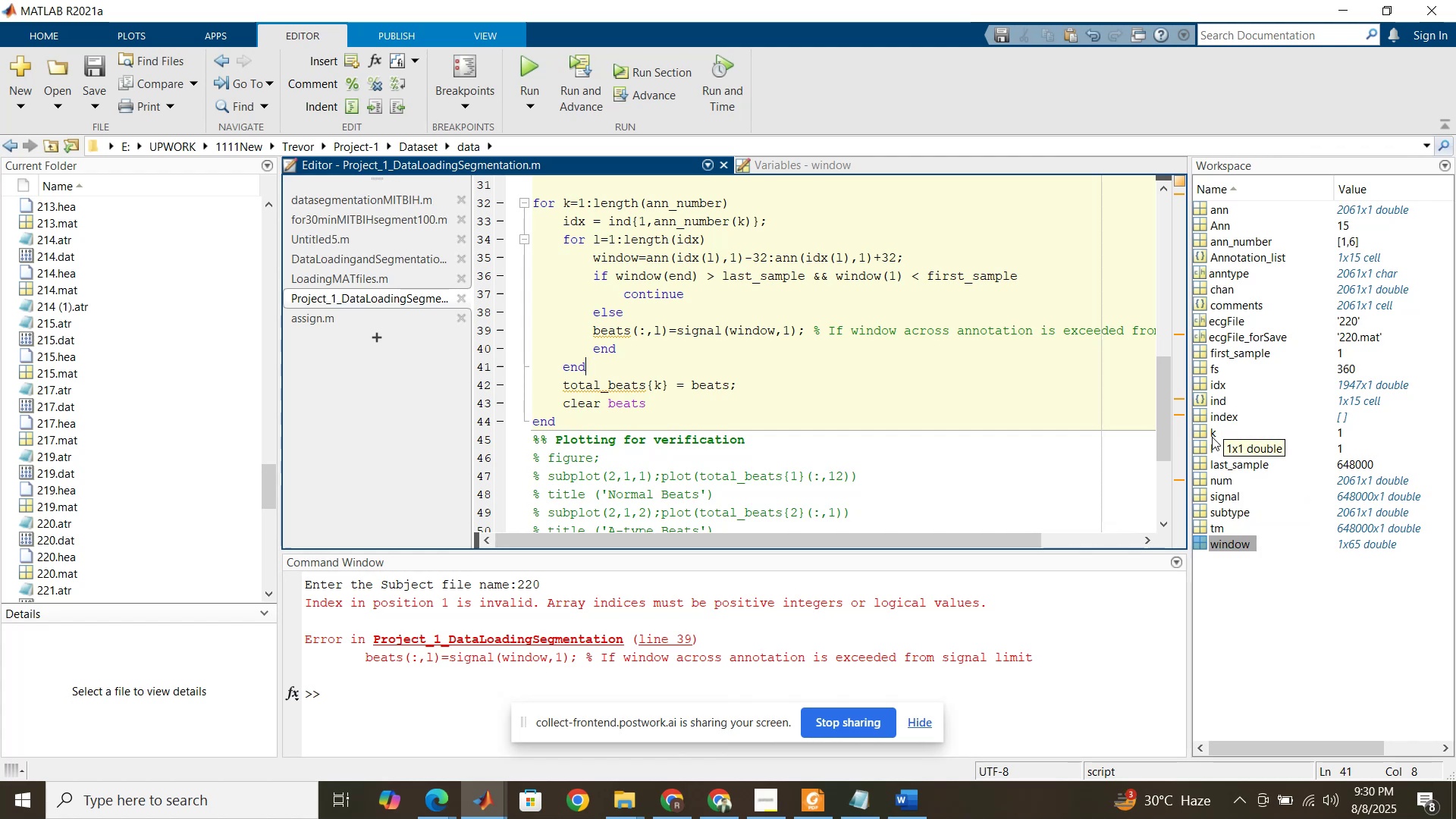 
wait(6.64)
 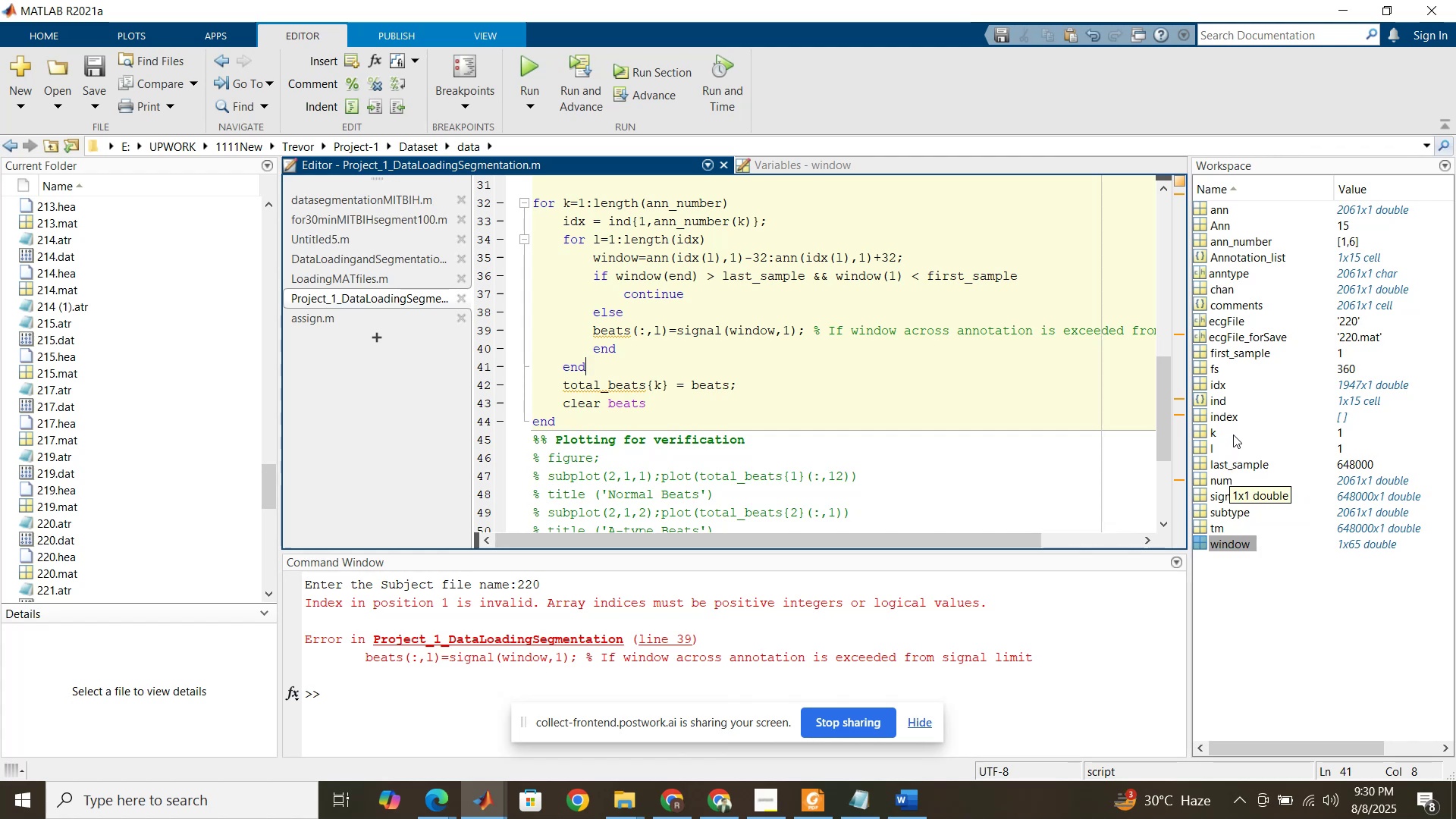 
left_click([1212, 437])
 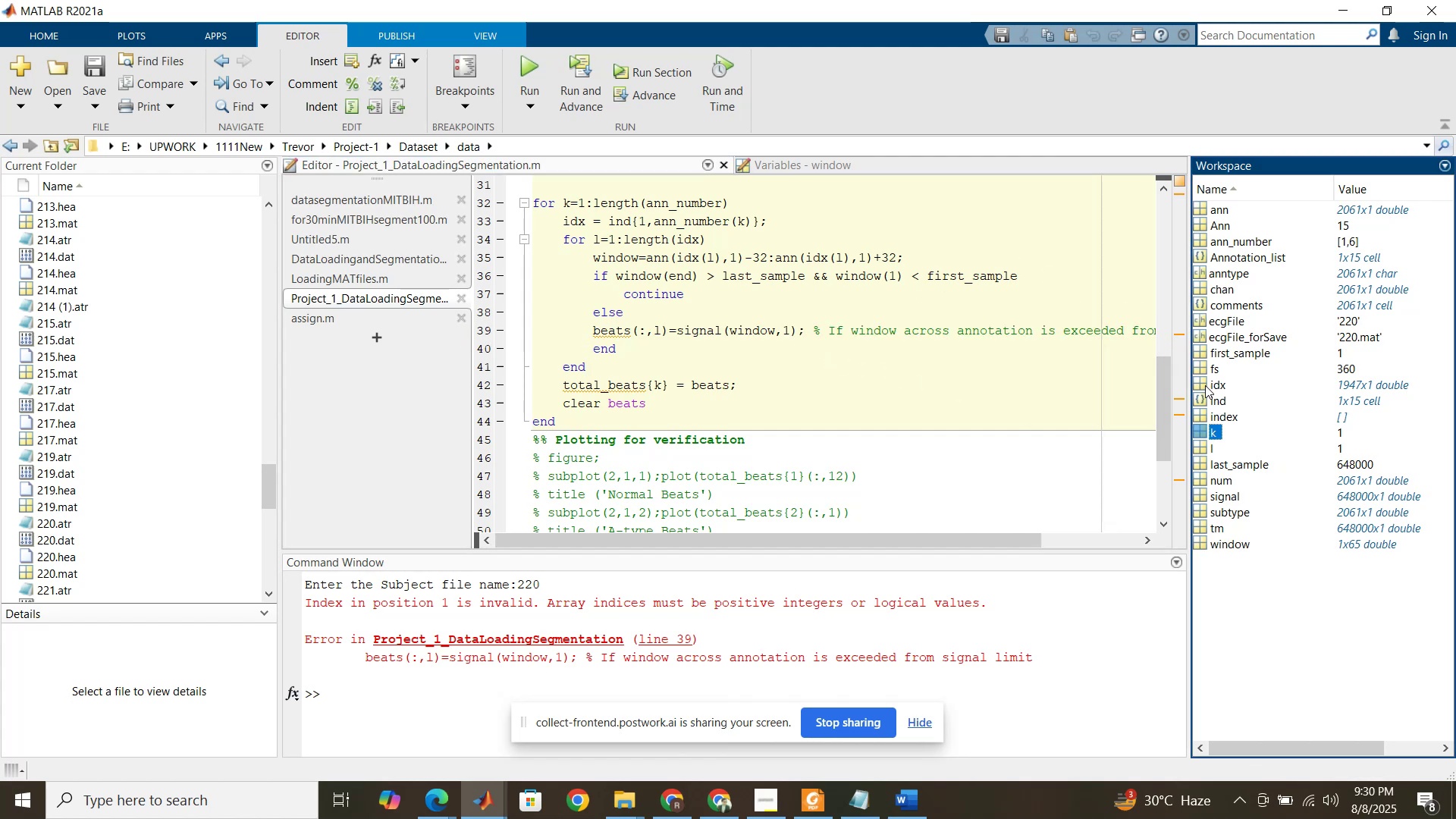 
double_click([1205, 385])
 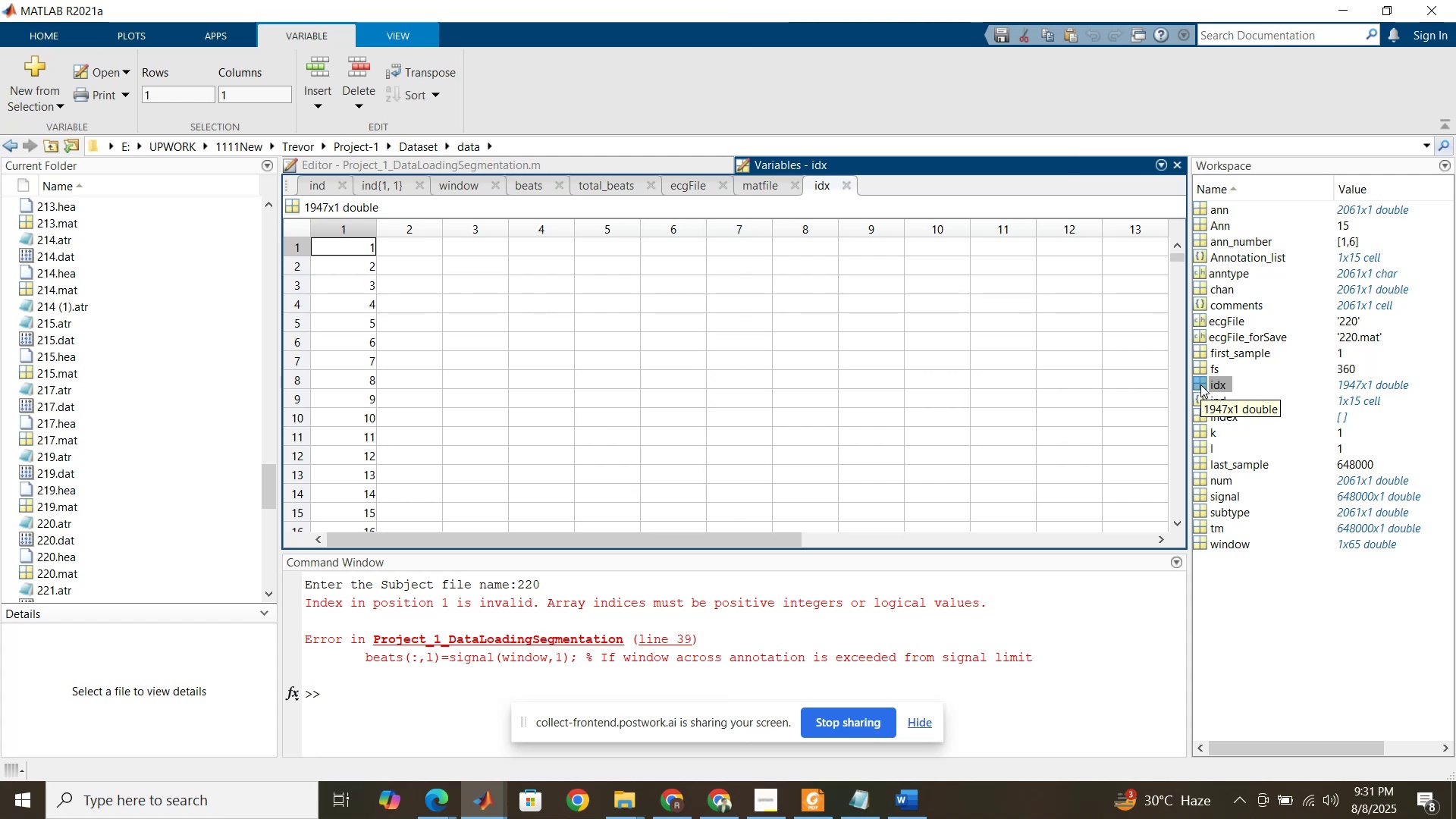 
wait(6.8)
 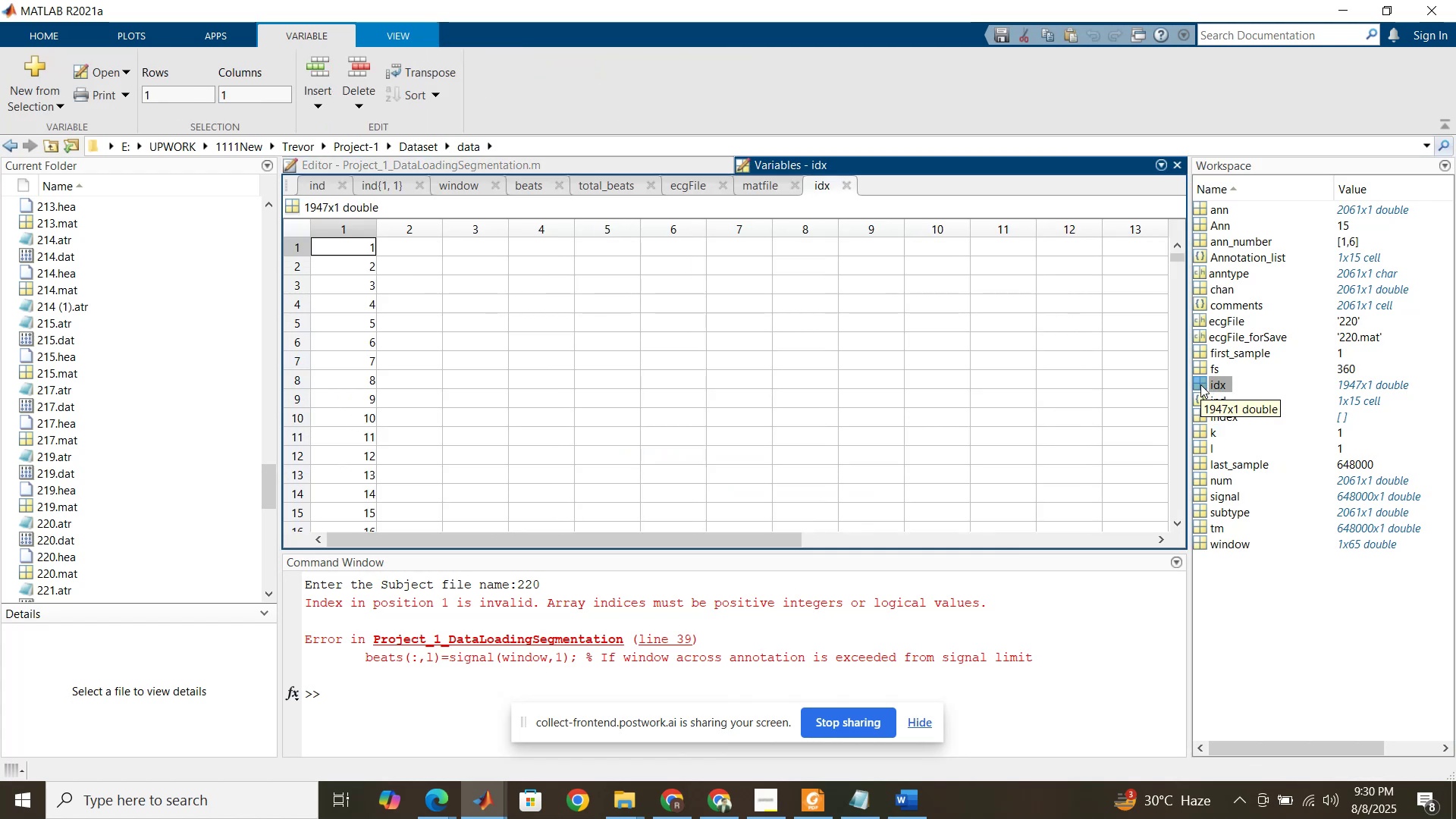 
left_click([687, 167])
 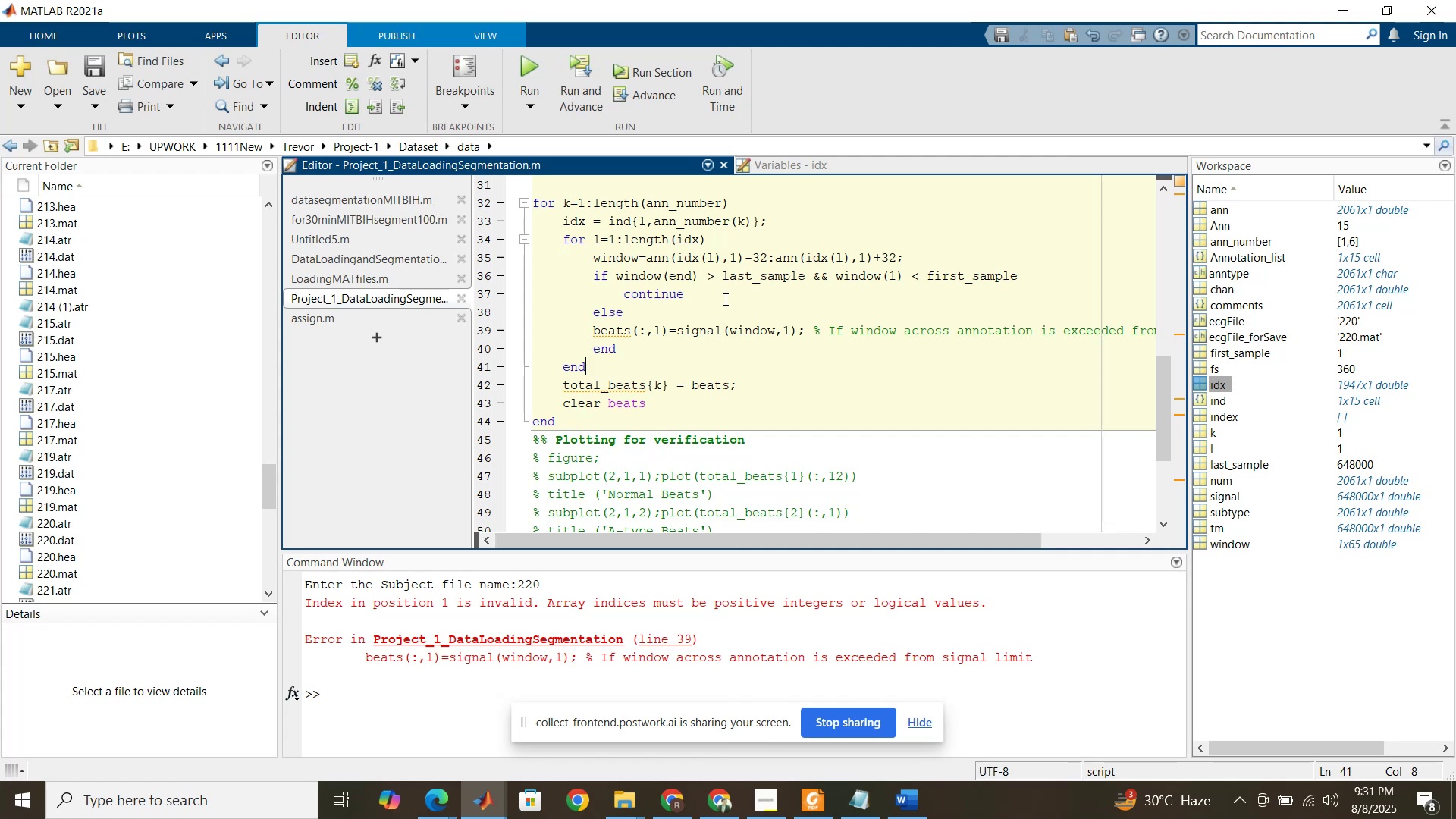 
wait(14.81)
 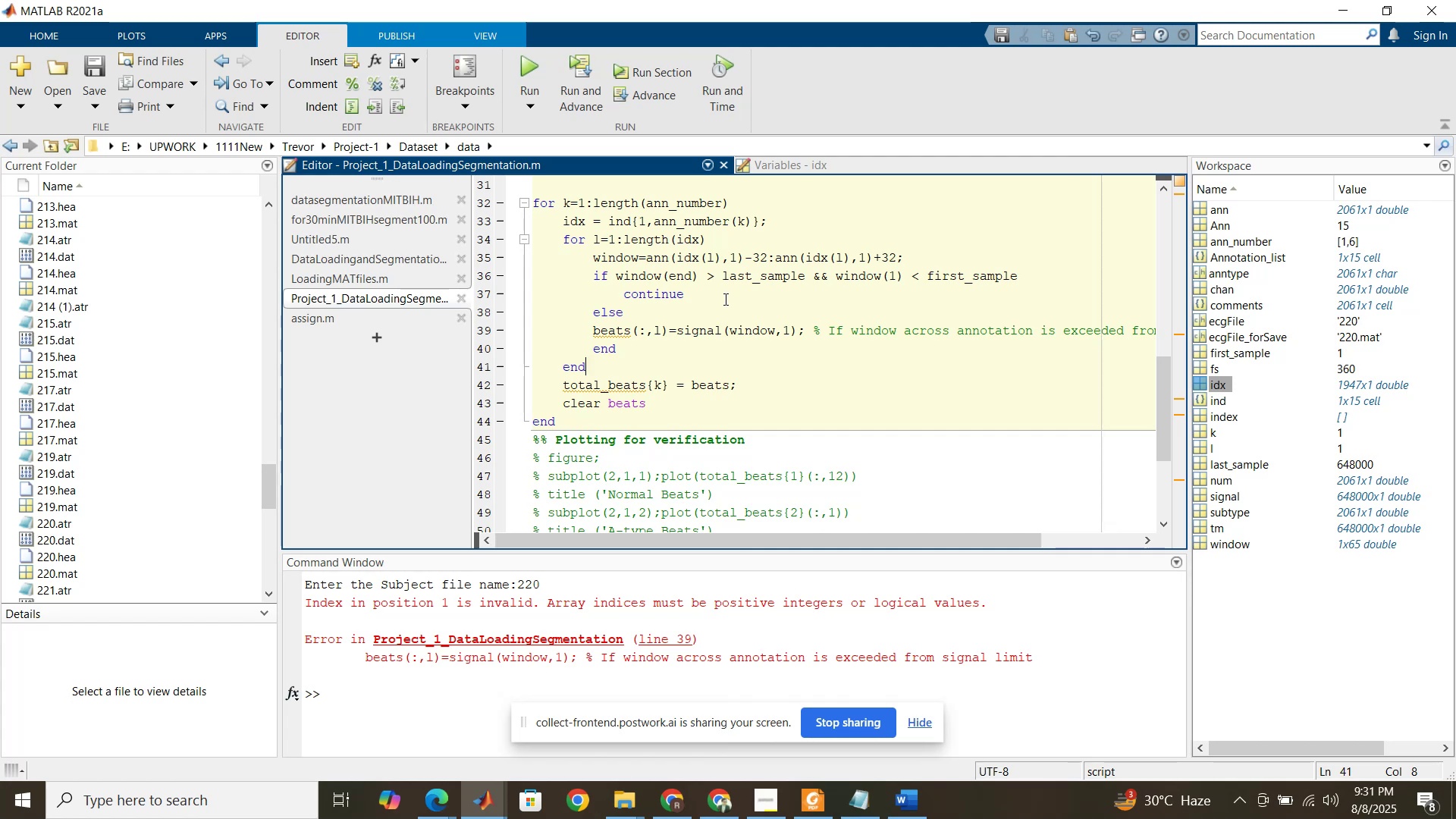 
double_click([1217, 215])
 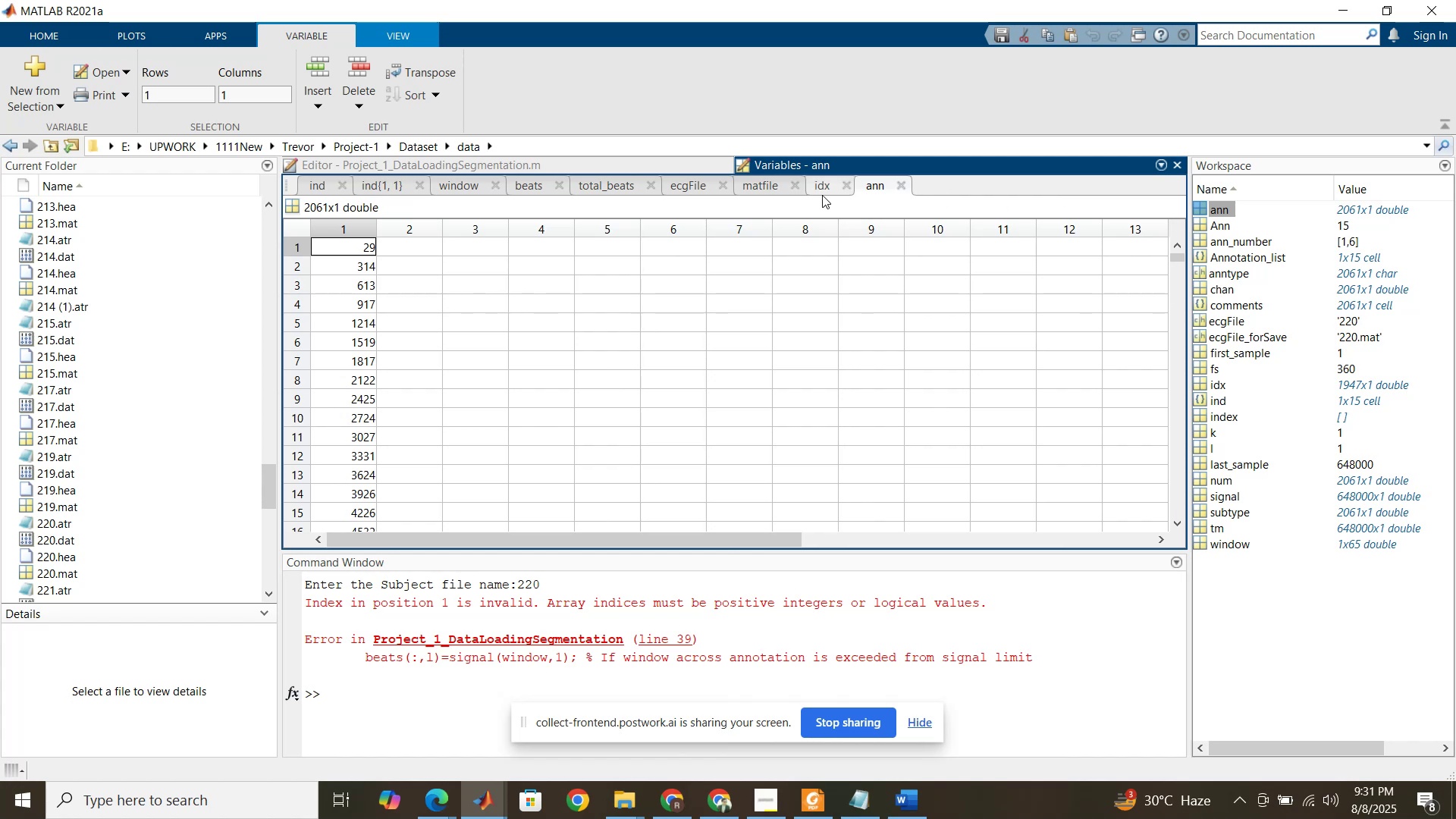 
left_click([372, 246])
 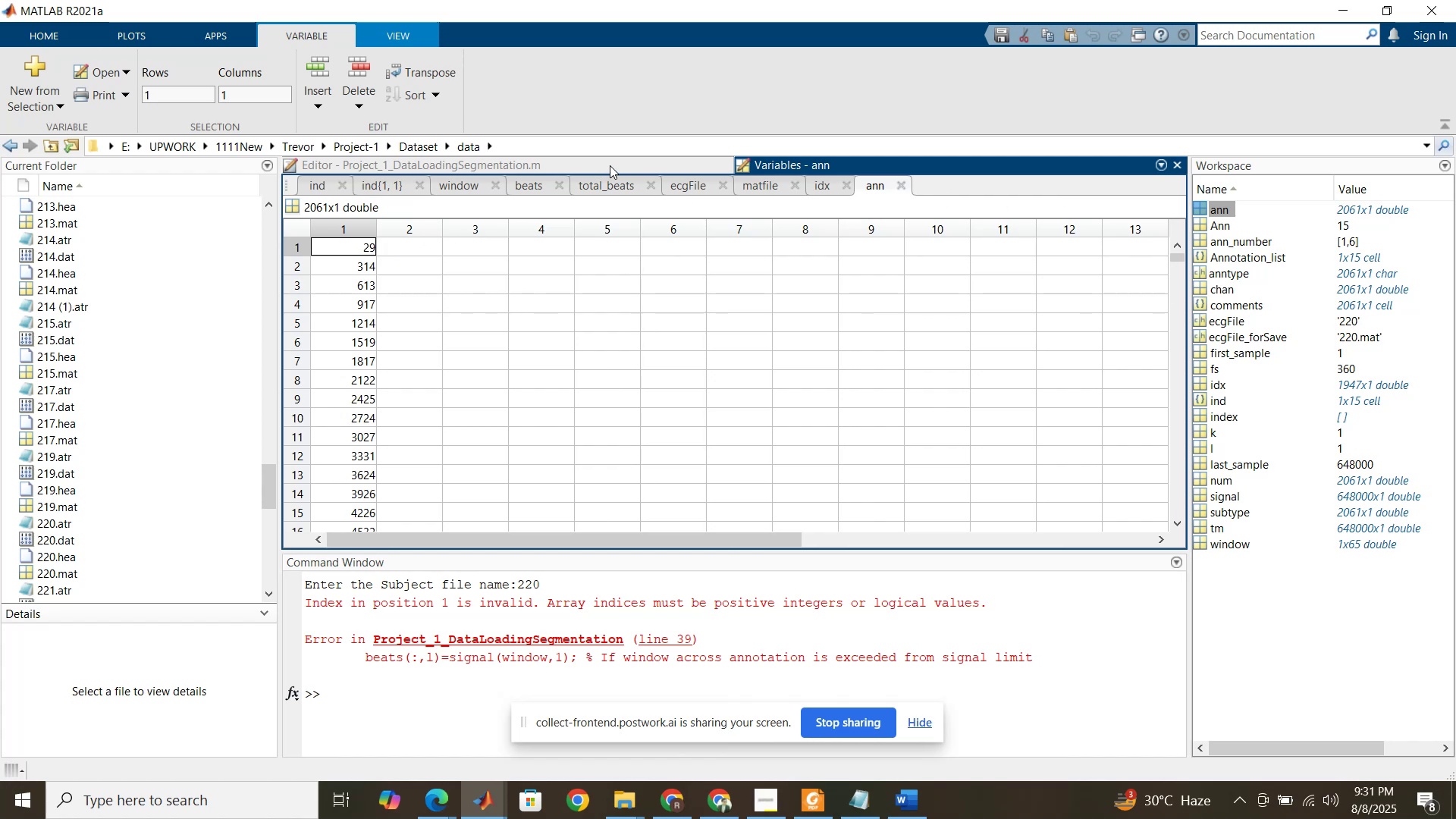 
left_click([610, 165])
 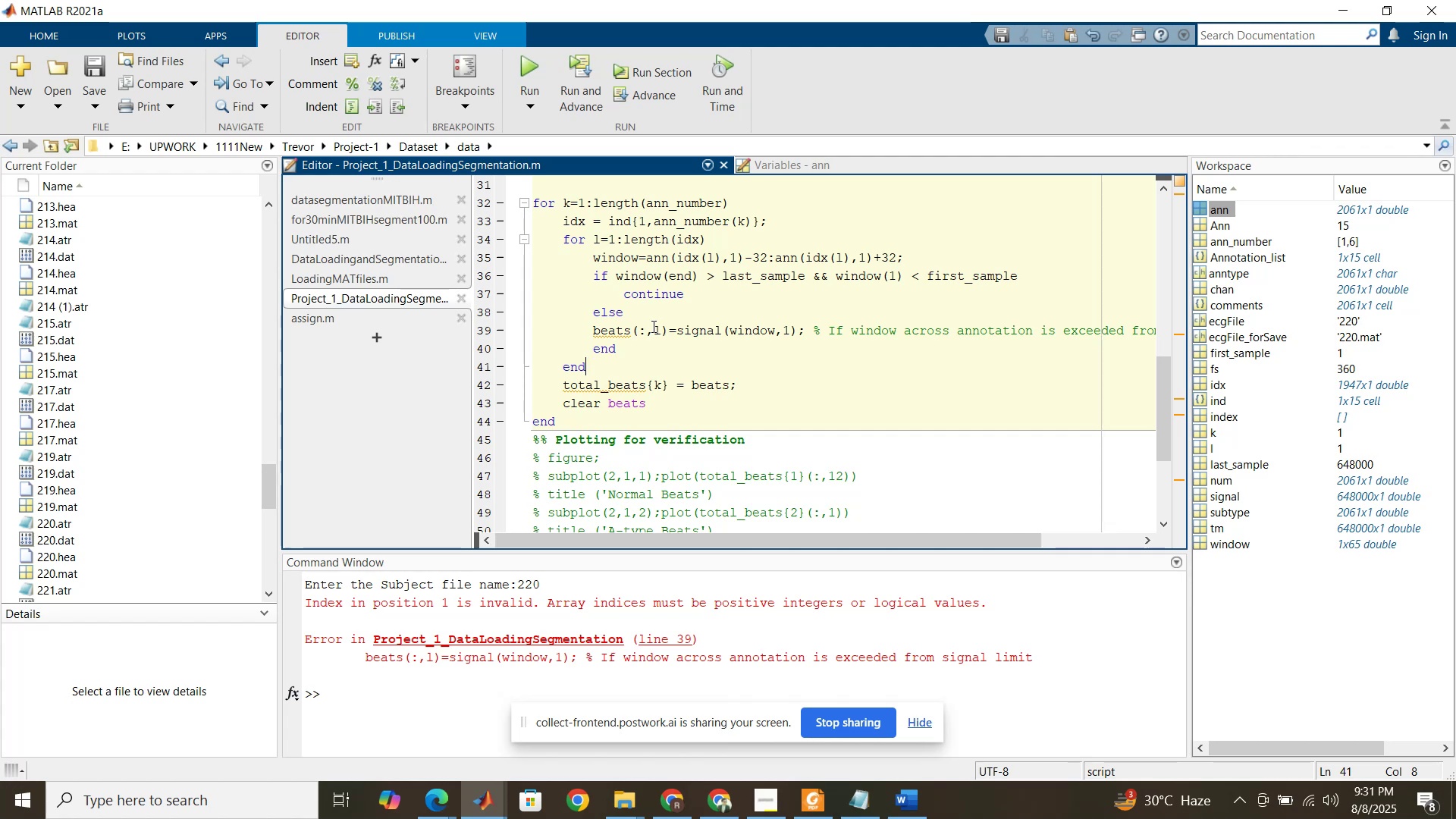 
wait(15.09)
 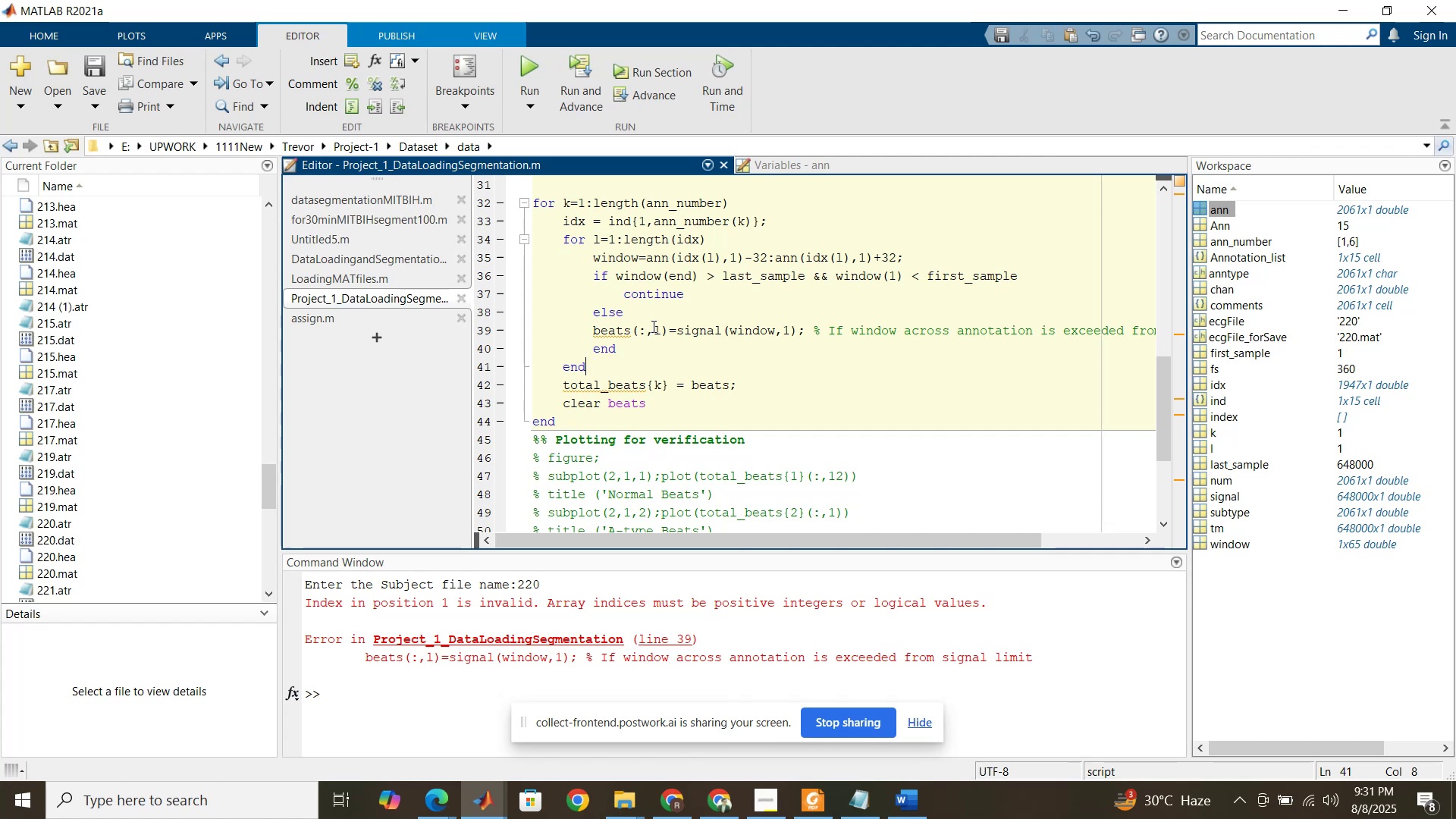 
left_click([745, 272])
 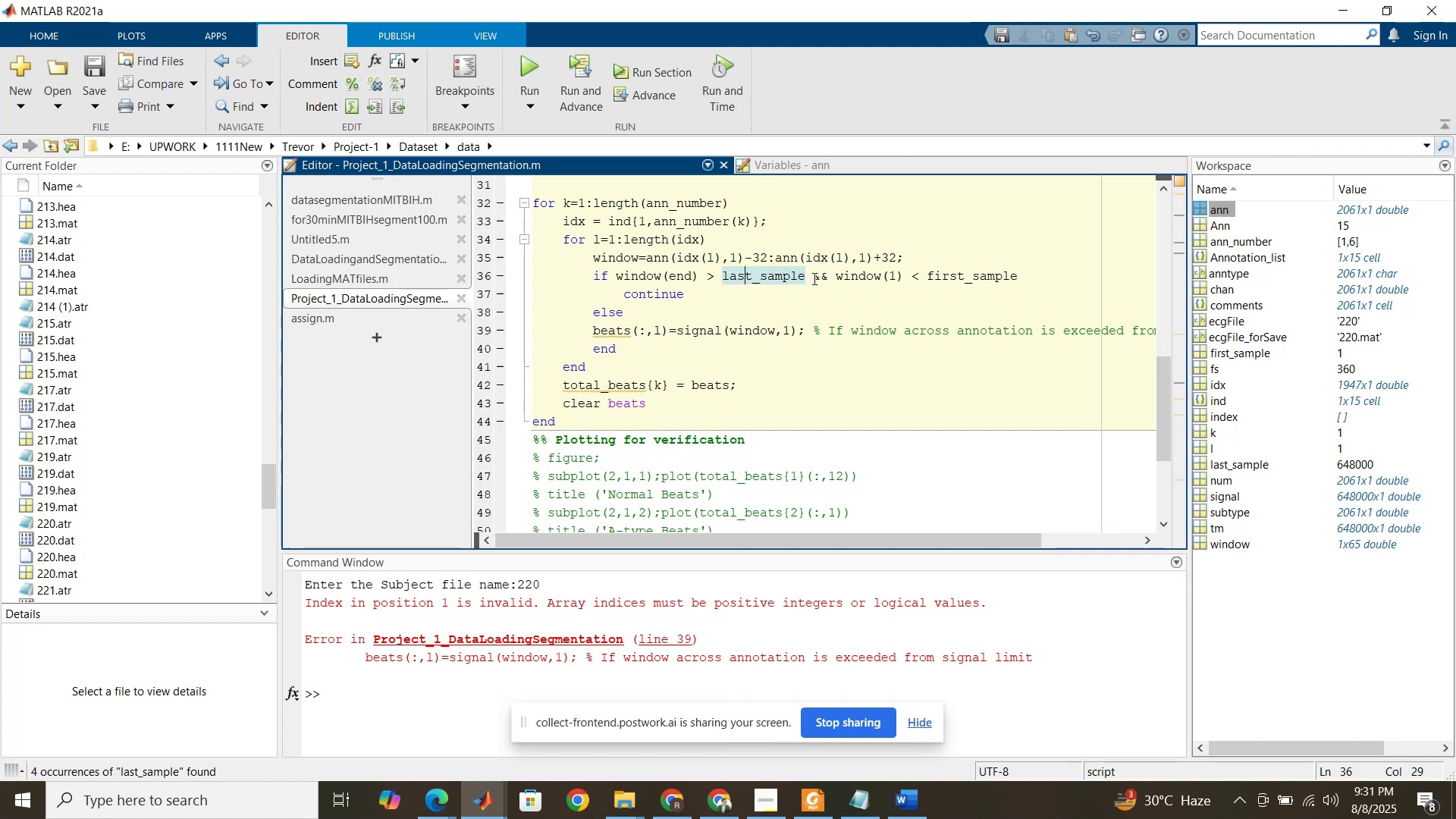 
left_click([813, 278])
 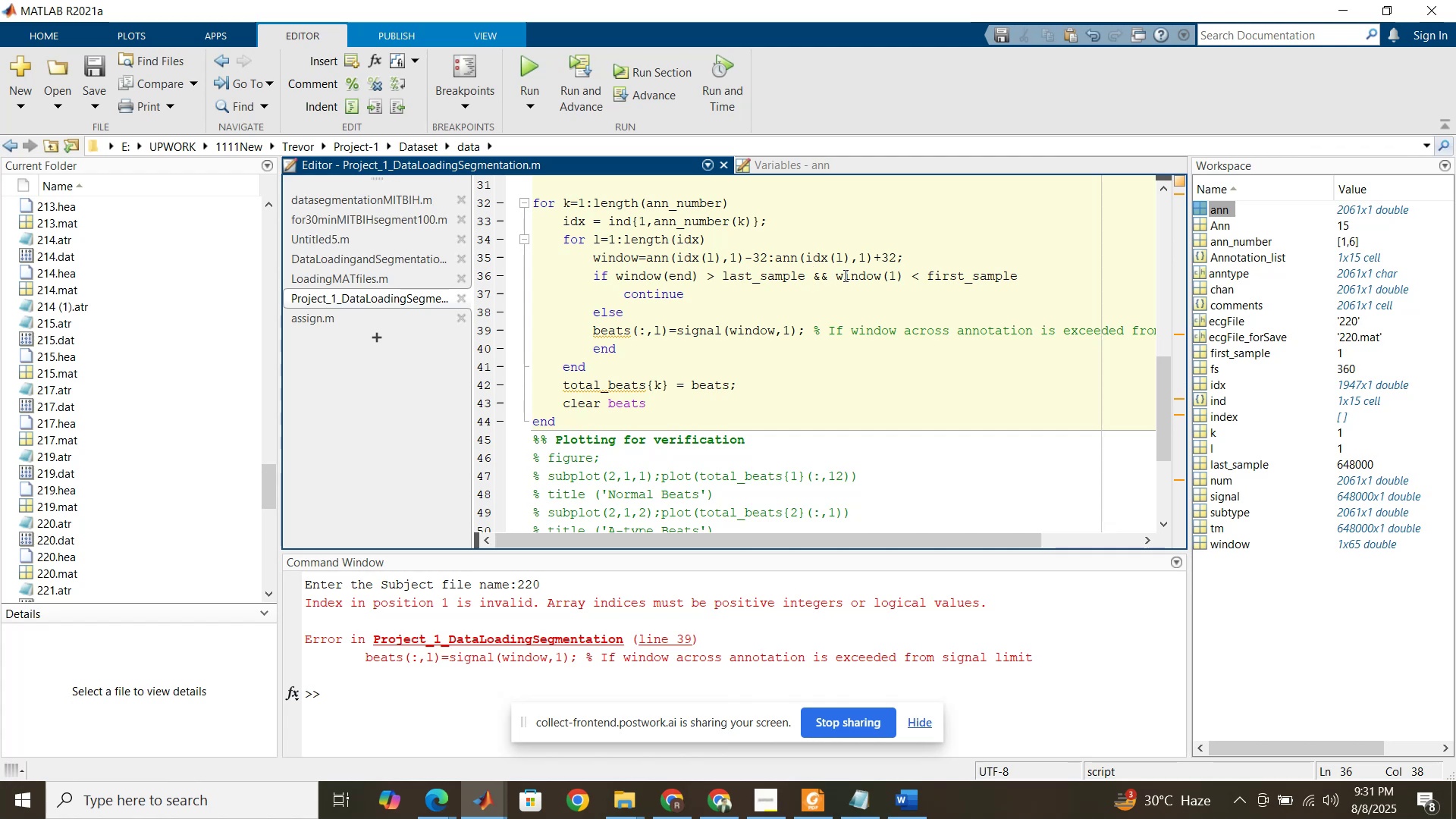 
left_click([844, 275])
 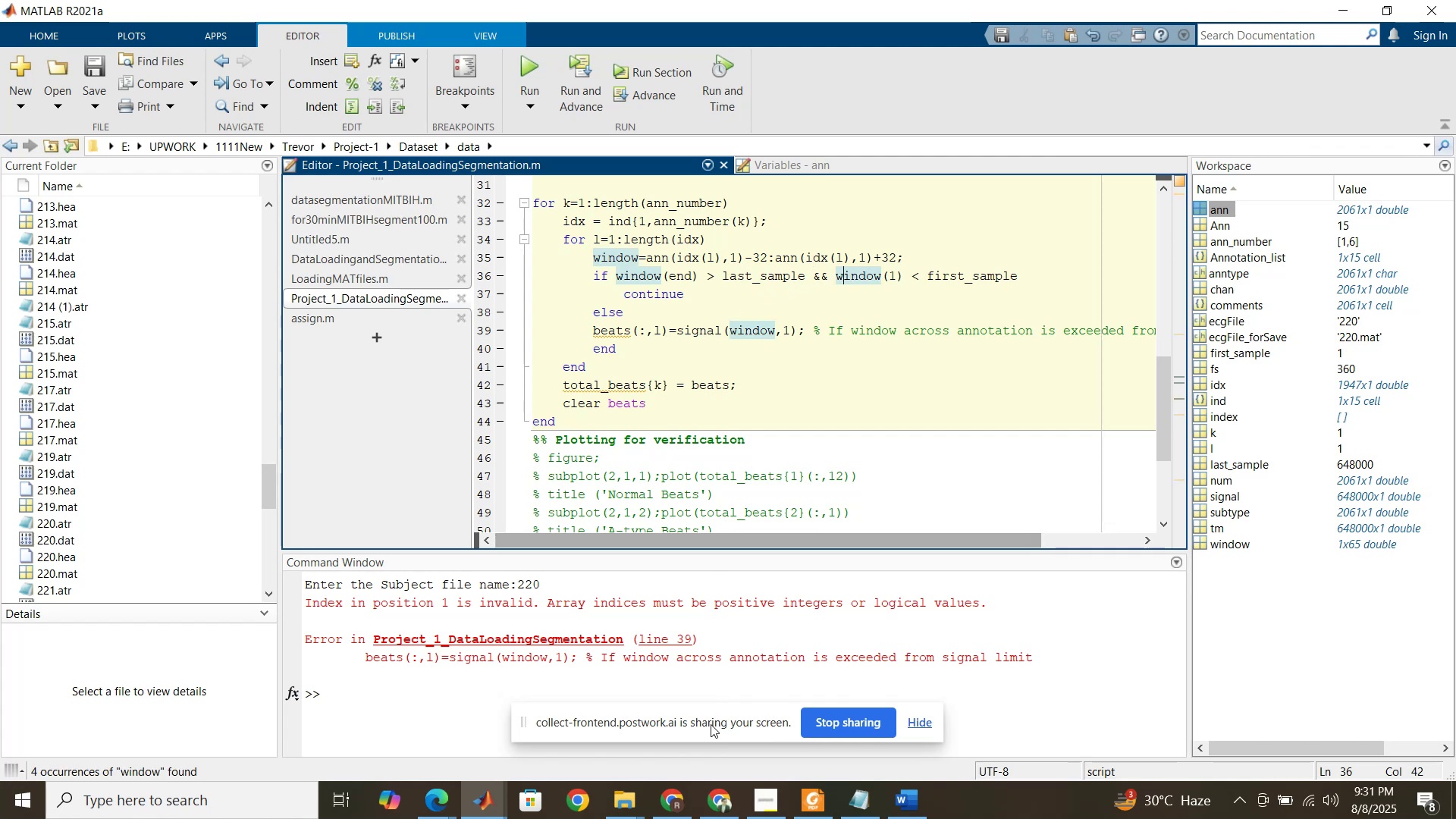 
mouse_move([707, 805])
 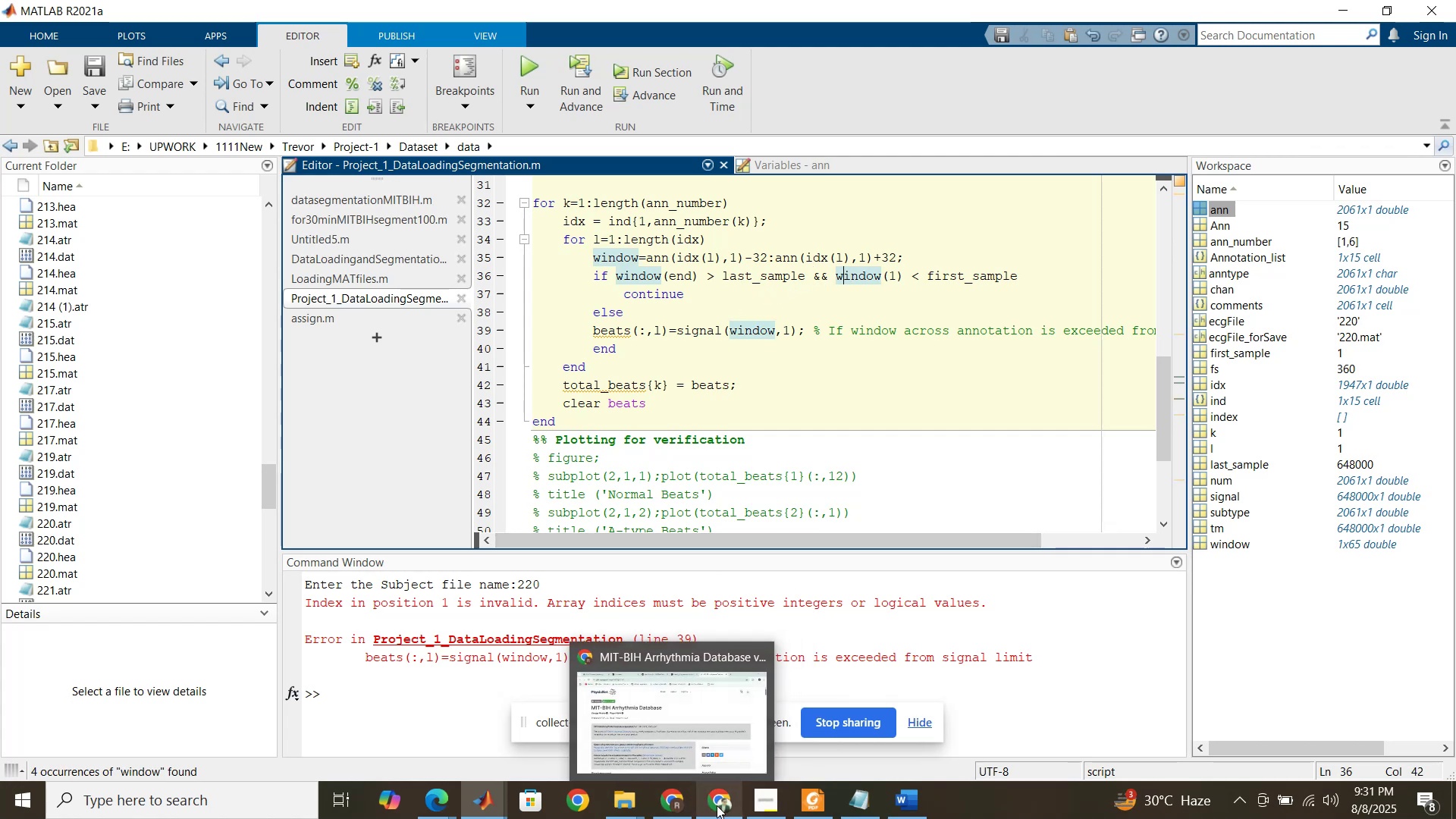 
left_click([717, 805])
 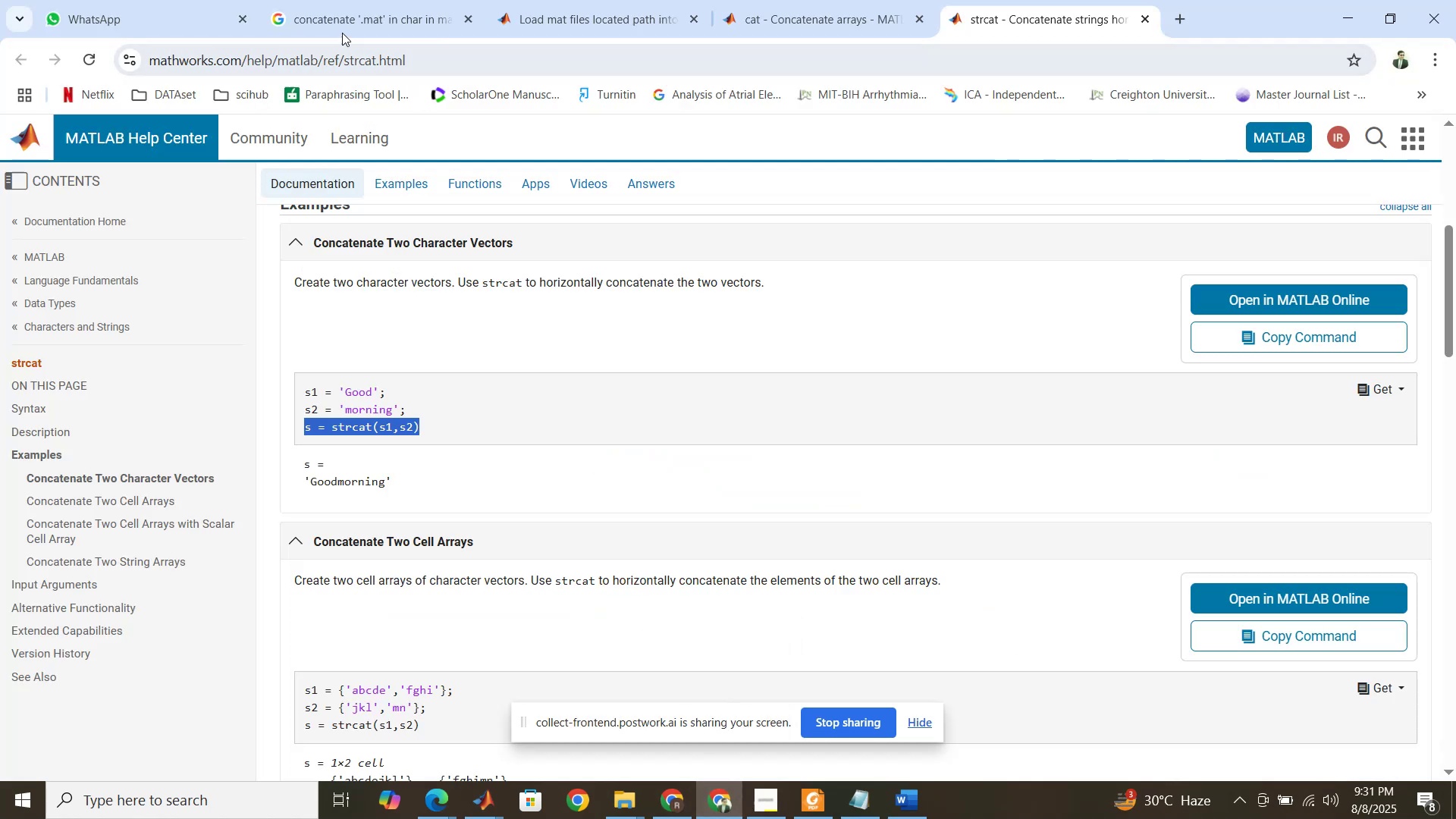 
left_click([344, 16])
 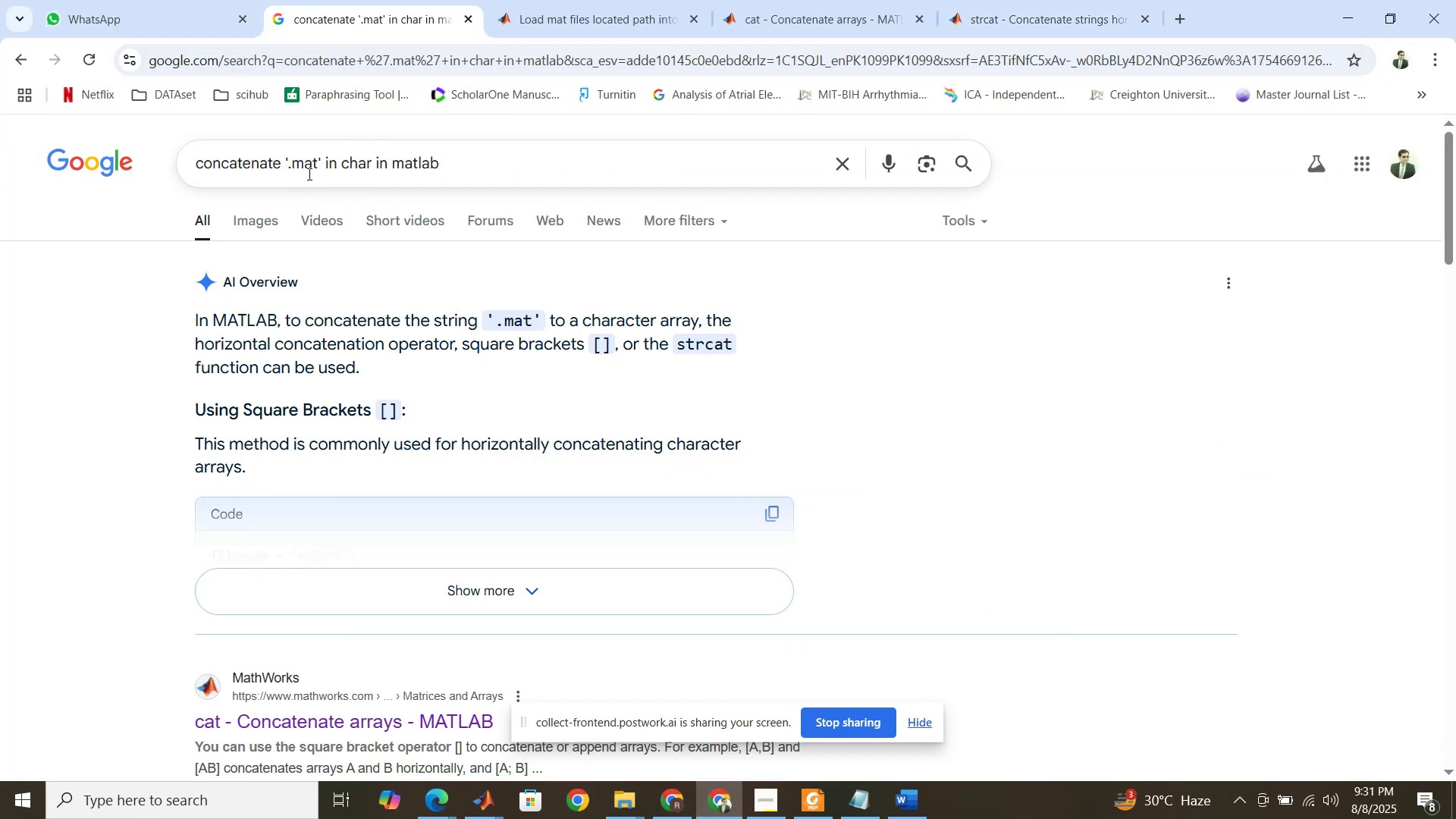 
left_click([312, 165])
 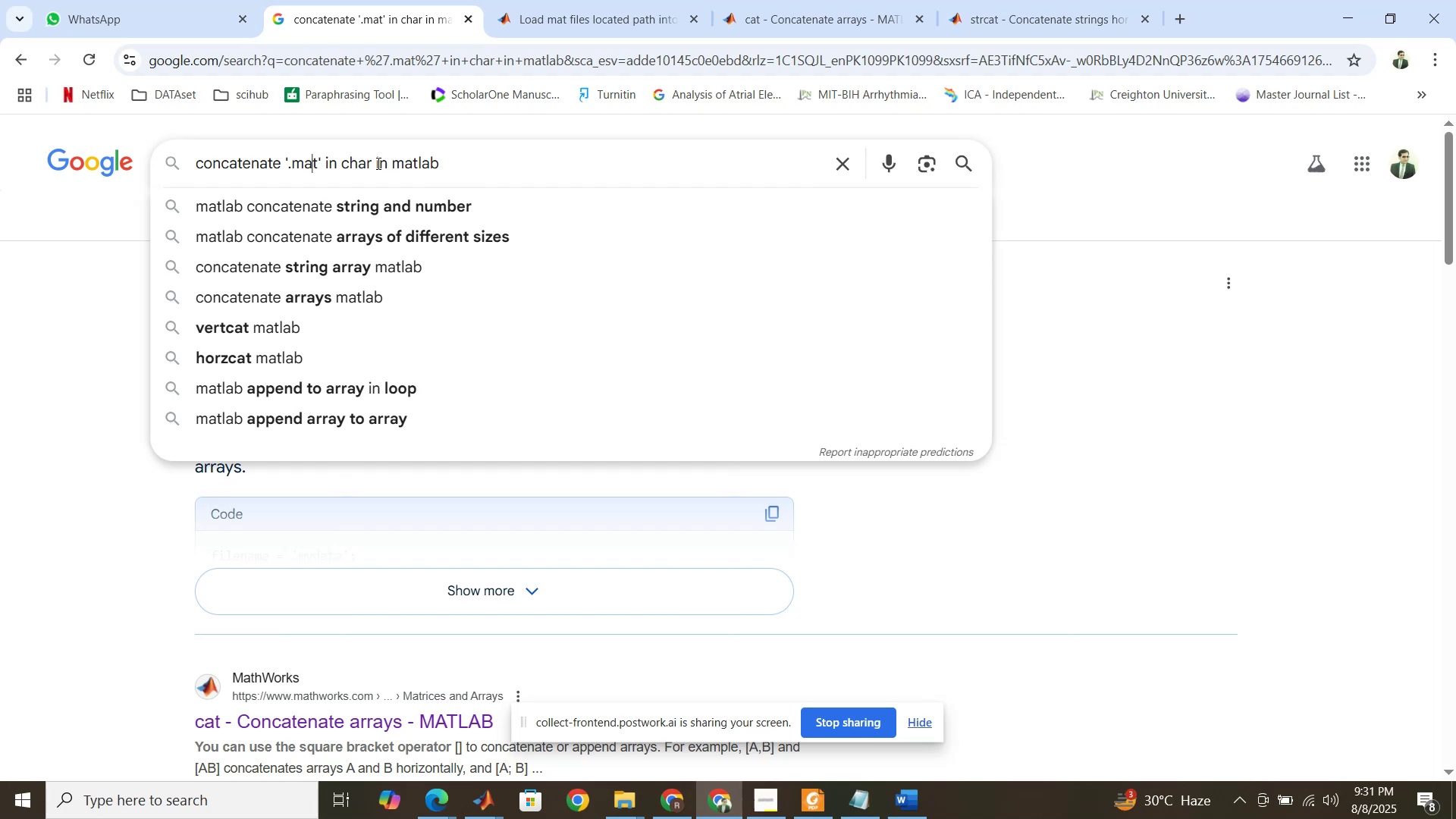 
left_click_drag(start_coordinate=[374, 163], to_coordinate=[199, 157])
 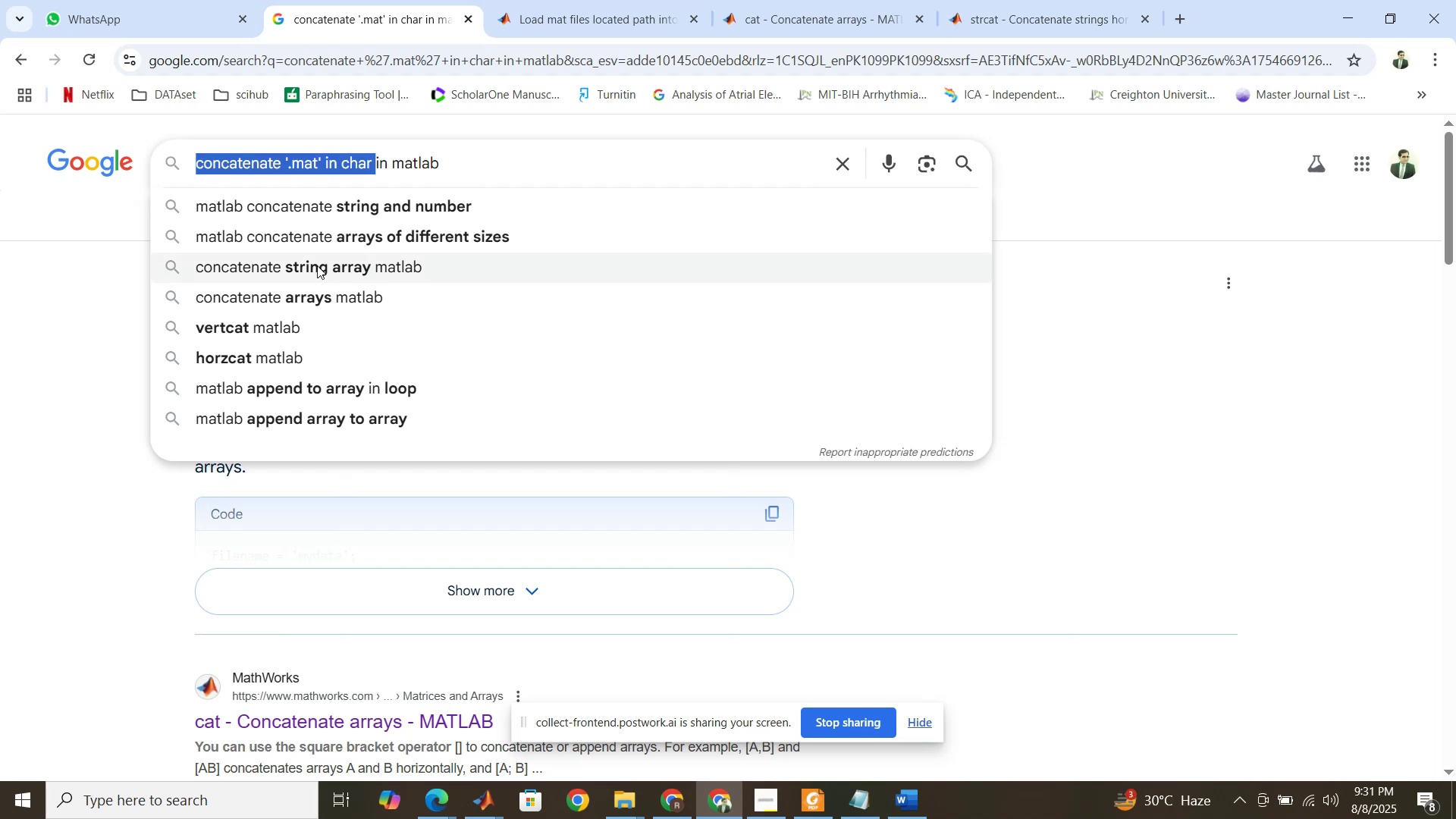 
type(condittions in ifelse )
 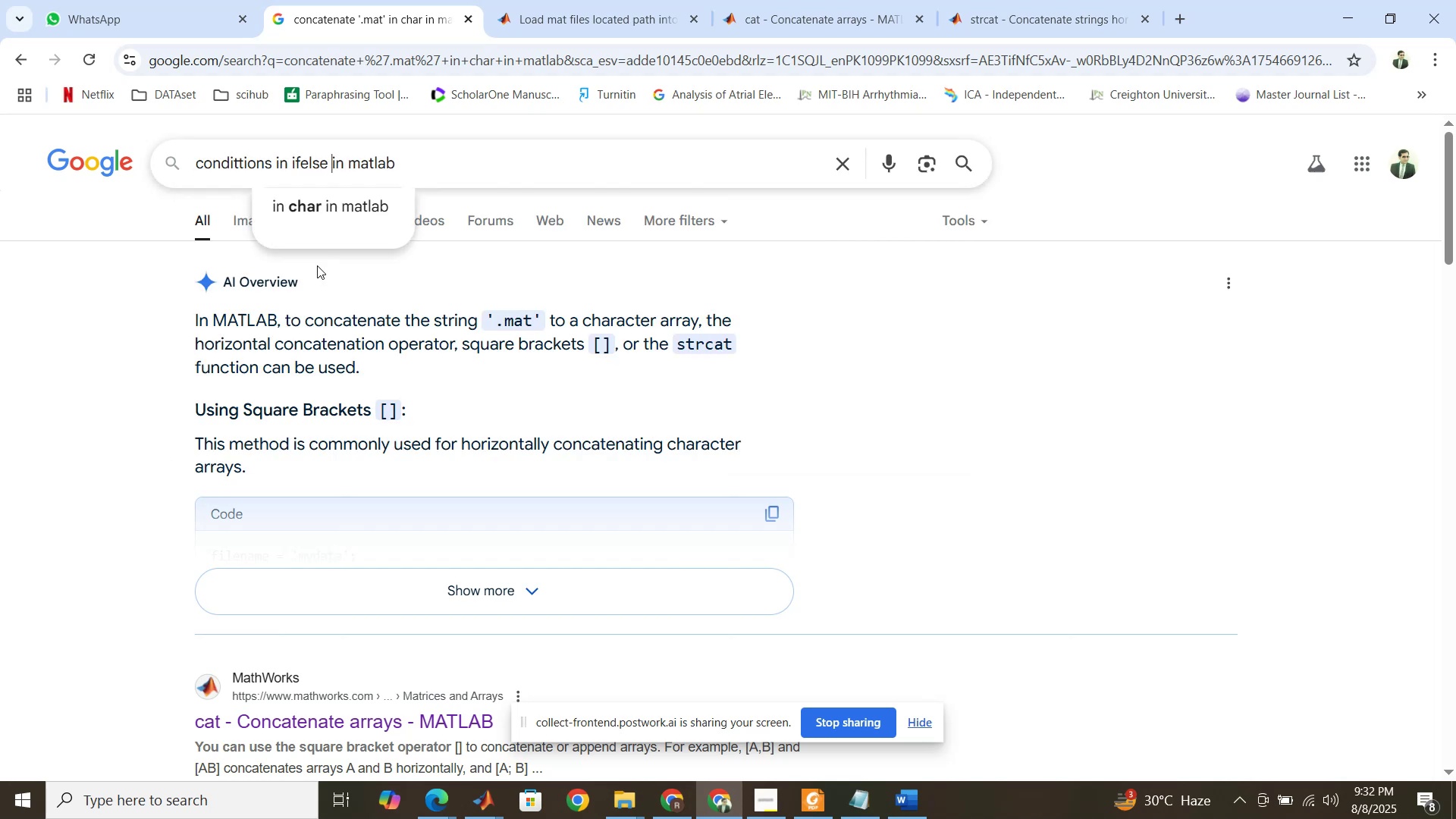 
key(Enter)
 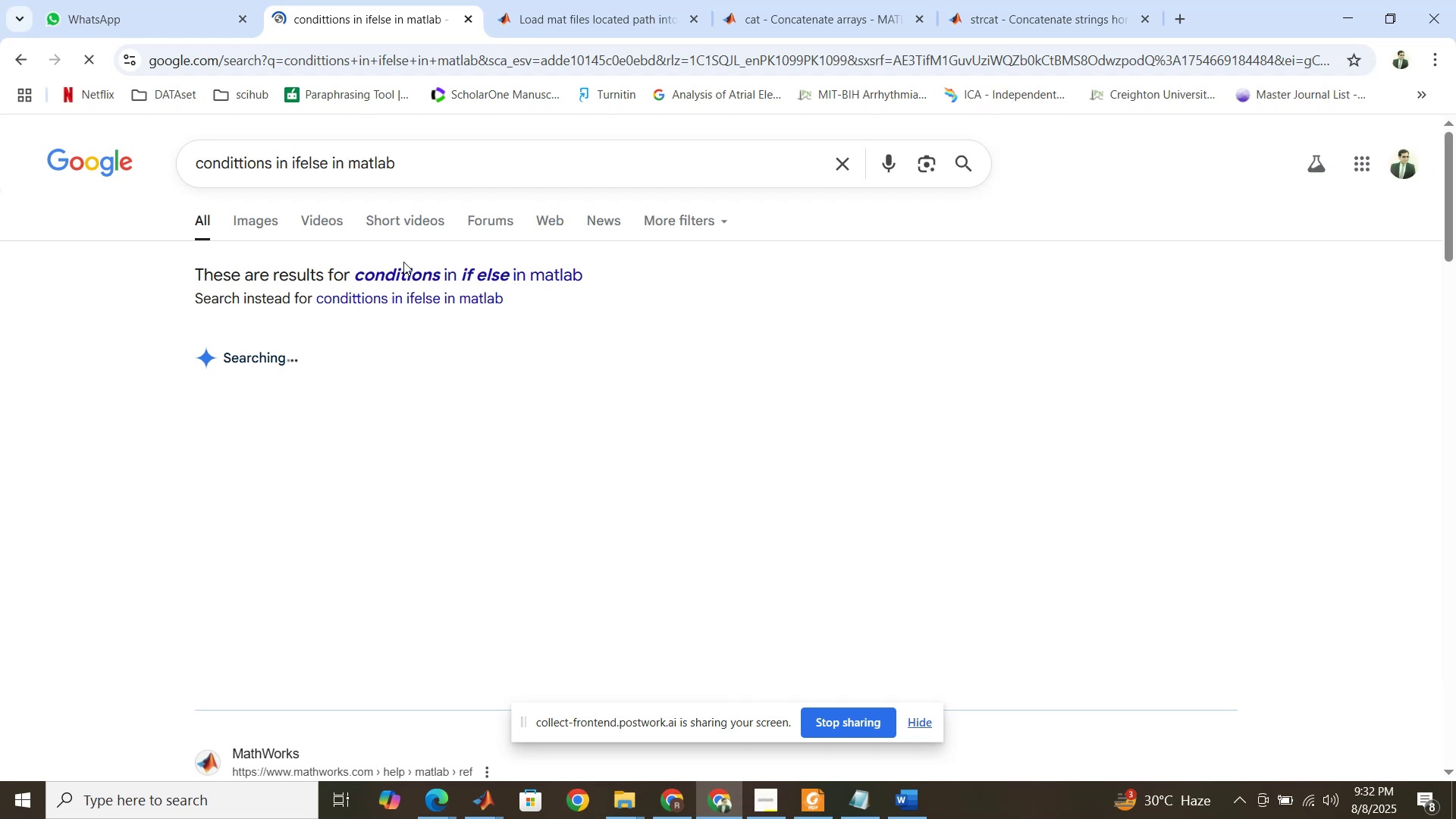 
left_click([436, 272])
 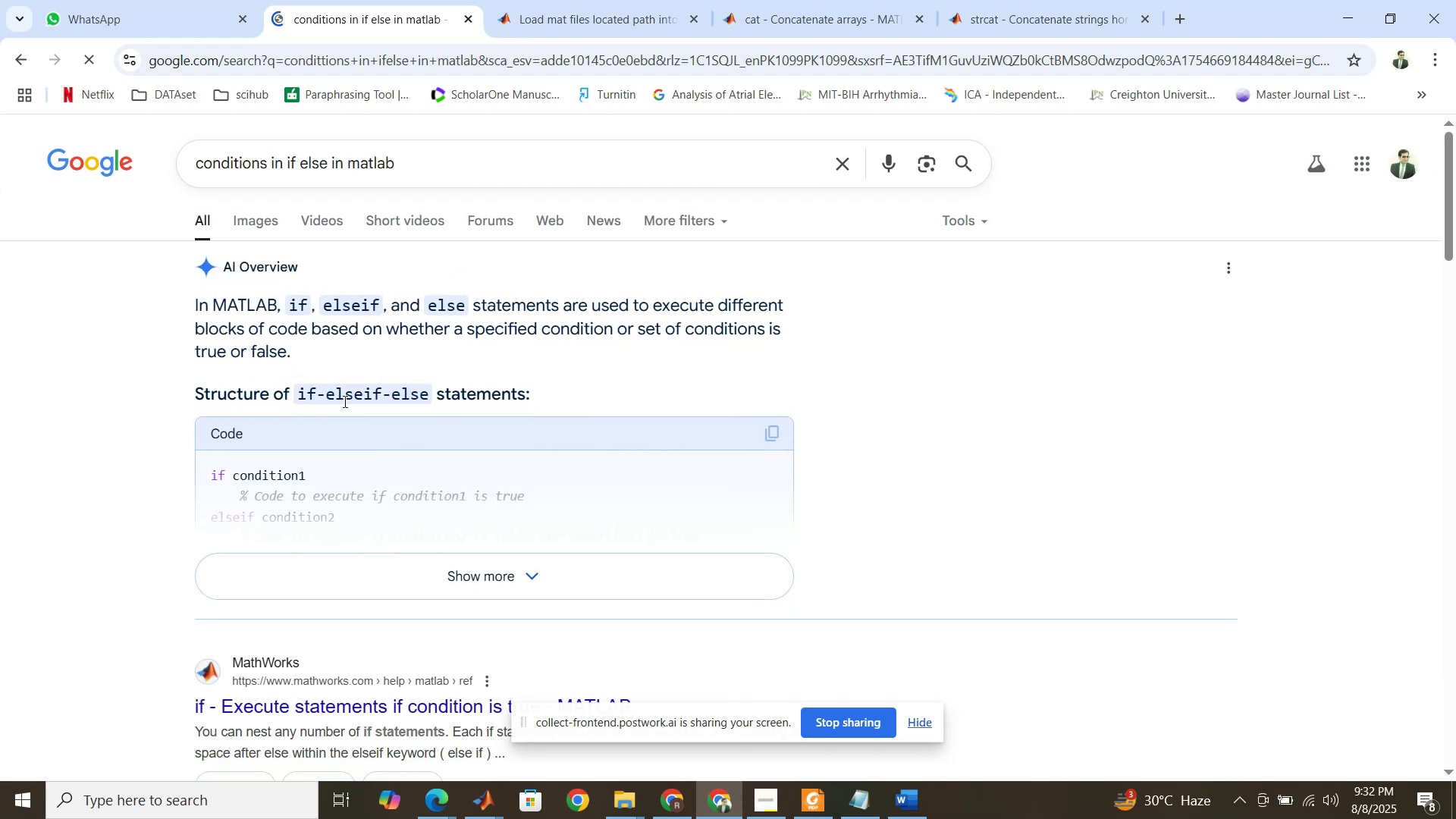 
scroll: coordinate [342, 404], scroll_direction: down, amount: 3.0
 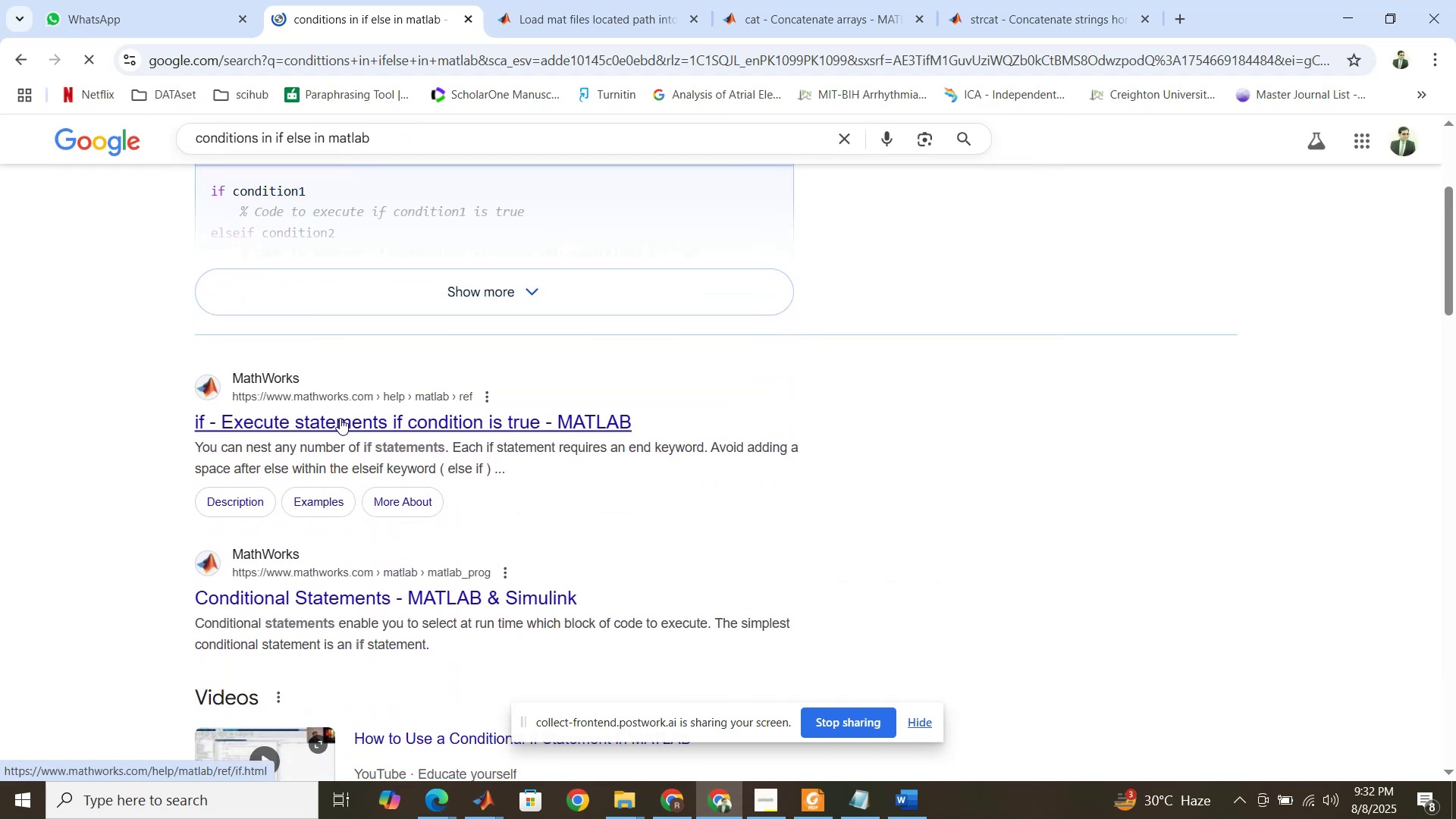 
right_click([344, 423])
 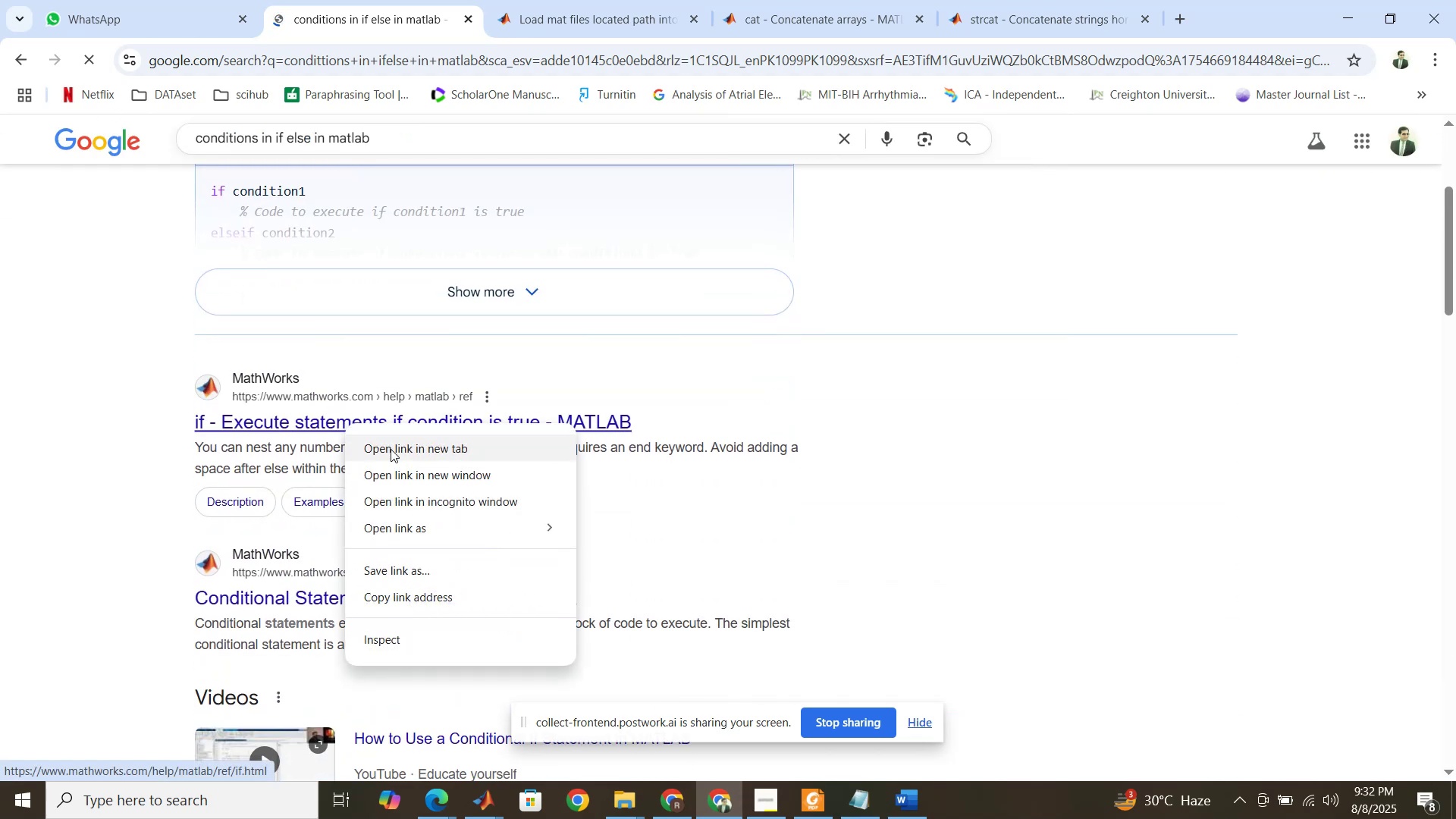 
left_click([391, 449])
 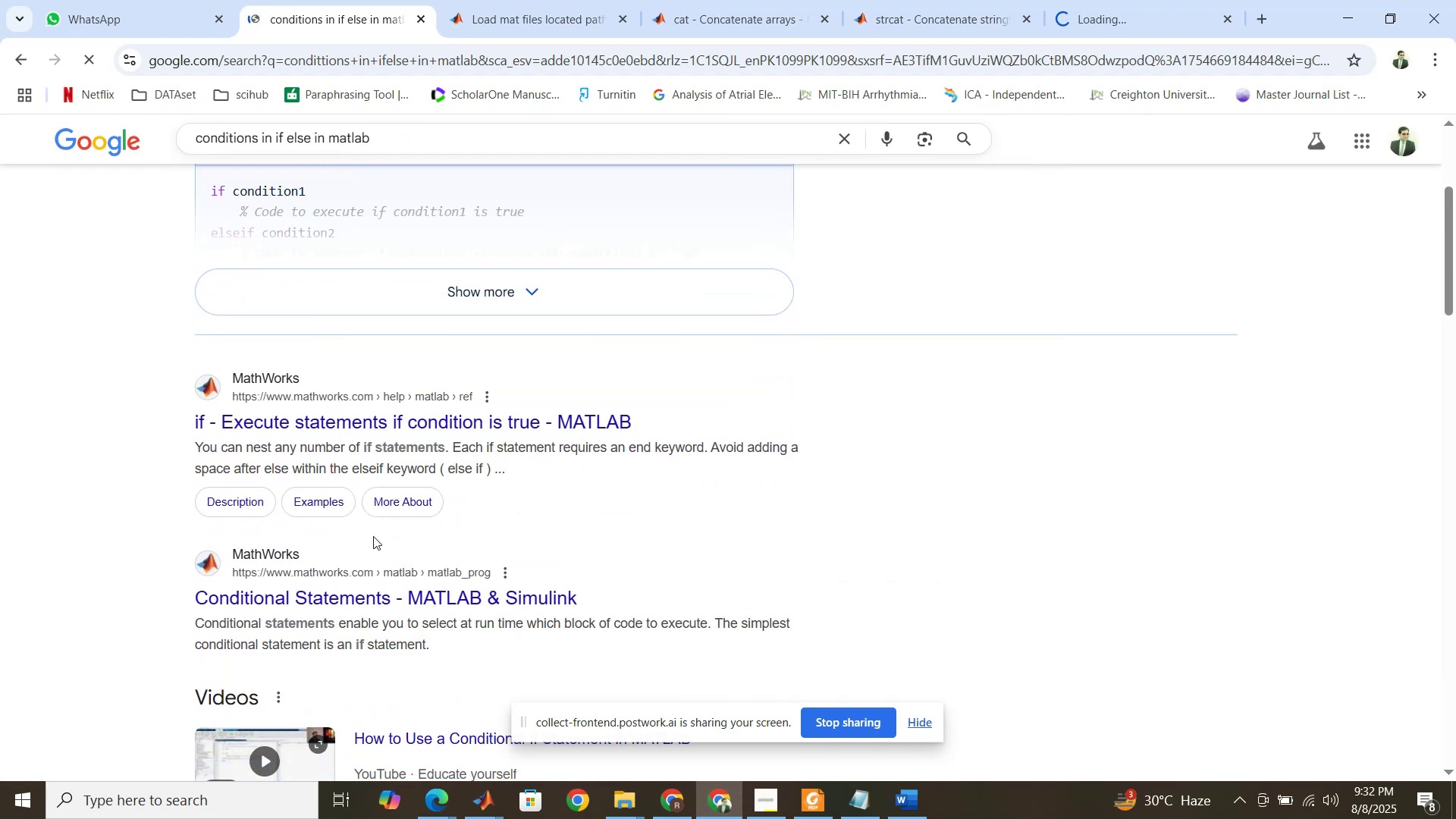 
scroll: coordinate [369, 569], scroll_direction: down, amount: 5.0
 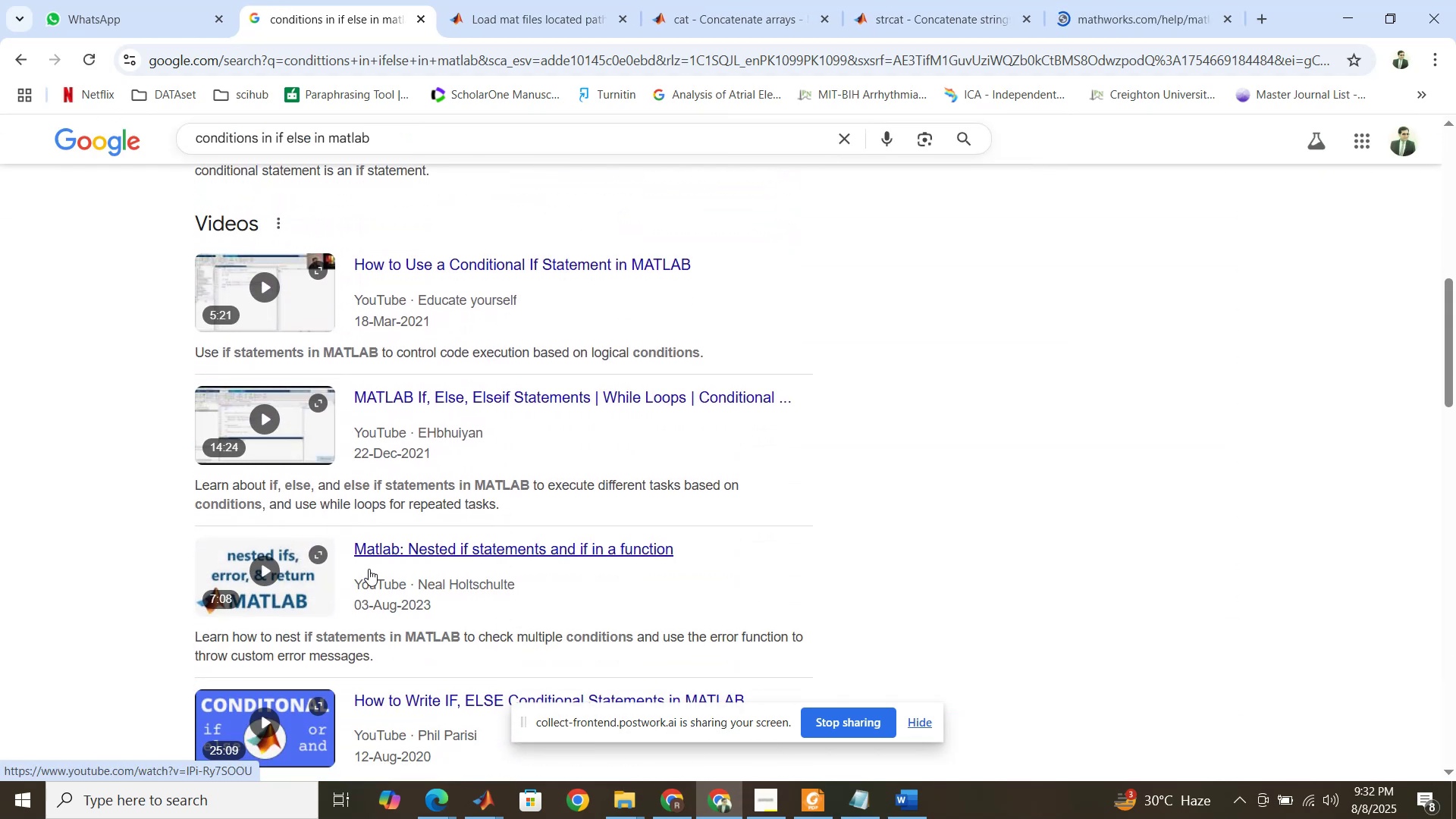 
scroll: coordinate [368, 569], scroll_direction: up, amount: 4.0
 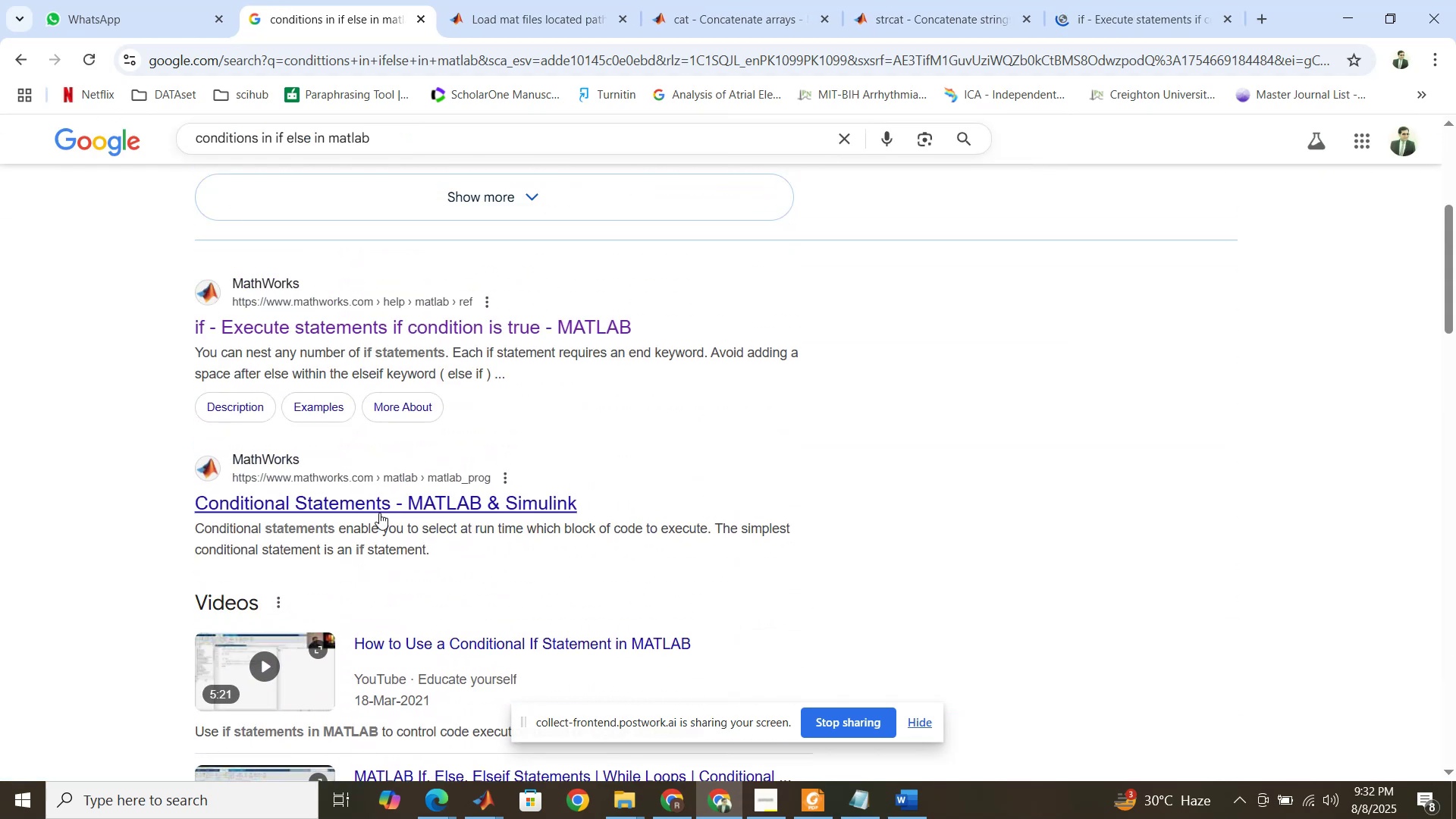 
right_click([379, 513])
 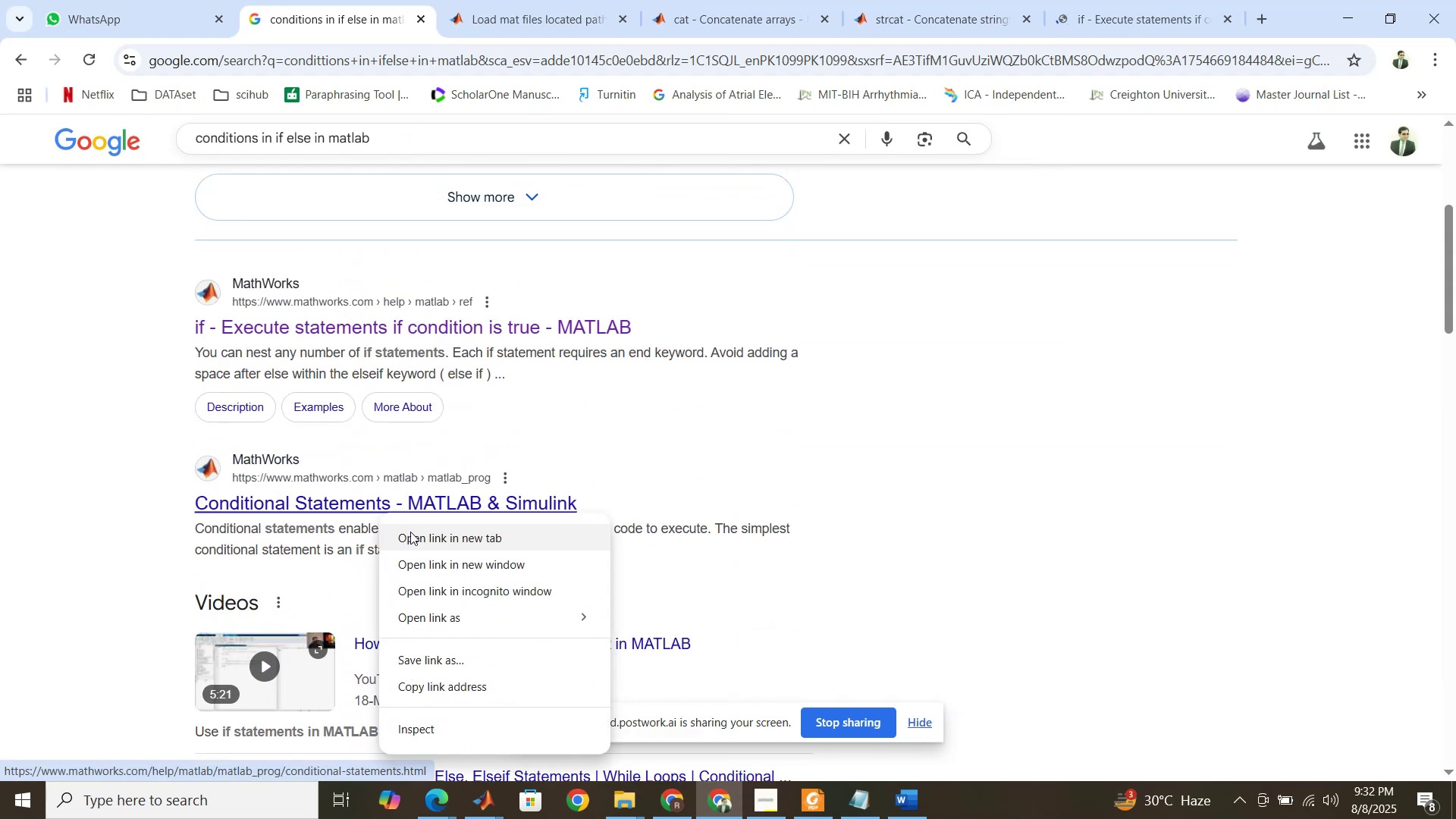 
left_click([411, 532])
 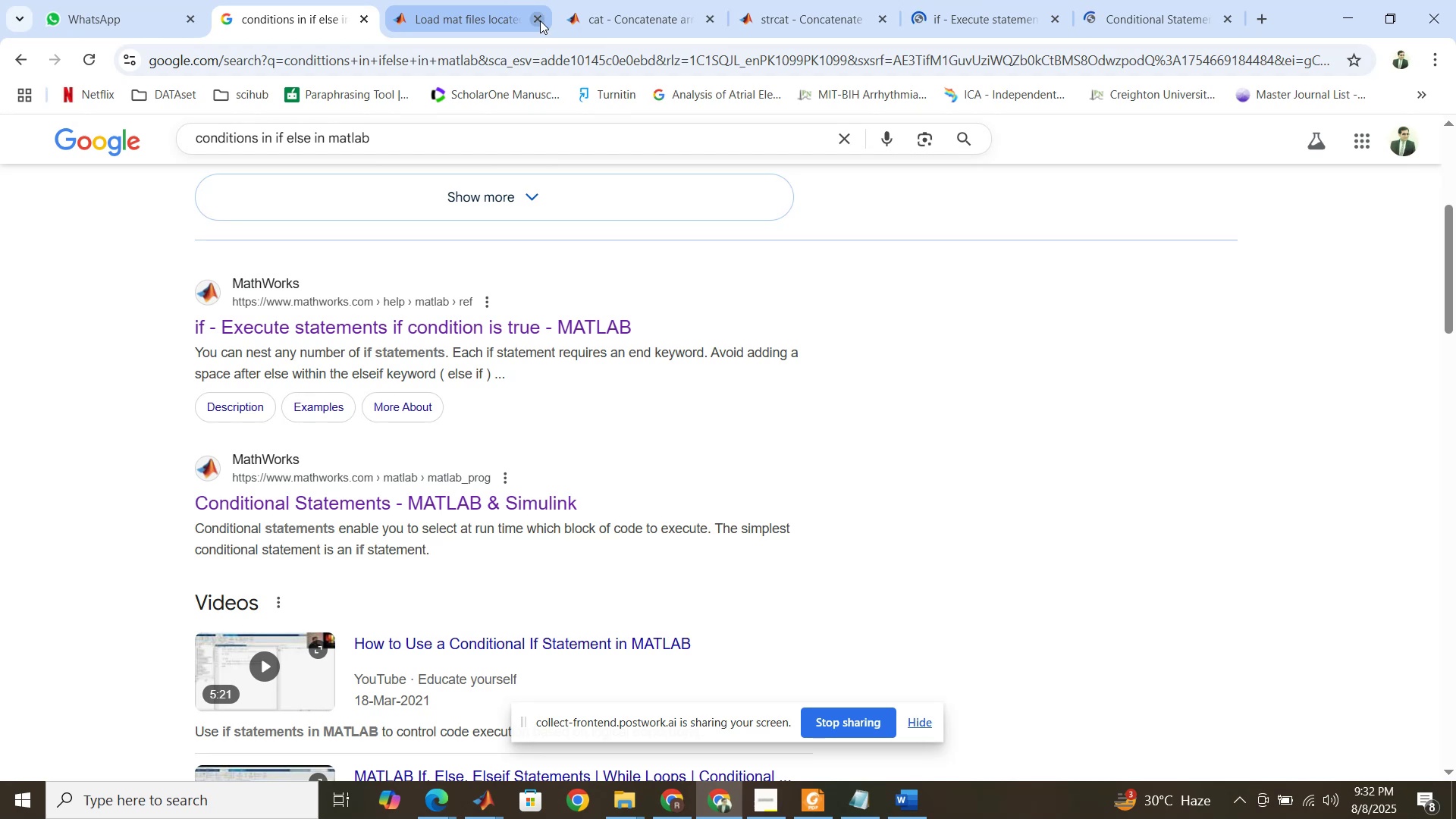 
double_click([540, 20])
 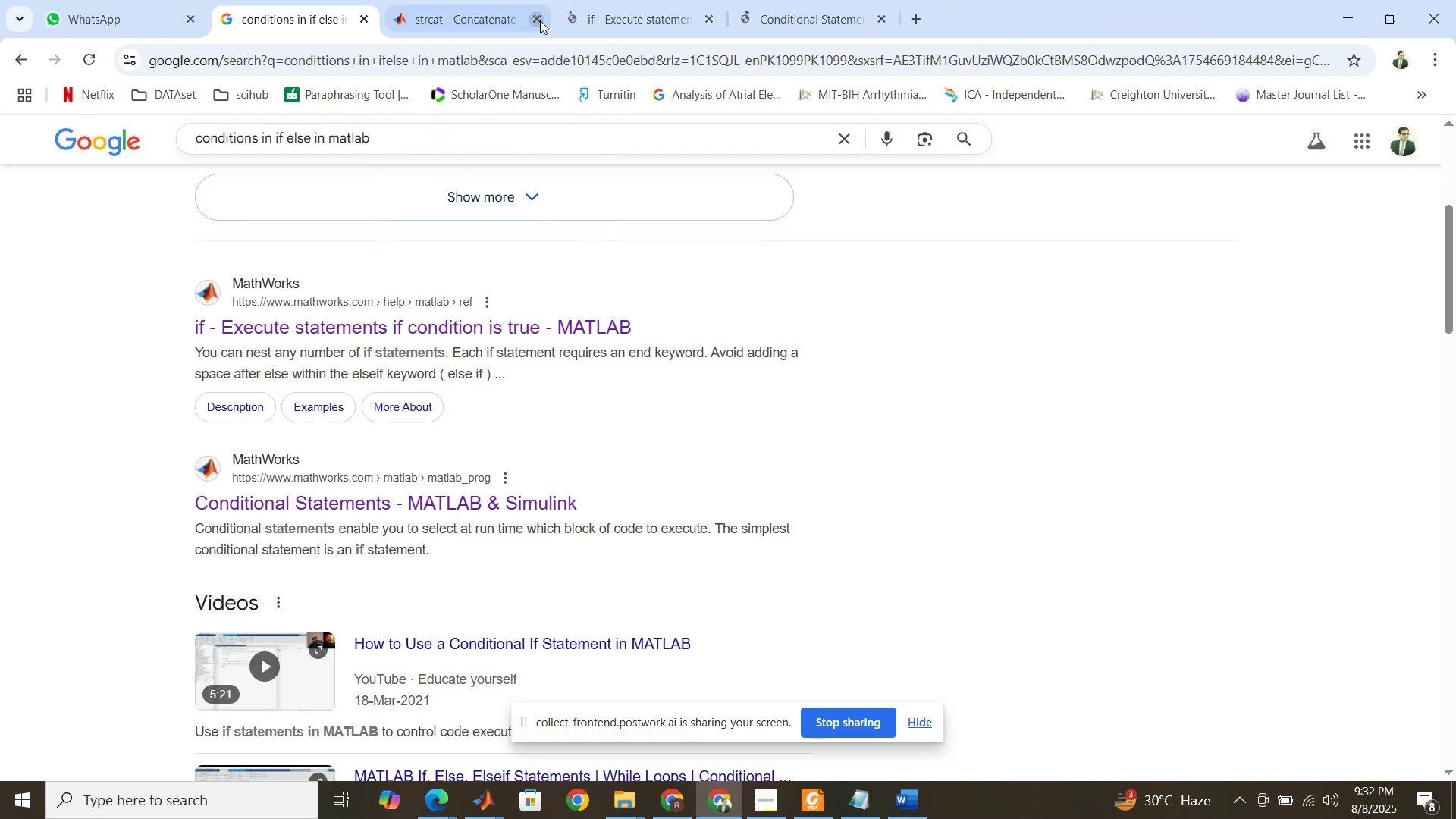 
left_click([540, 20])
 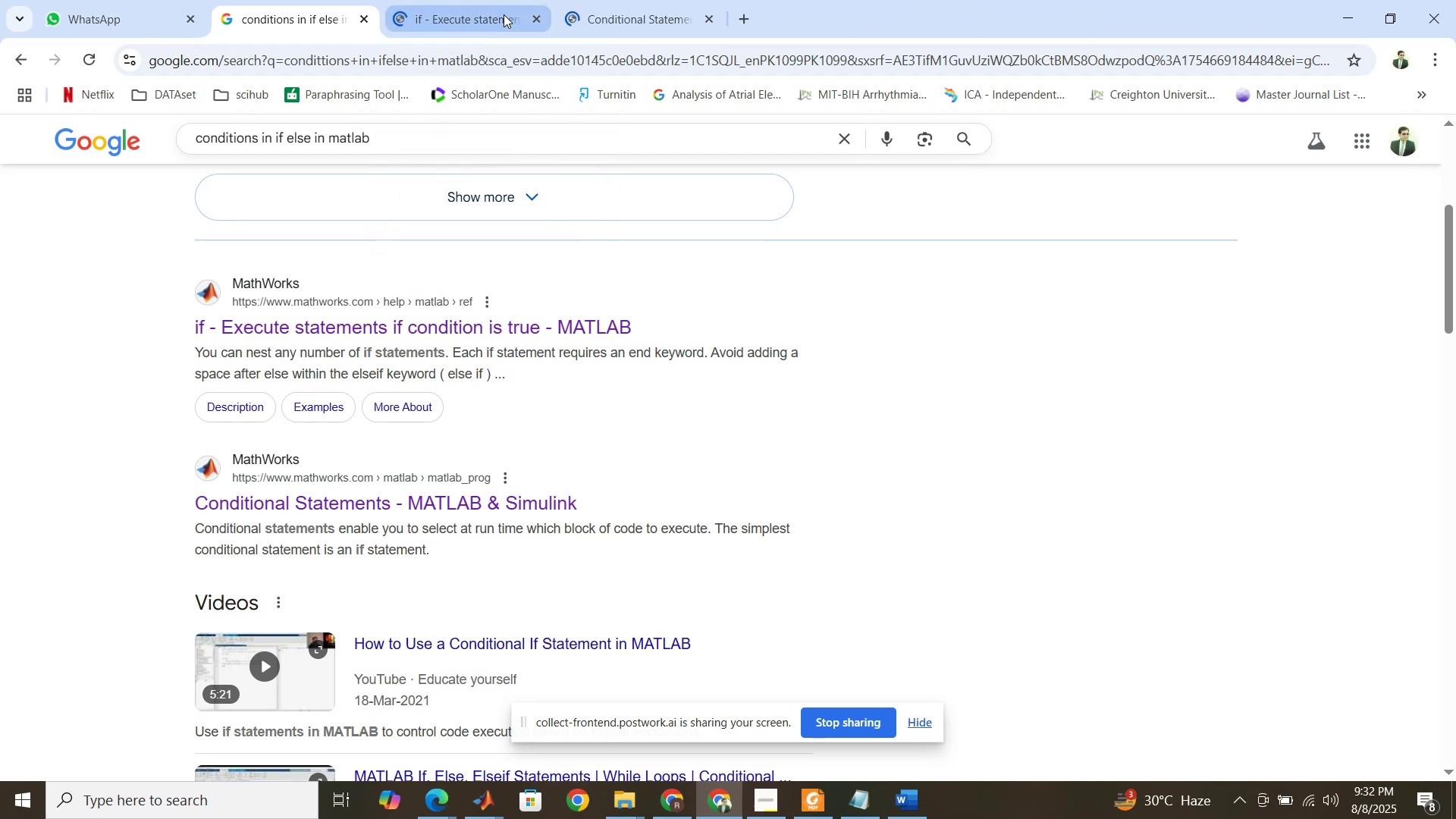 
left_click([504, 14])
 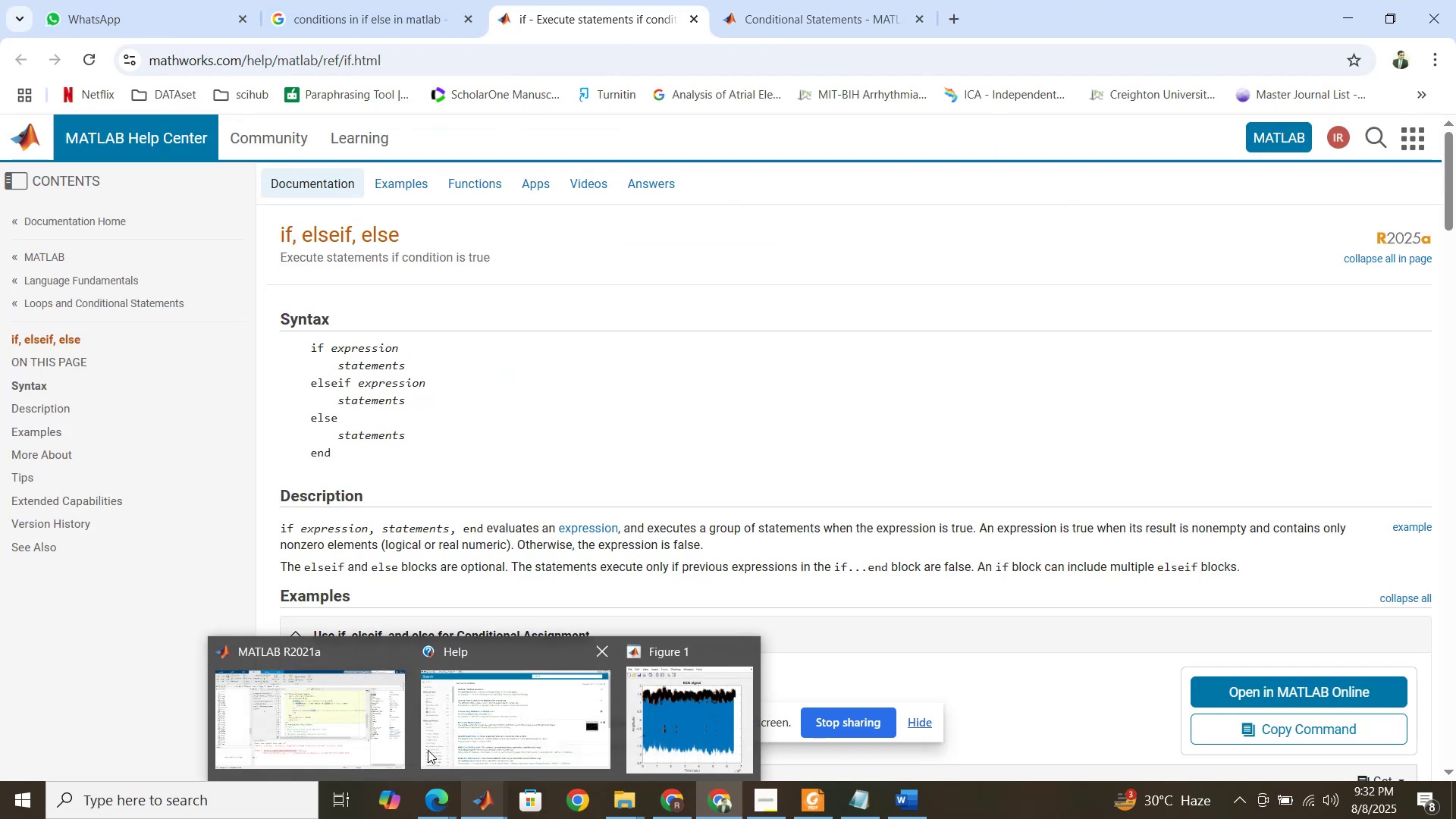 
wait(8.9)
 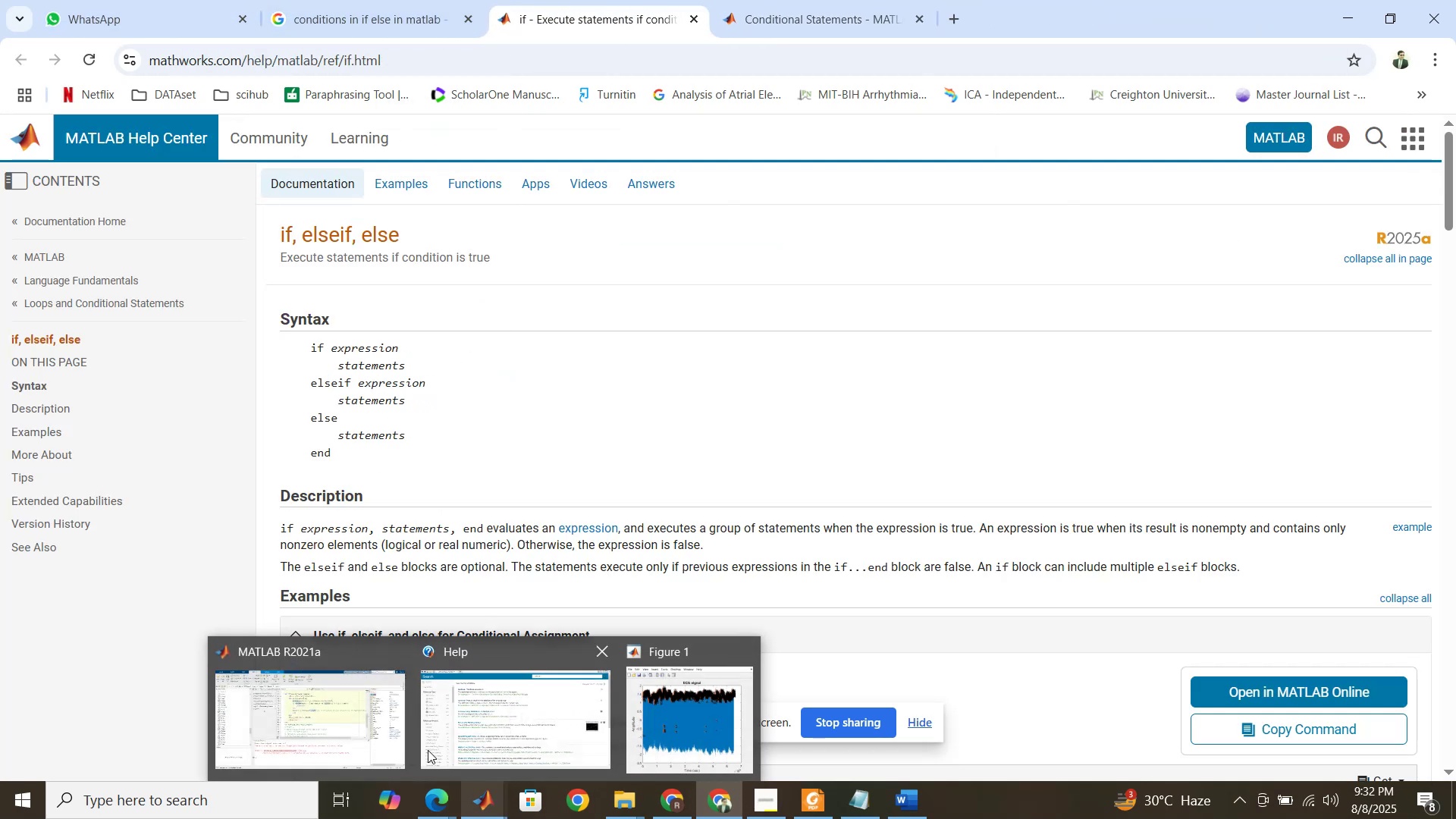 
left_click([347, 730])
 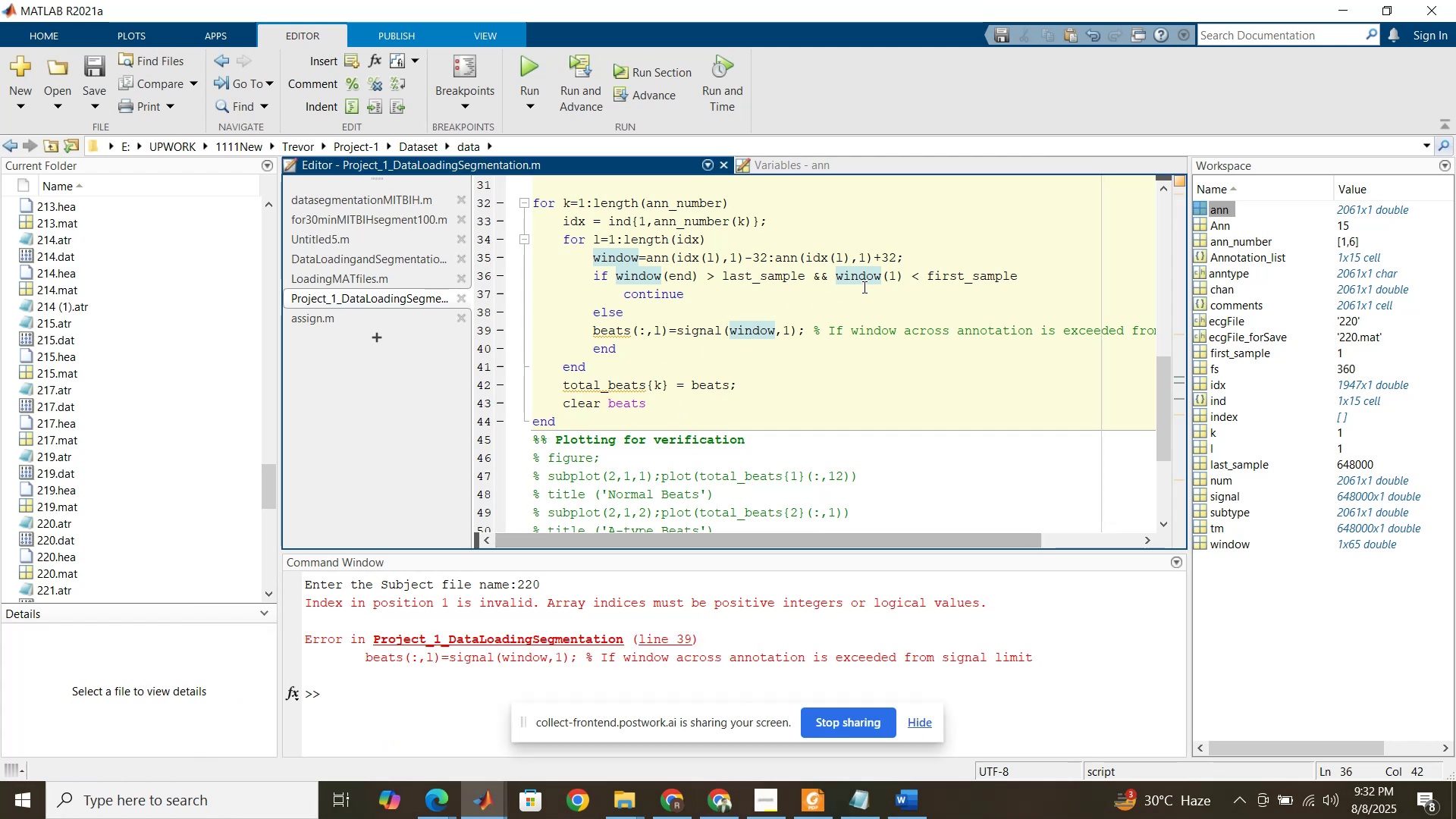 
left_click([861, 285])
 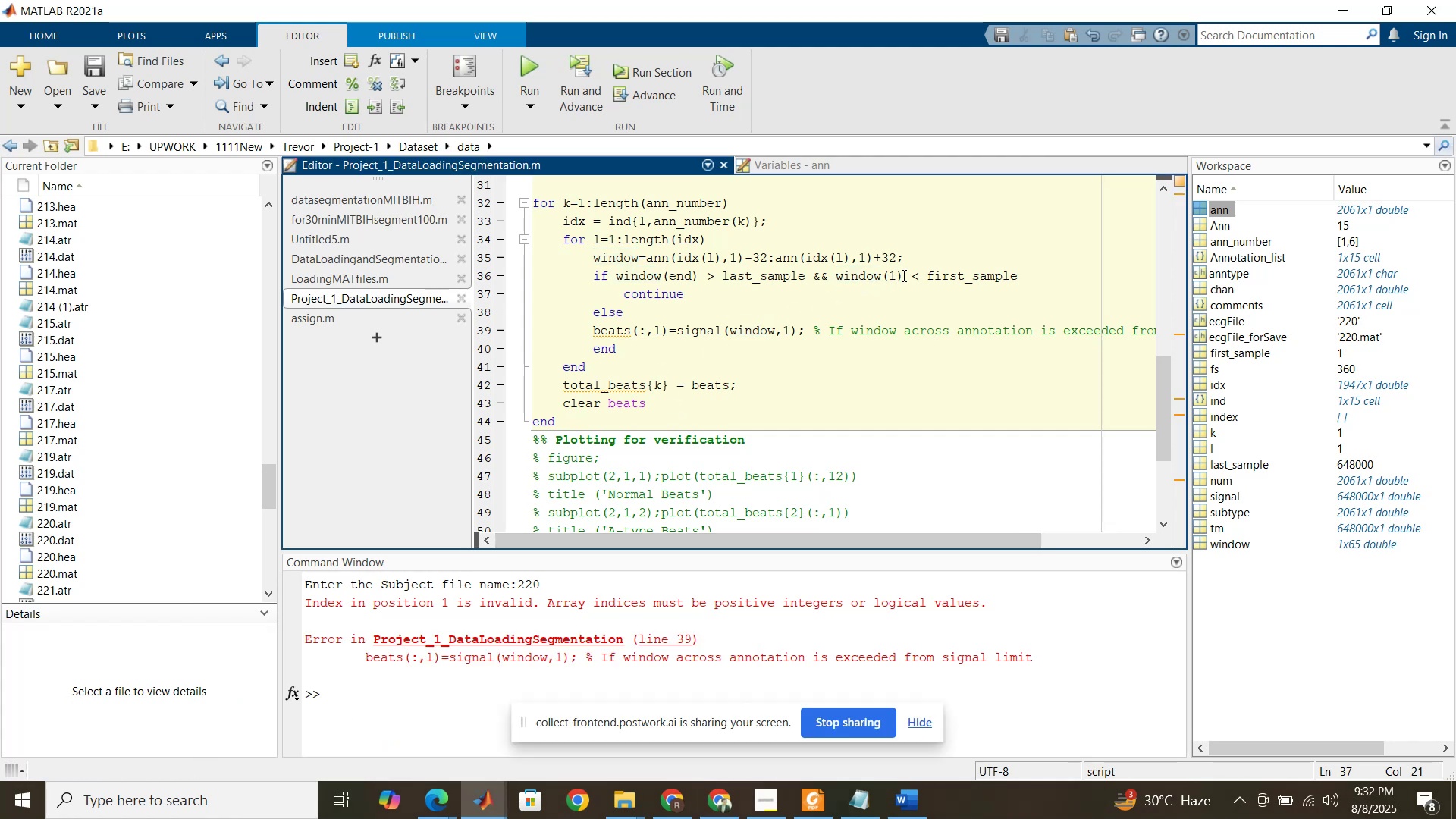 
left_click_drag(start_coordinate=[904, 275], to_coordinate=[837, 272])
 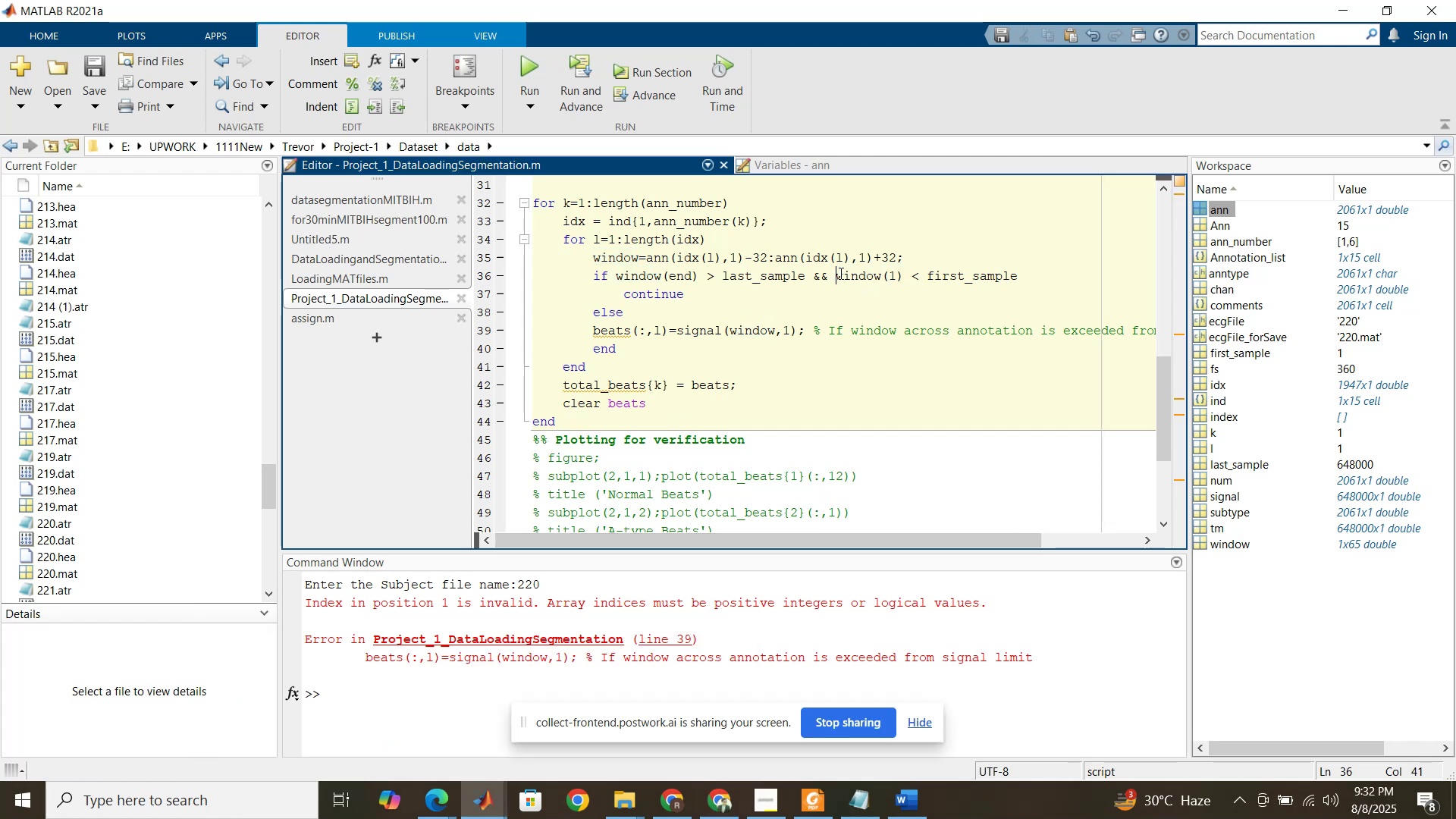 
left_click_drag(start_coordinate=[839, 273], to_coordinate=[1020, 276])
 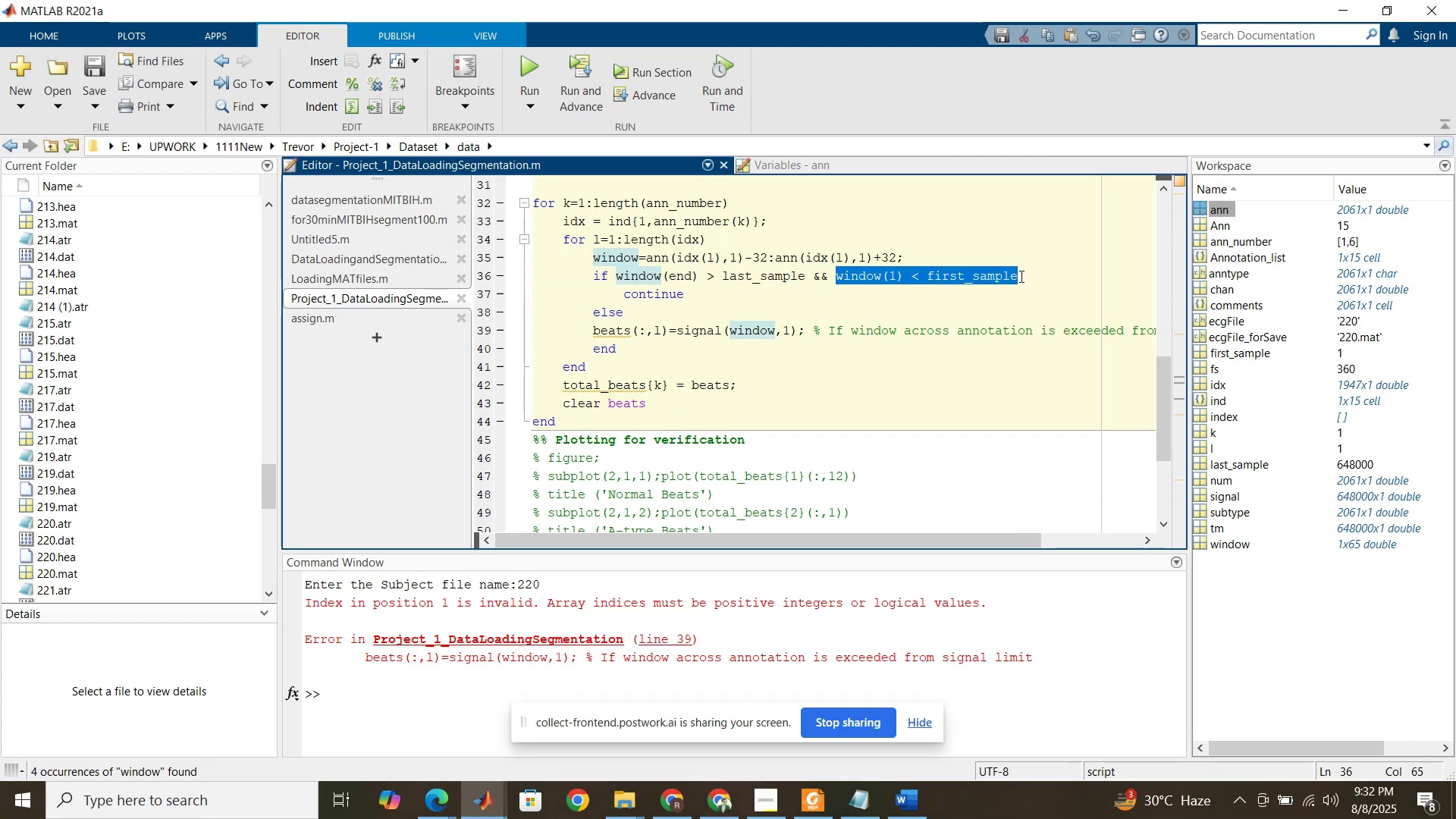 
key(Control+C)
 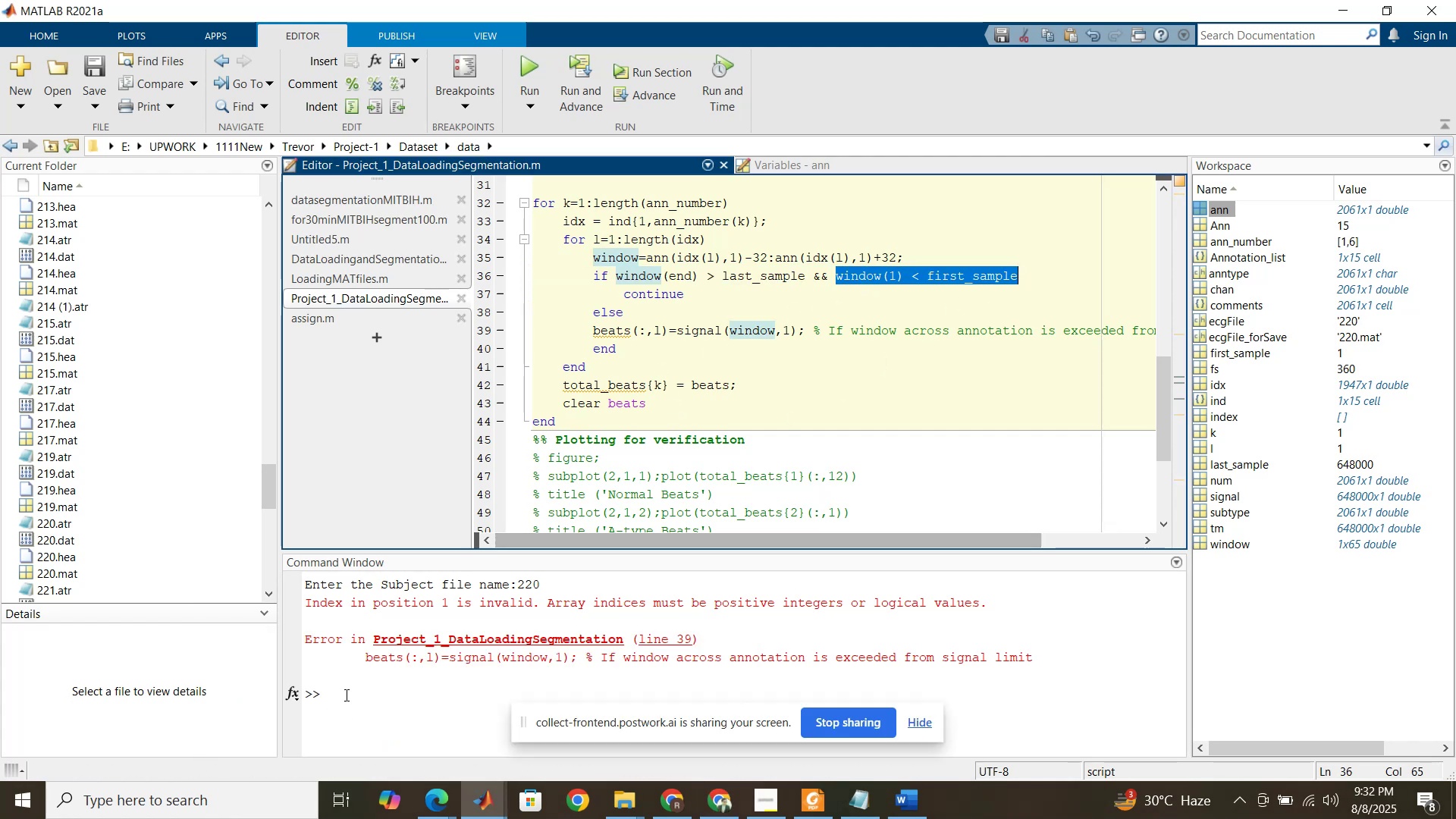 
left_click([358, 691])
 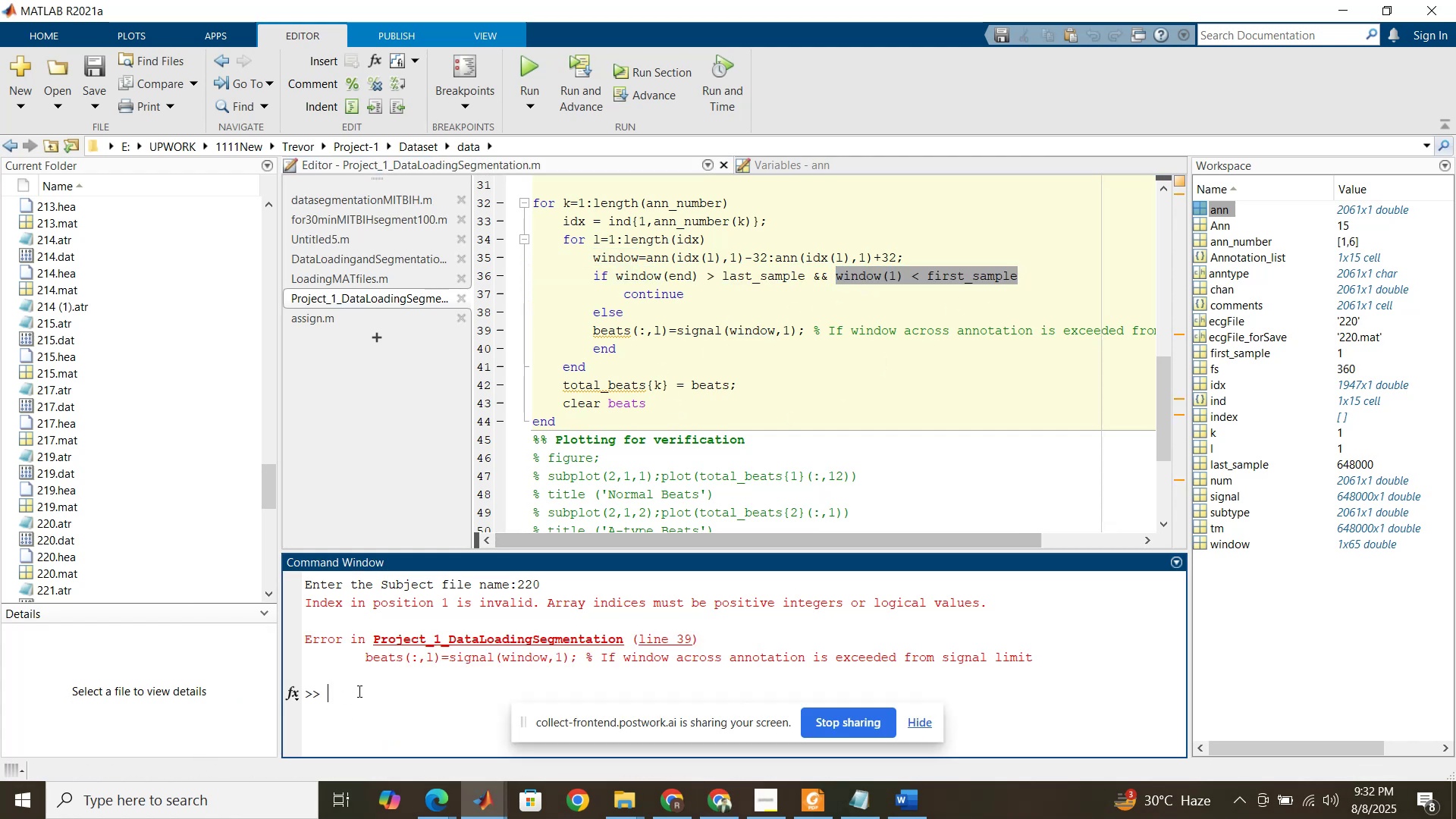 
key(Control+ControlLeft)
 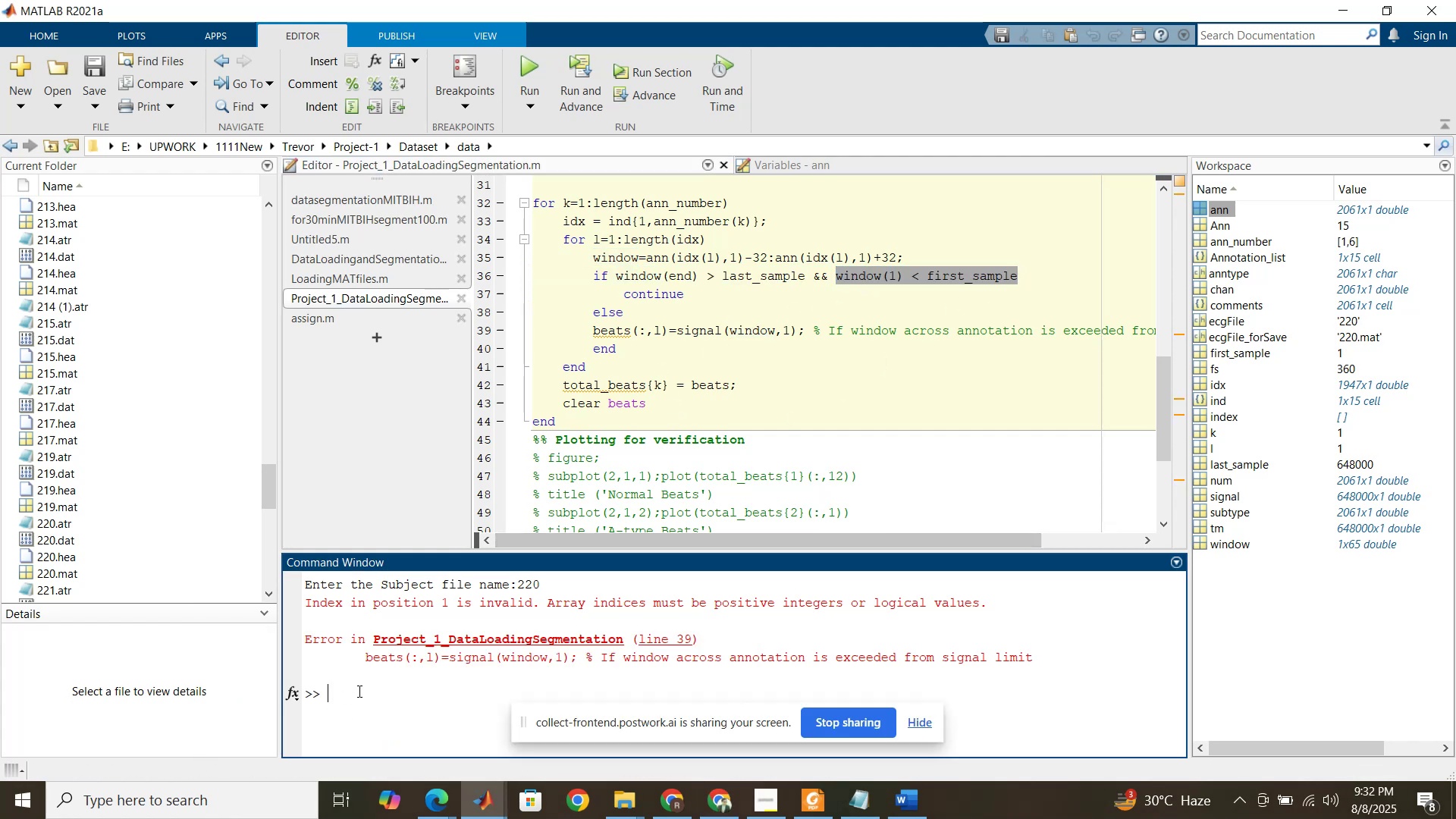 
key(Control+V)
 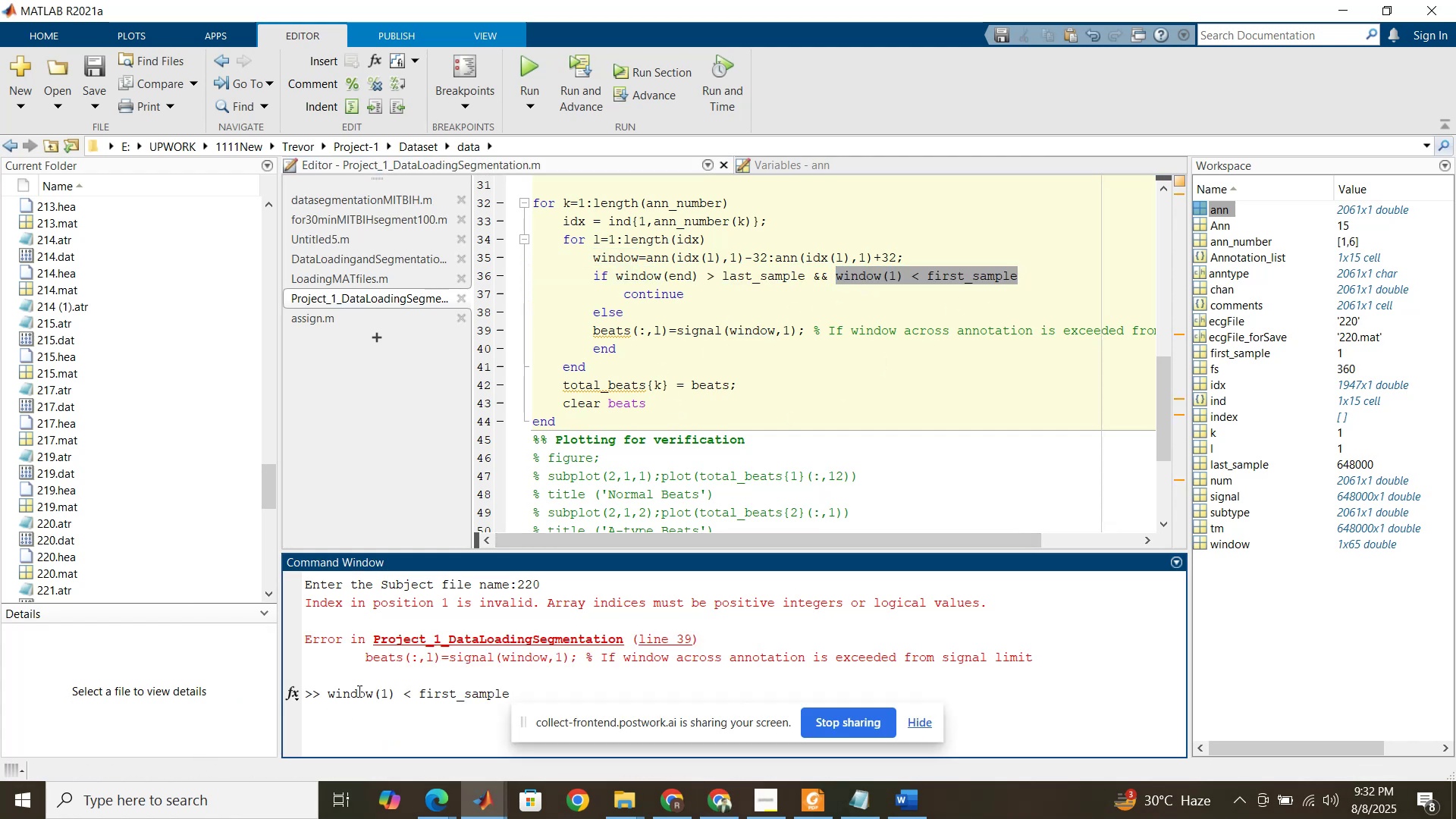 
key(Enter)
 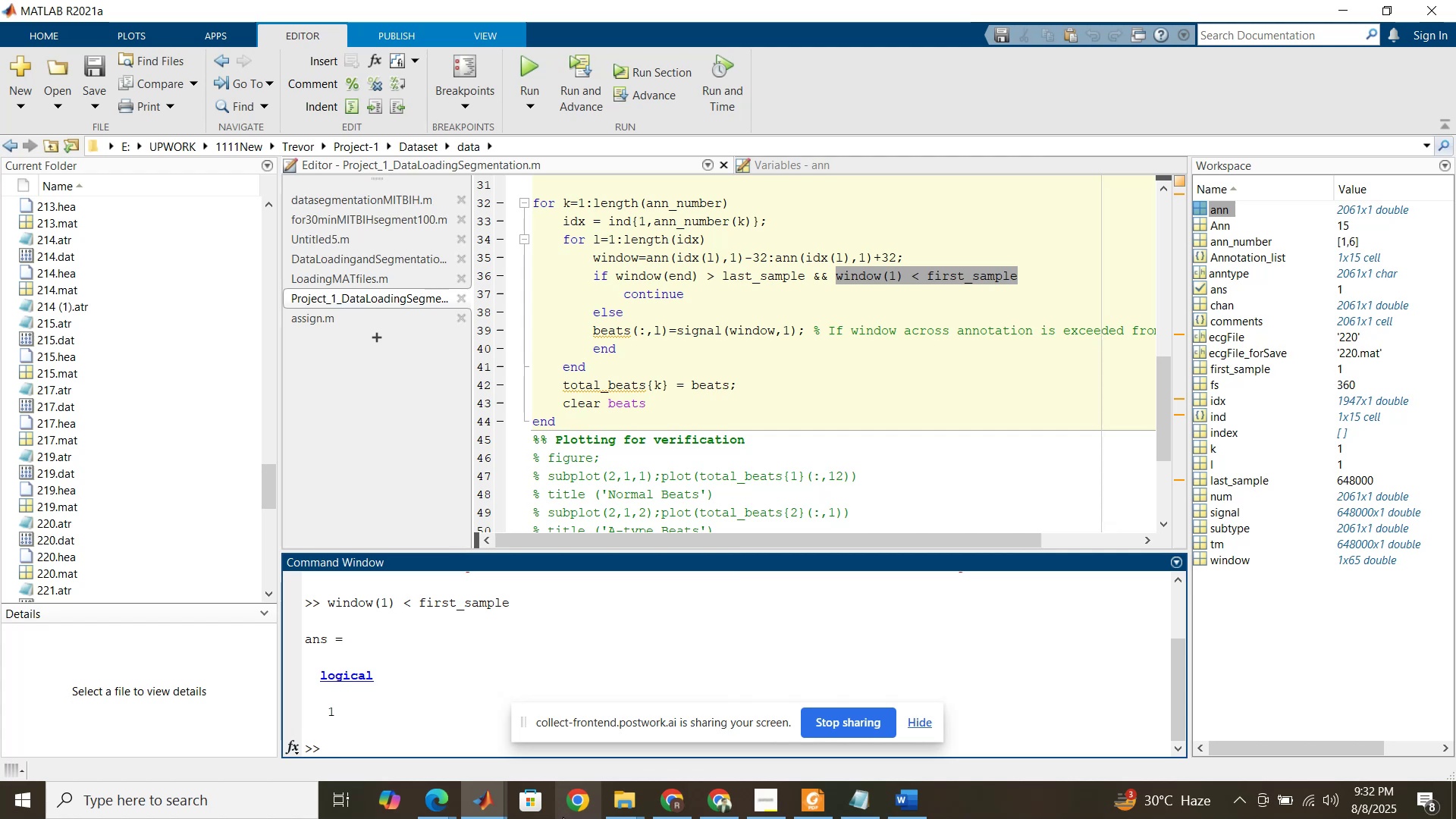 
wait(29.79)
 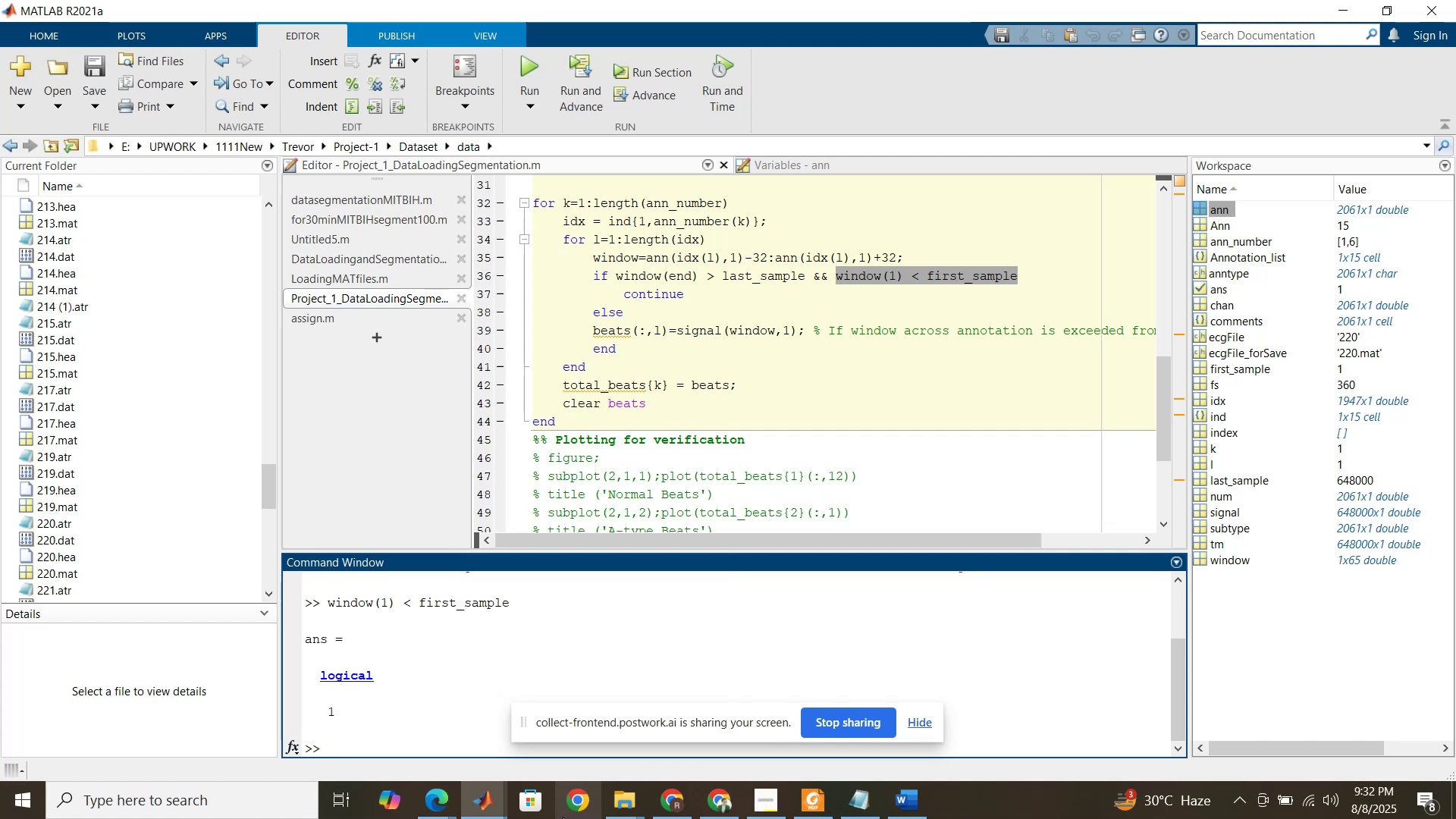 
mouse_move([892, 805])
 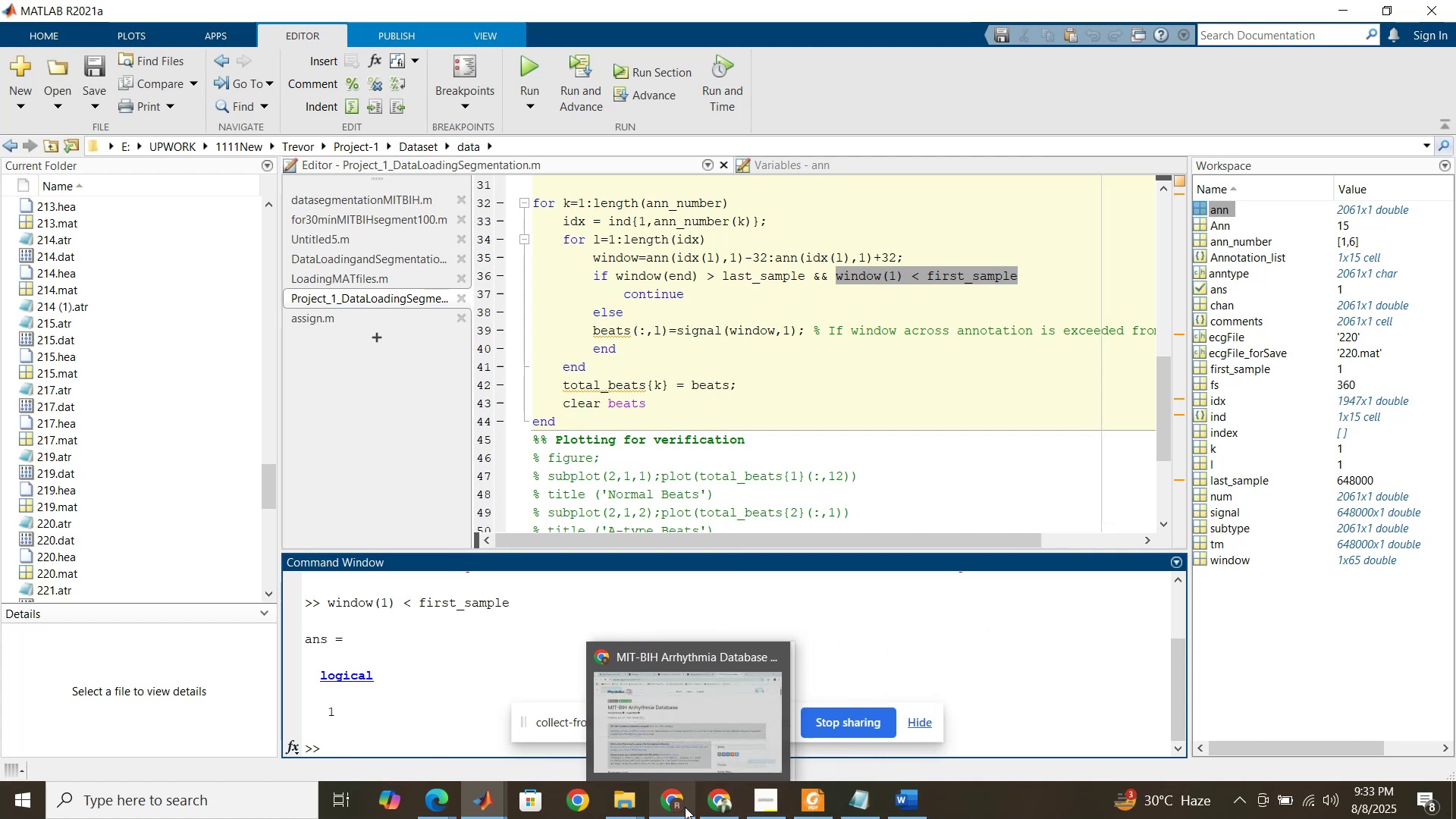 
left_click([720, 805])
 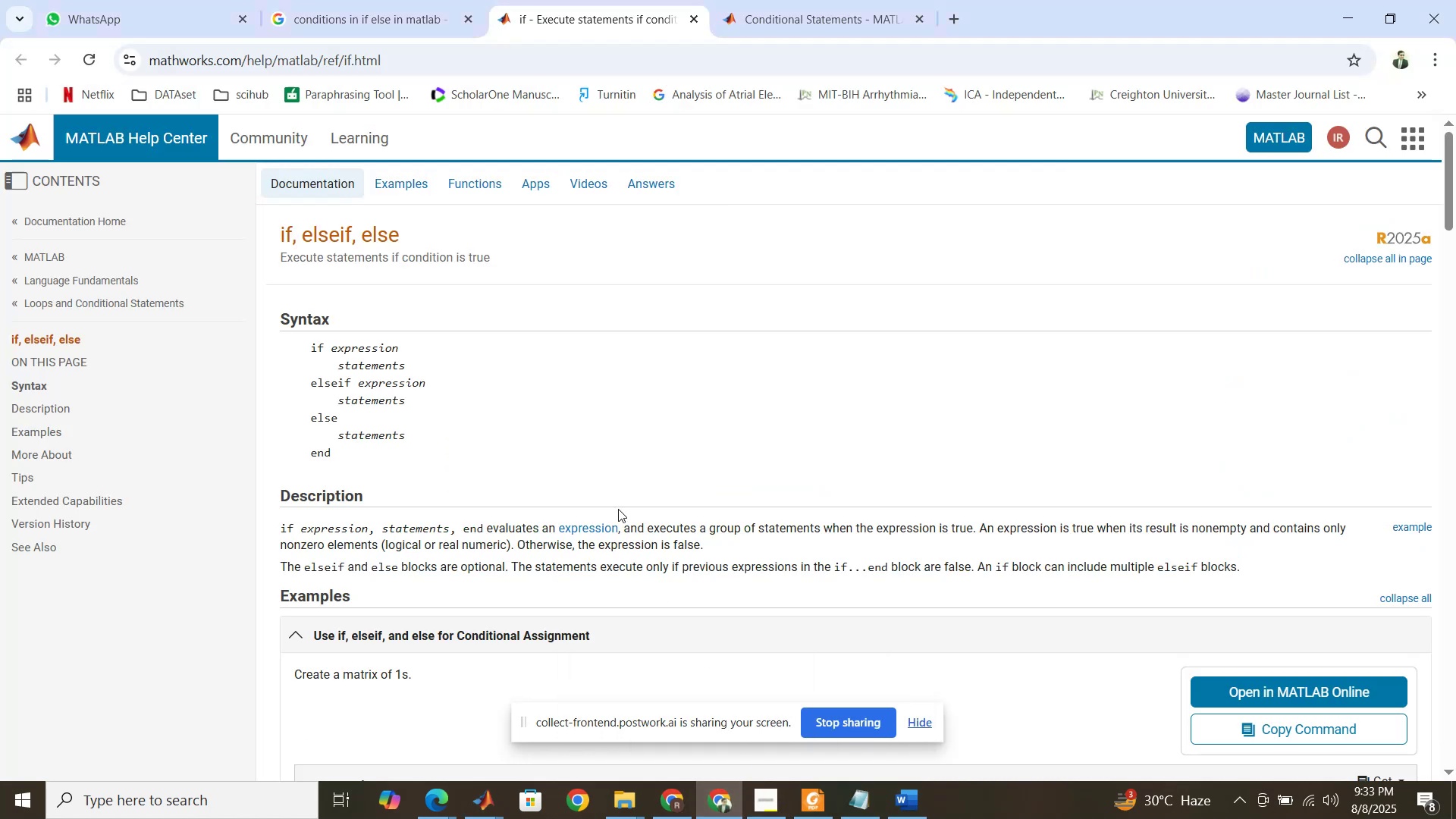 
scroll: coordinate [615, 493], scroll_direction: down, amount: 17.0
 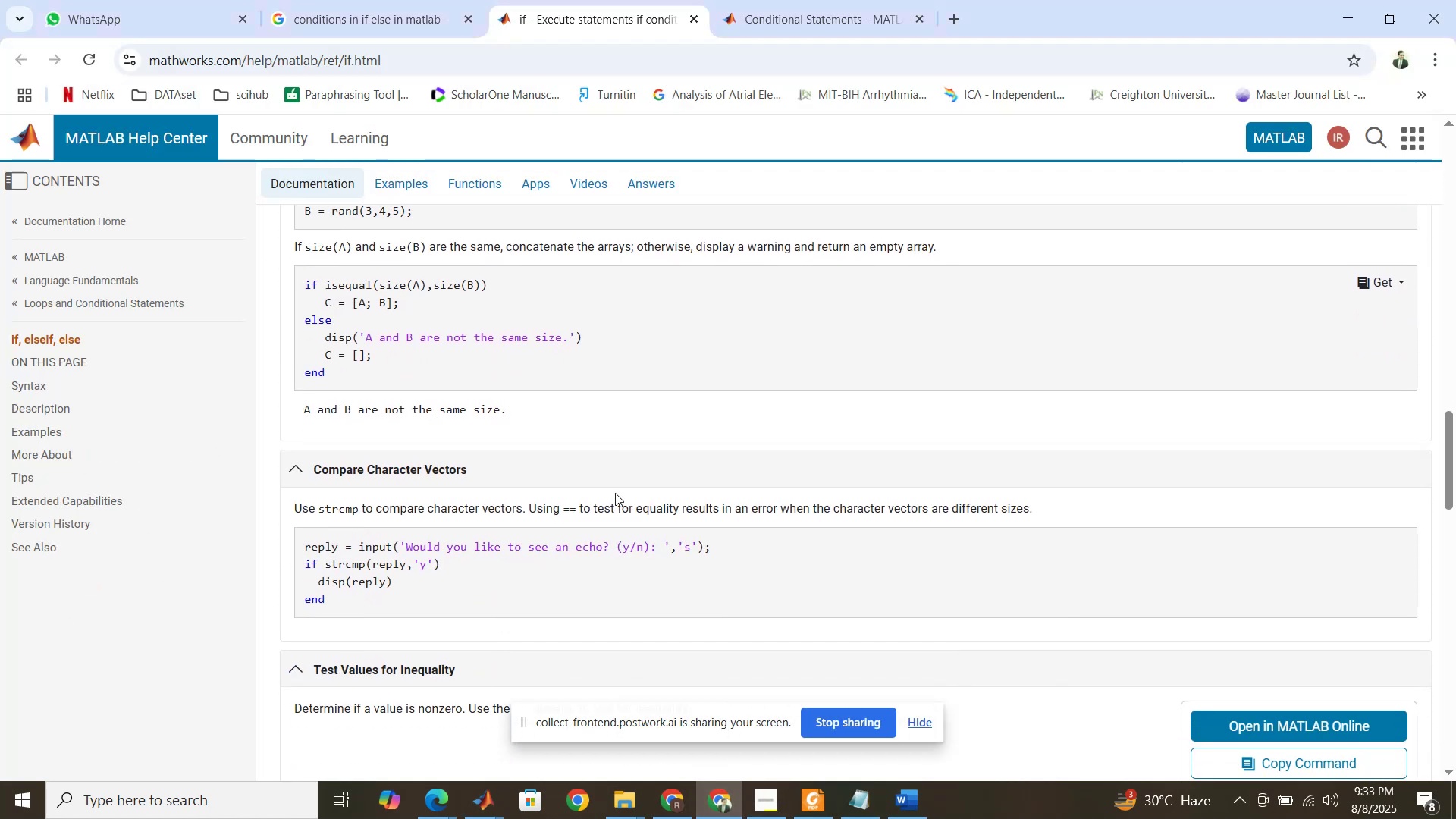 
scroll: coordinate [617, 493], scroll_direction: down, amount: 9.0
 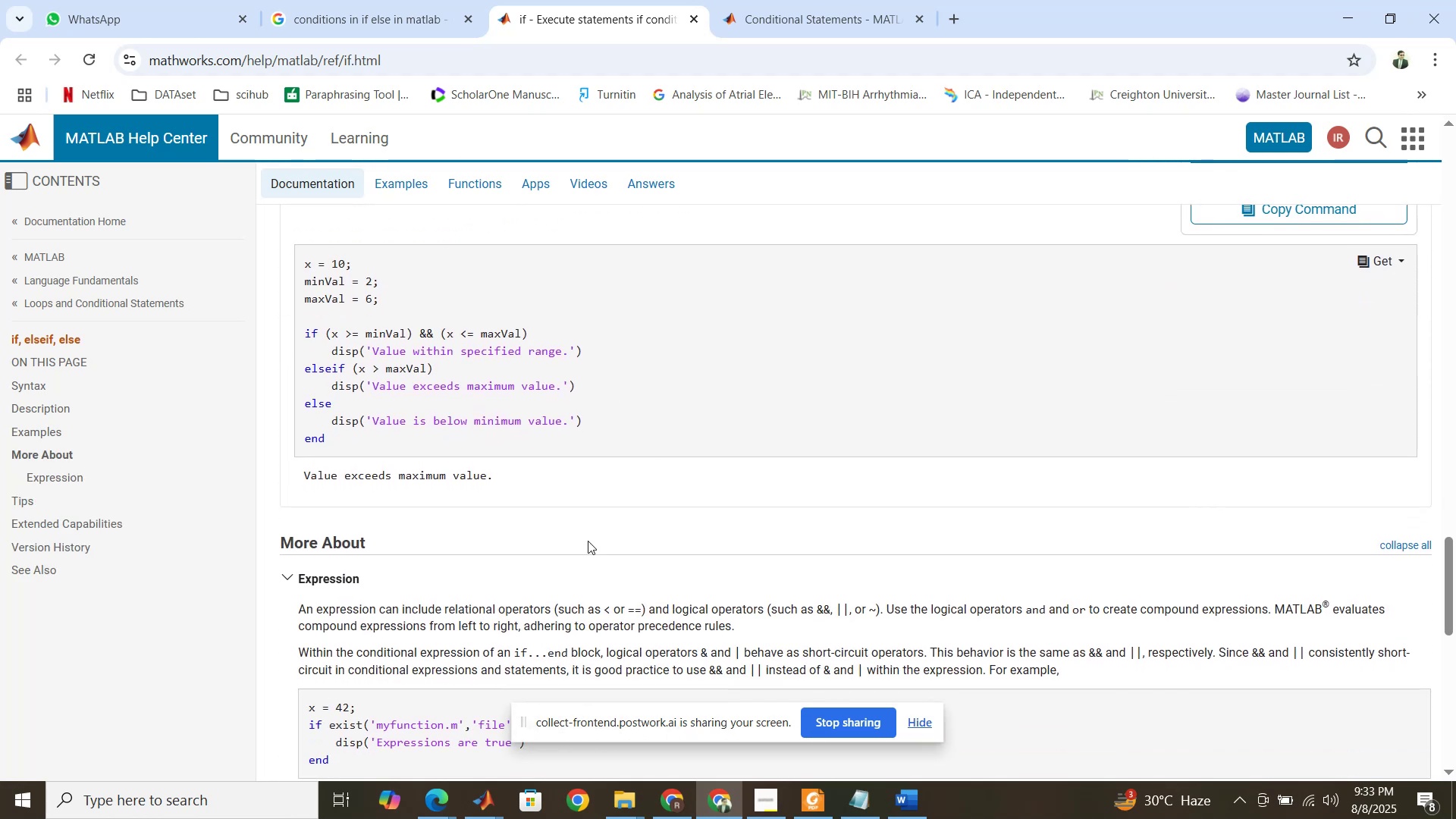 
left_click([492, 805])
 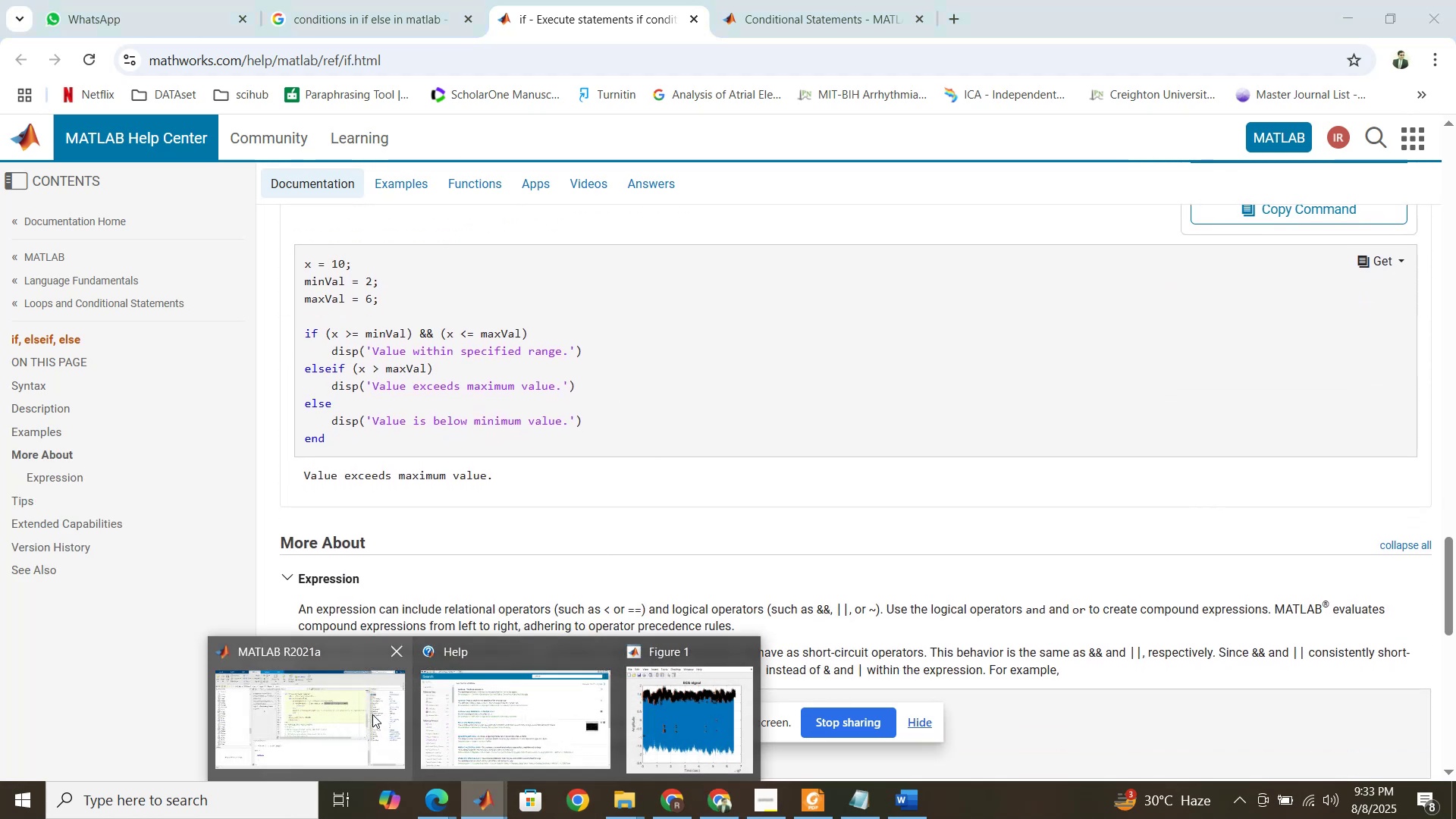 
left_click([371, 714])
 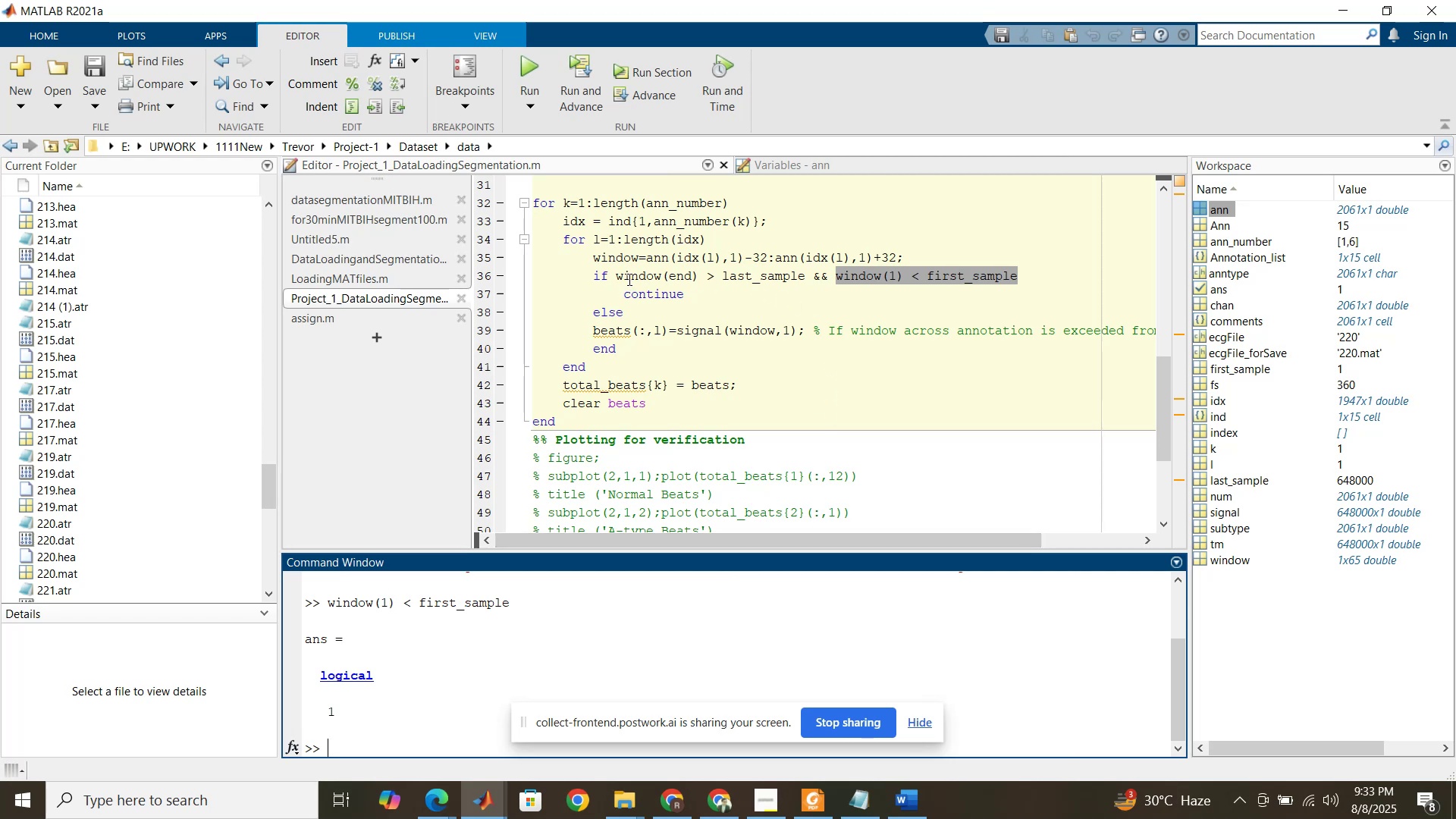 
left_click([620, 275])
 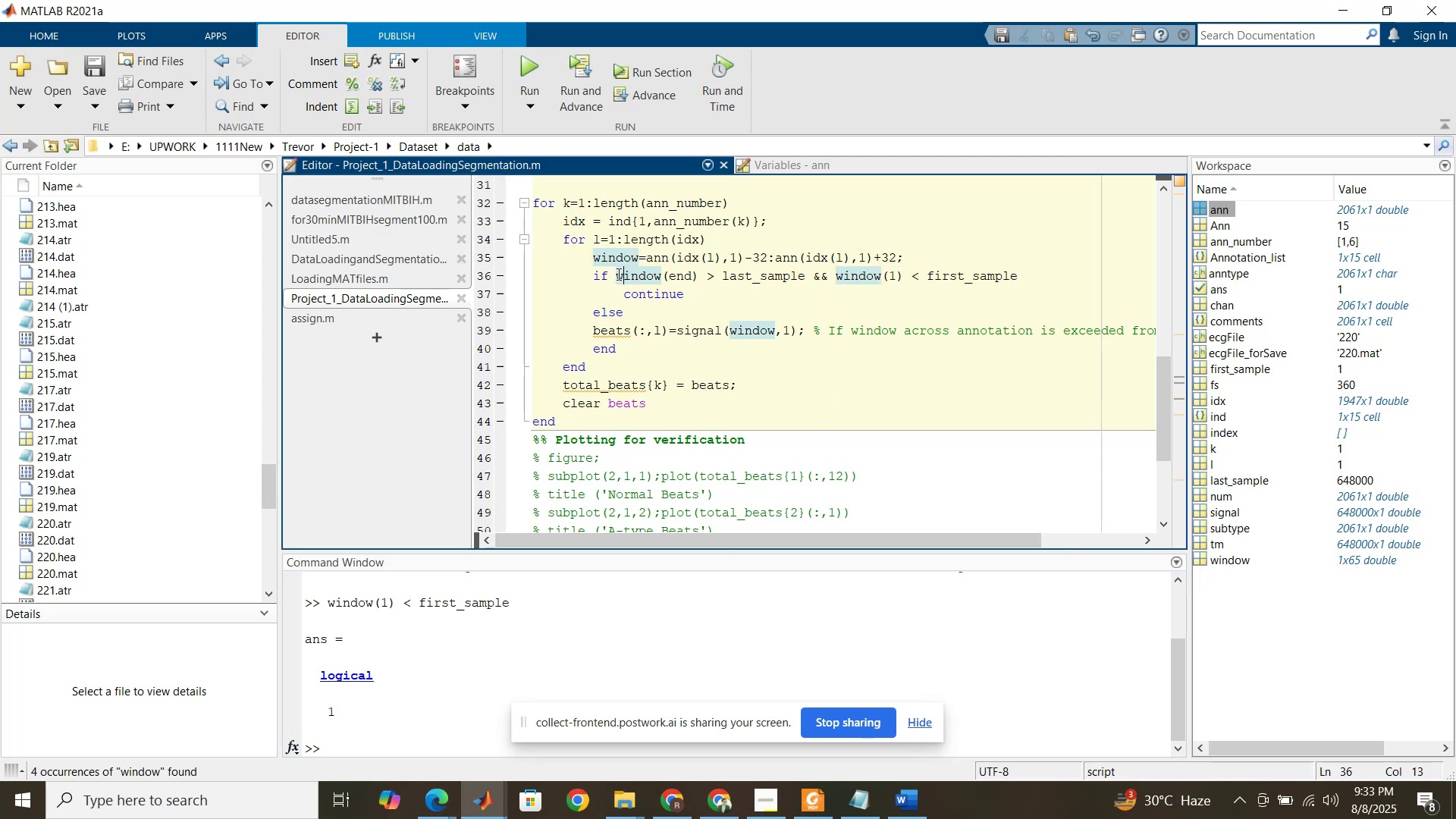 
left_click([617, 274])
 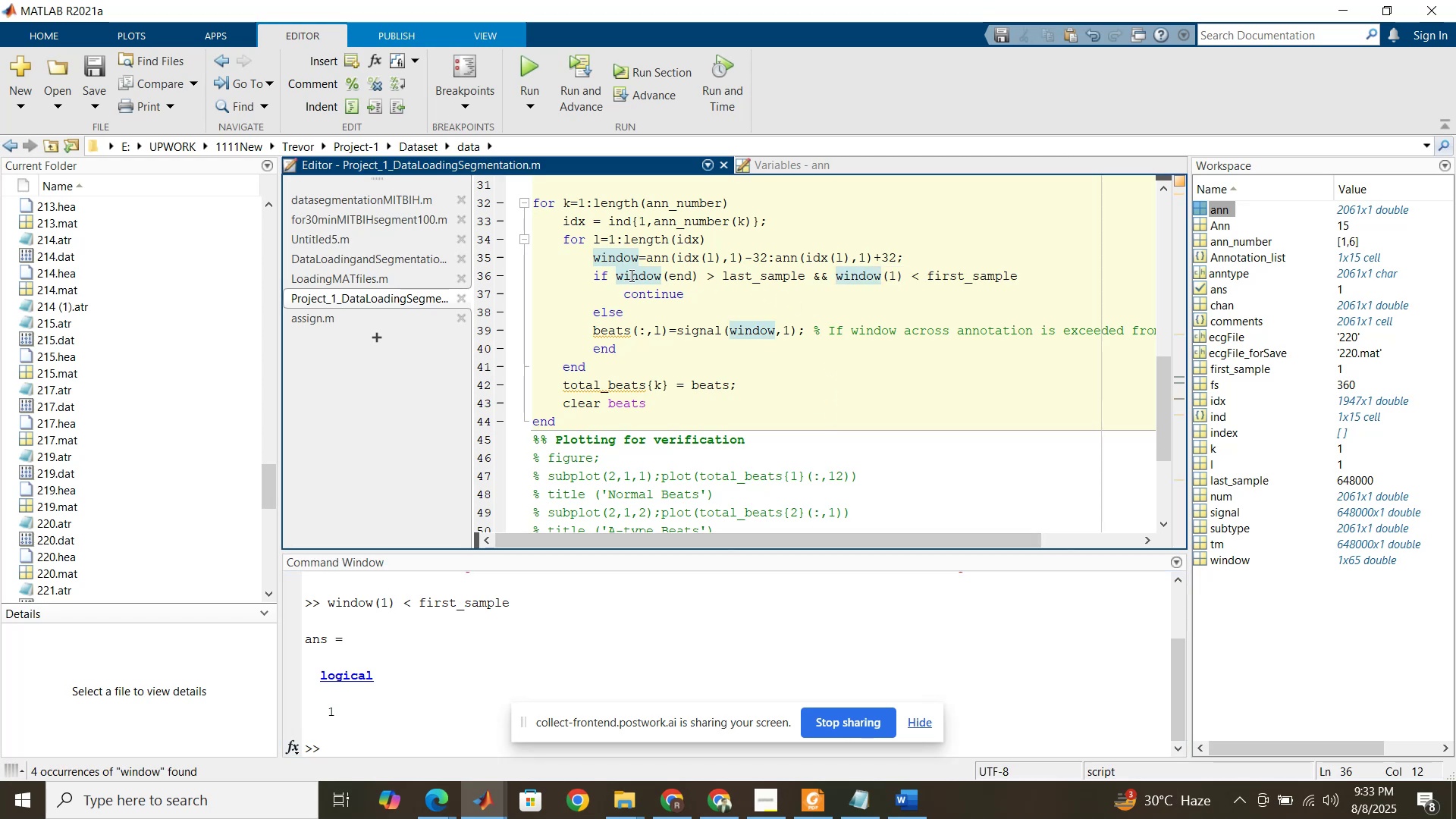 
key(Shift+9)
 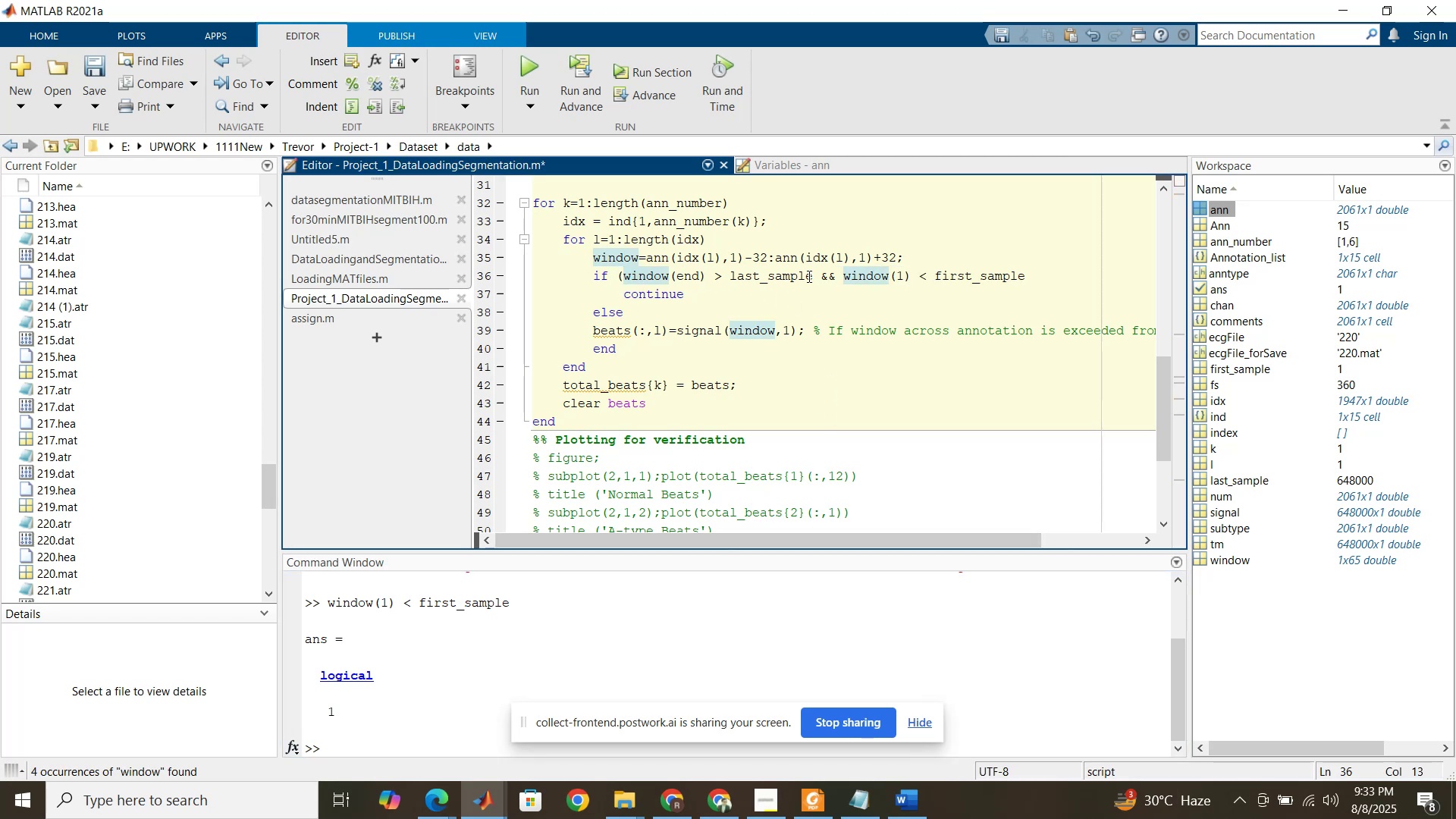 
left_click([811, 278])
 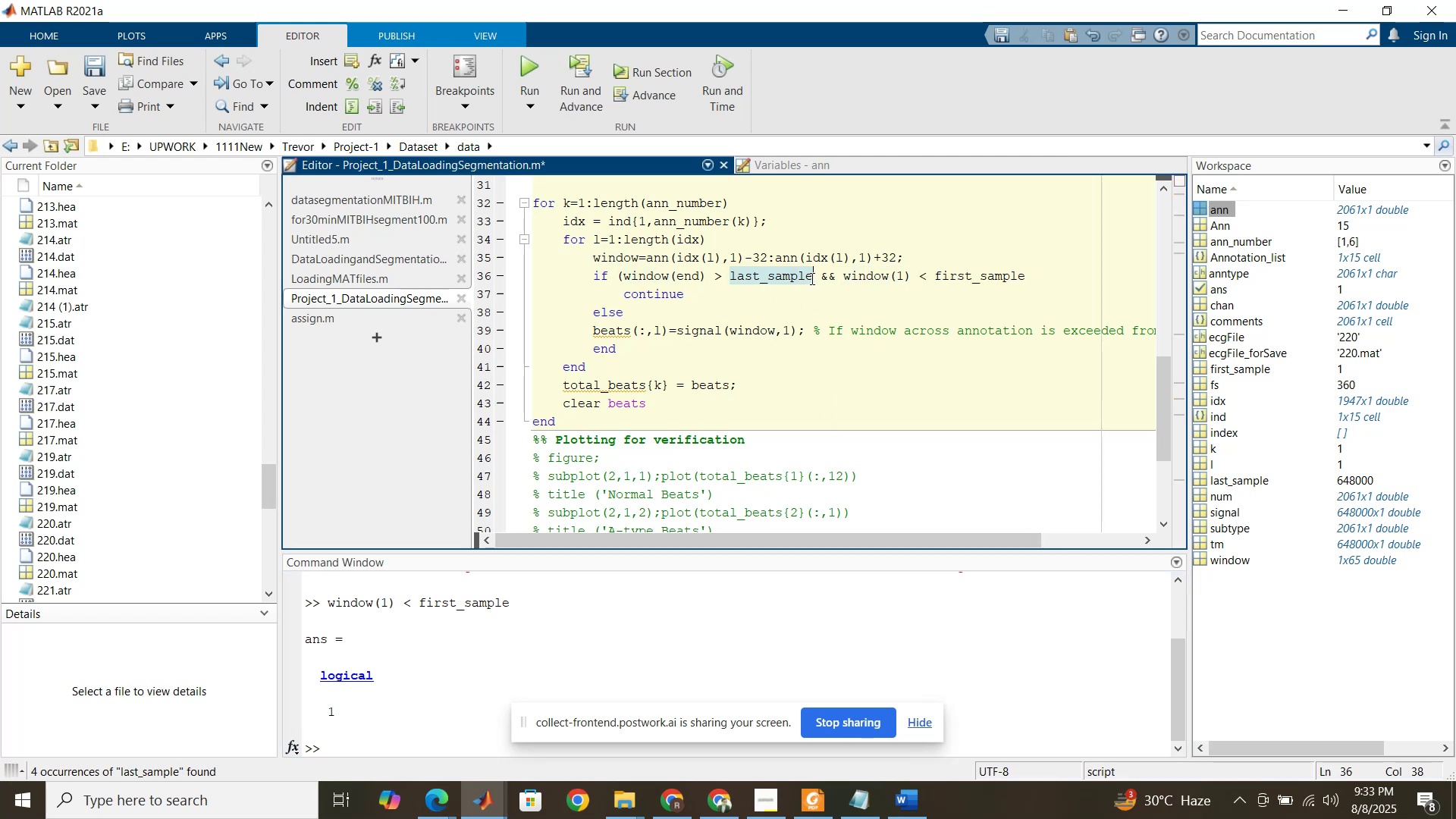 
key(Shift+0)
 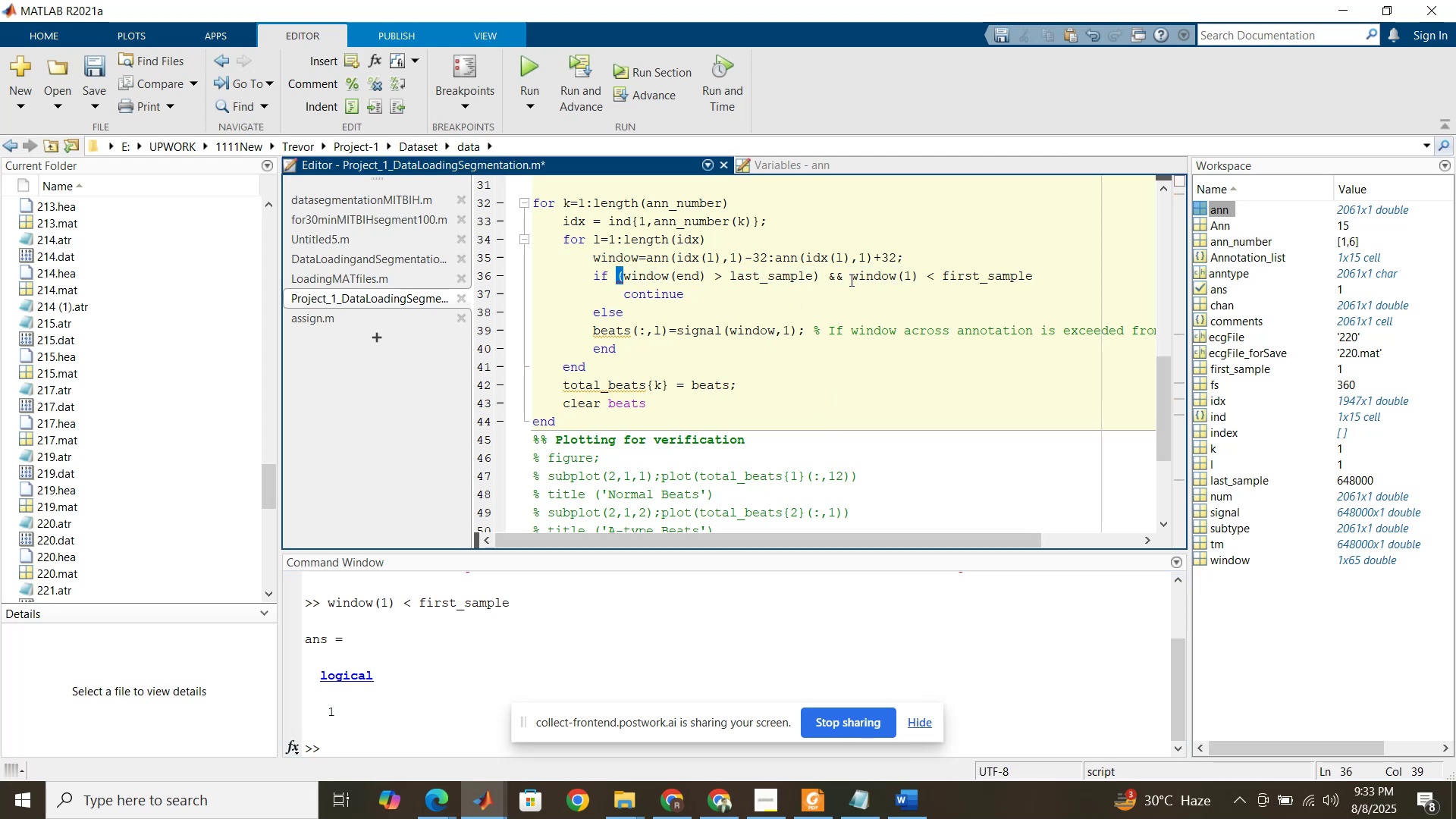 
left_click([852, 279])
 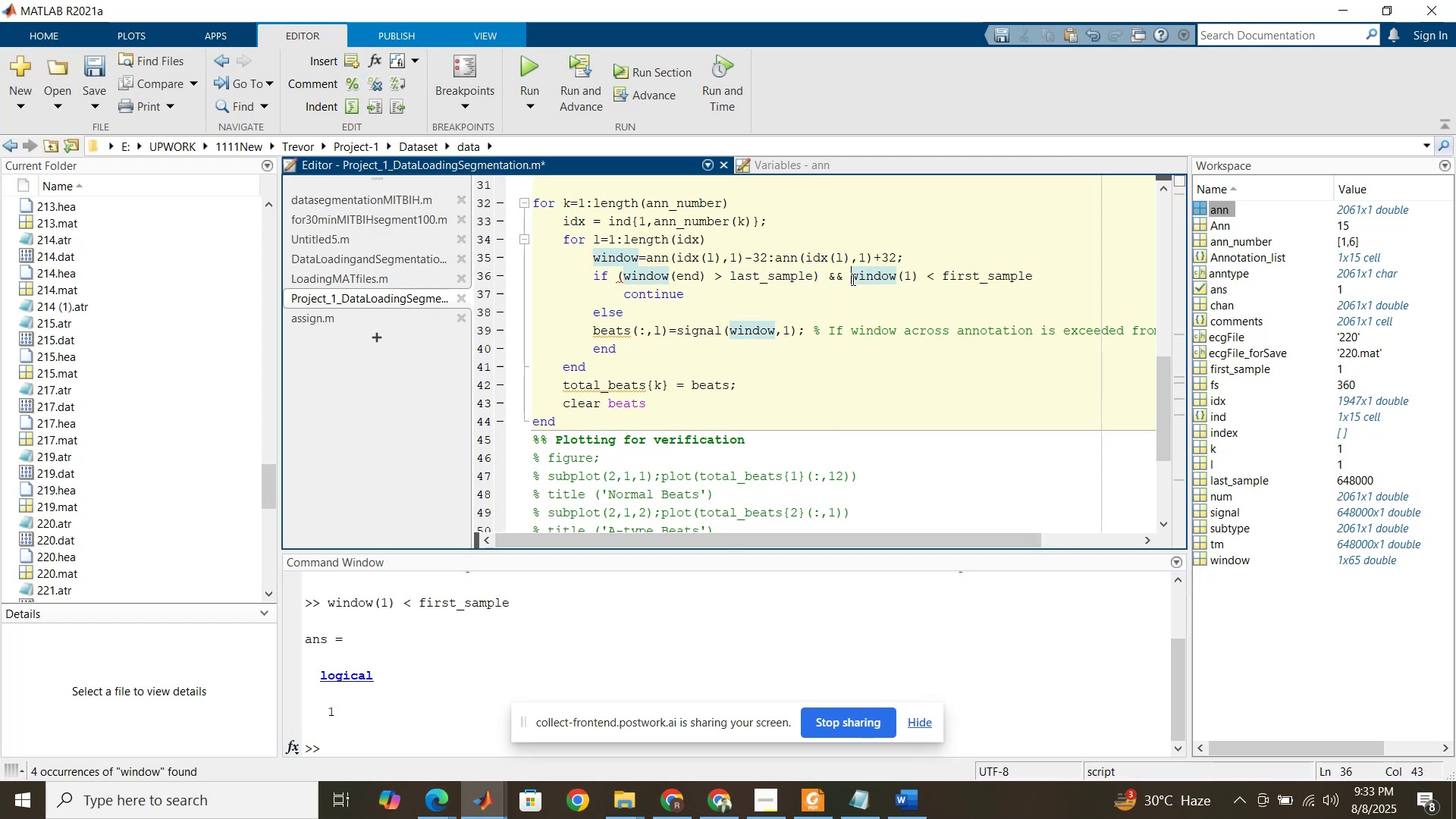 
key(Shift+9)
 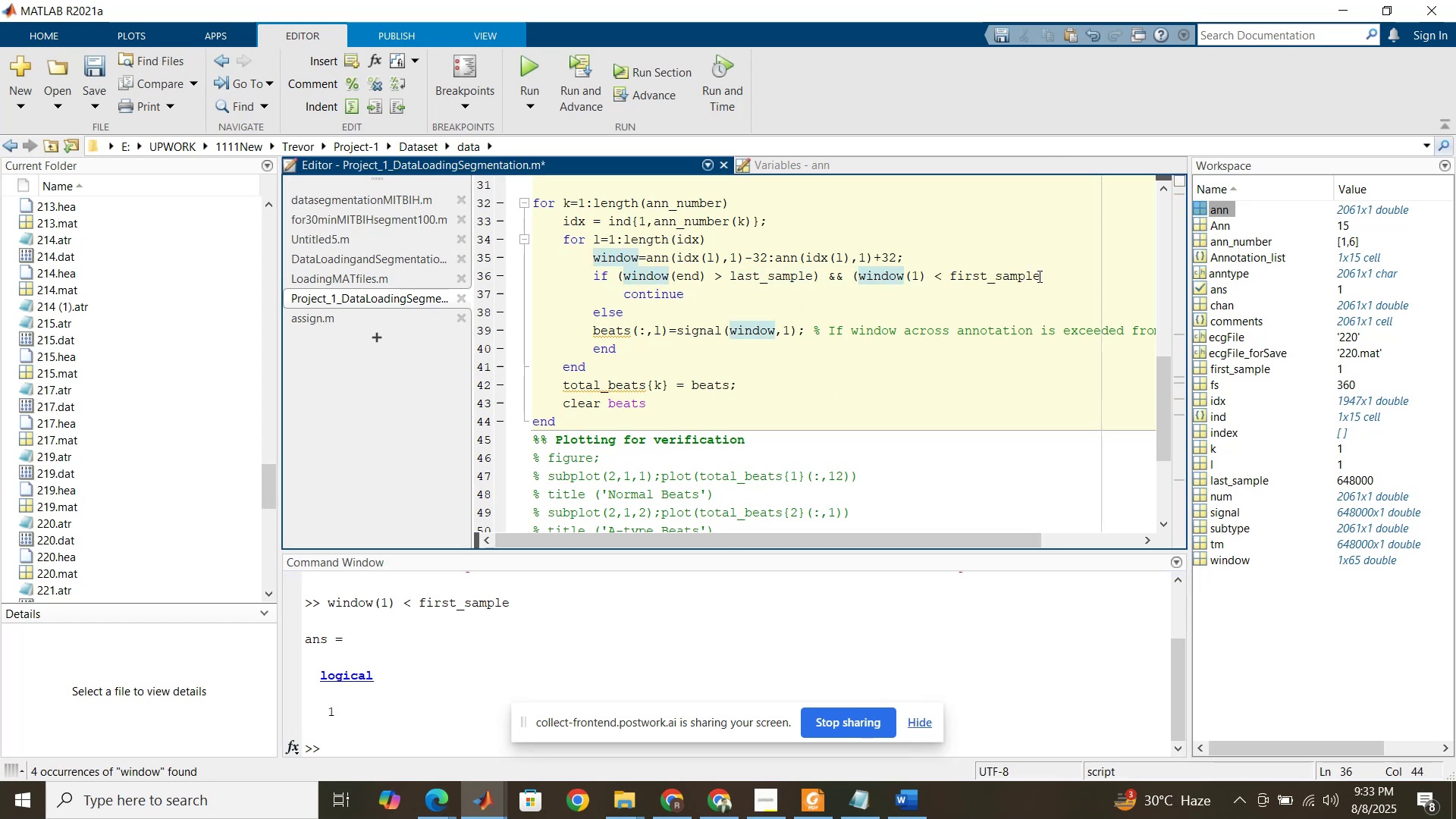 
left_click([1038, 276])
 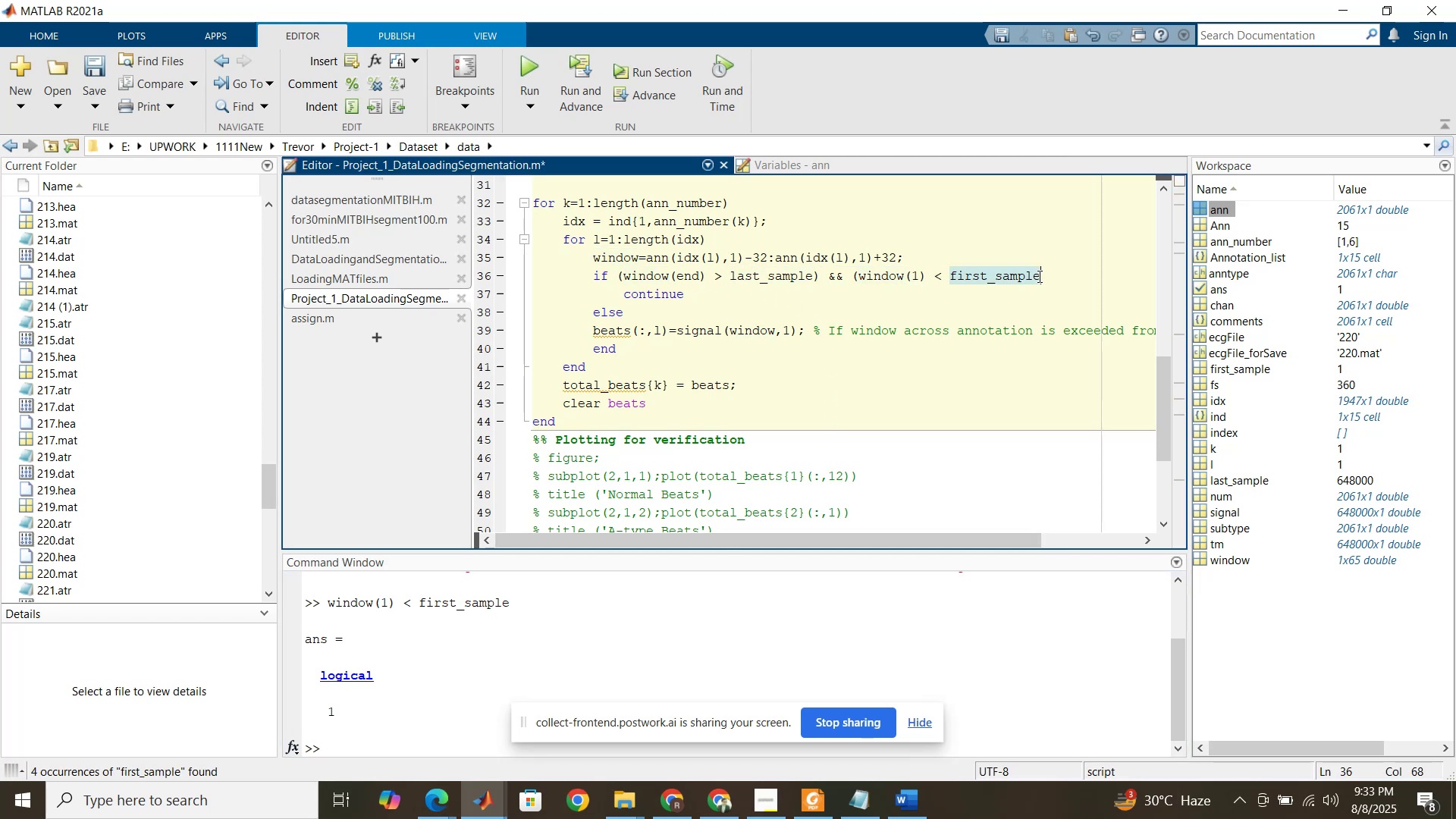 
key(Shift+0)
 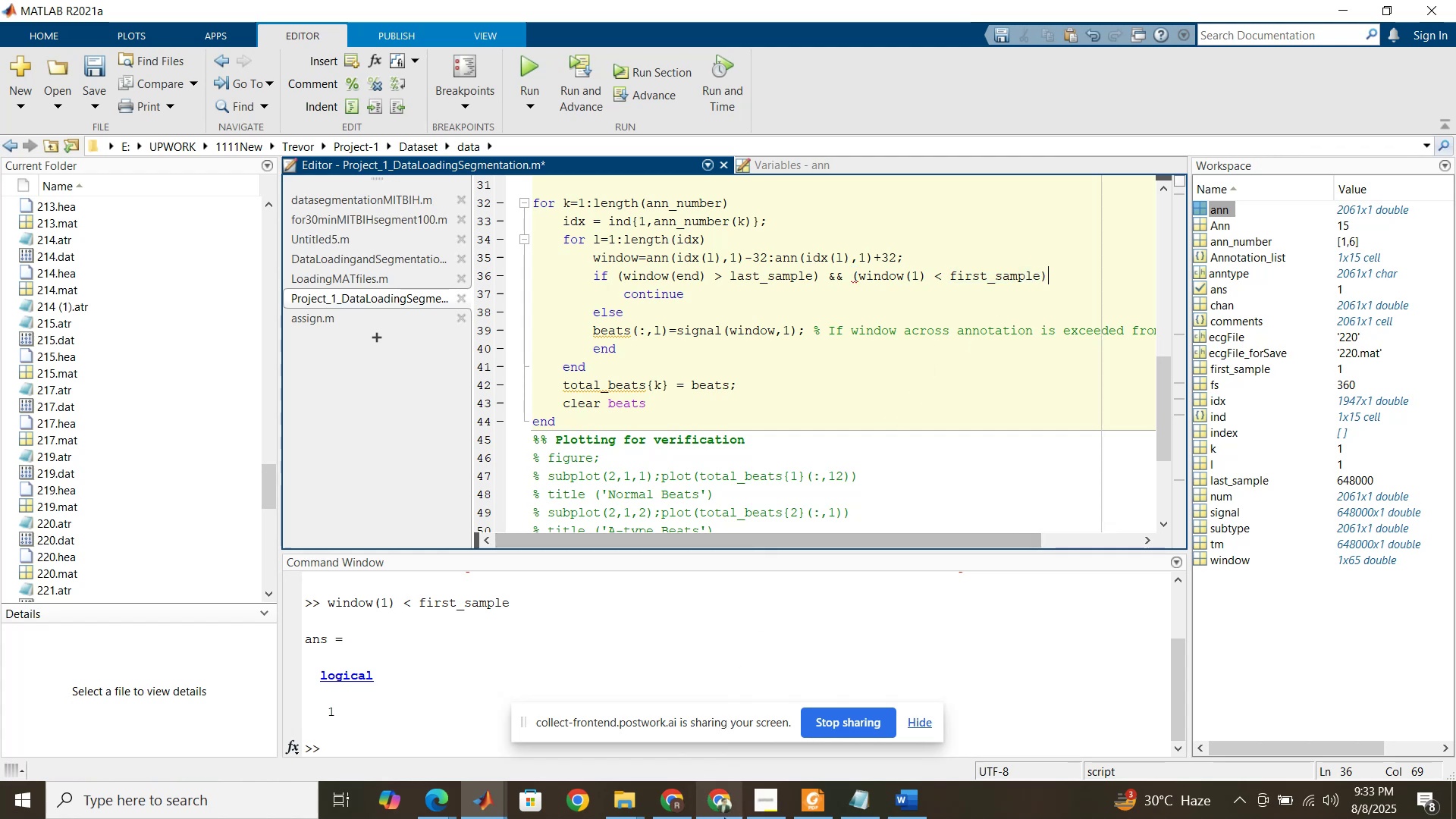 
left_click([732, 809])
 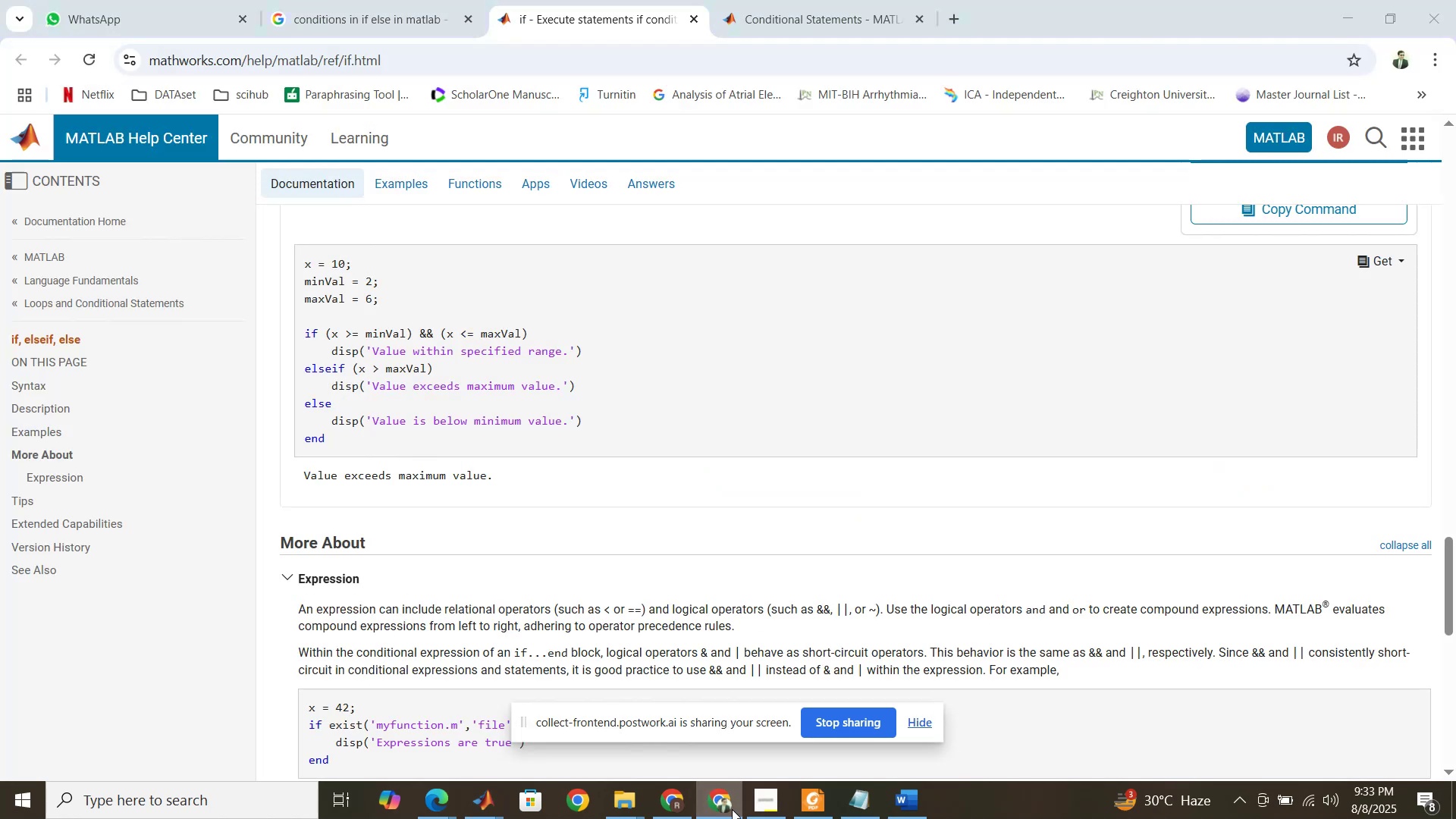 
left_click([732, 809])
 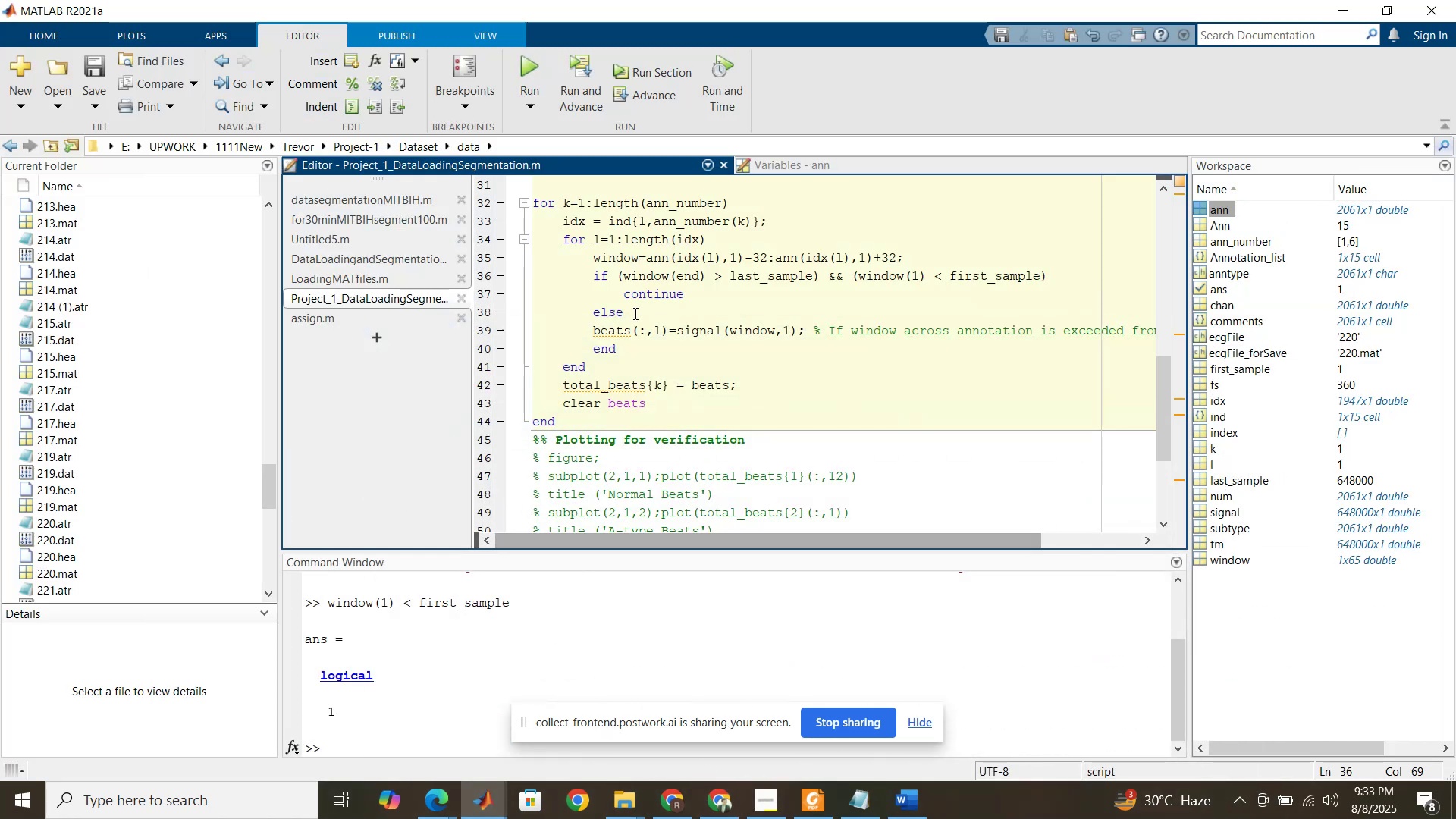 
left_click([634, 313])
 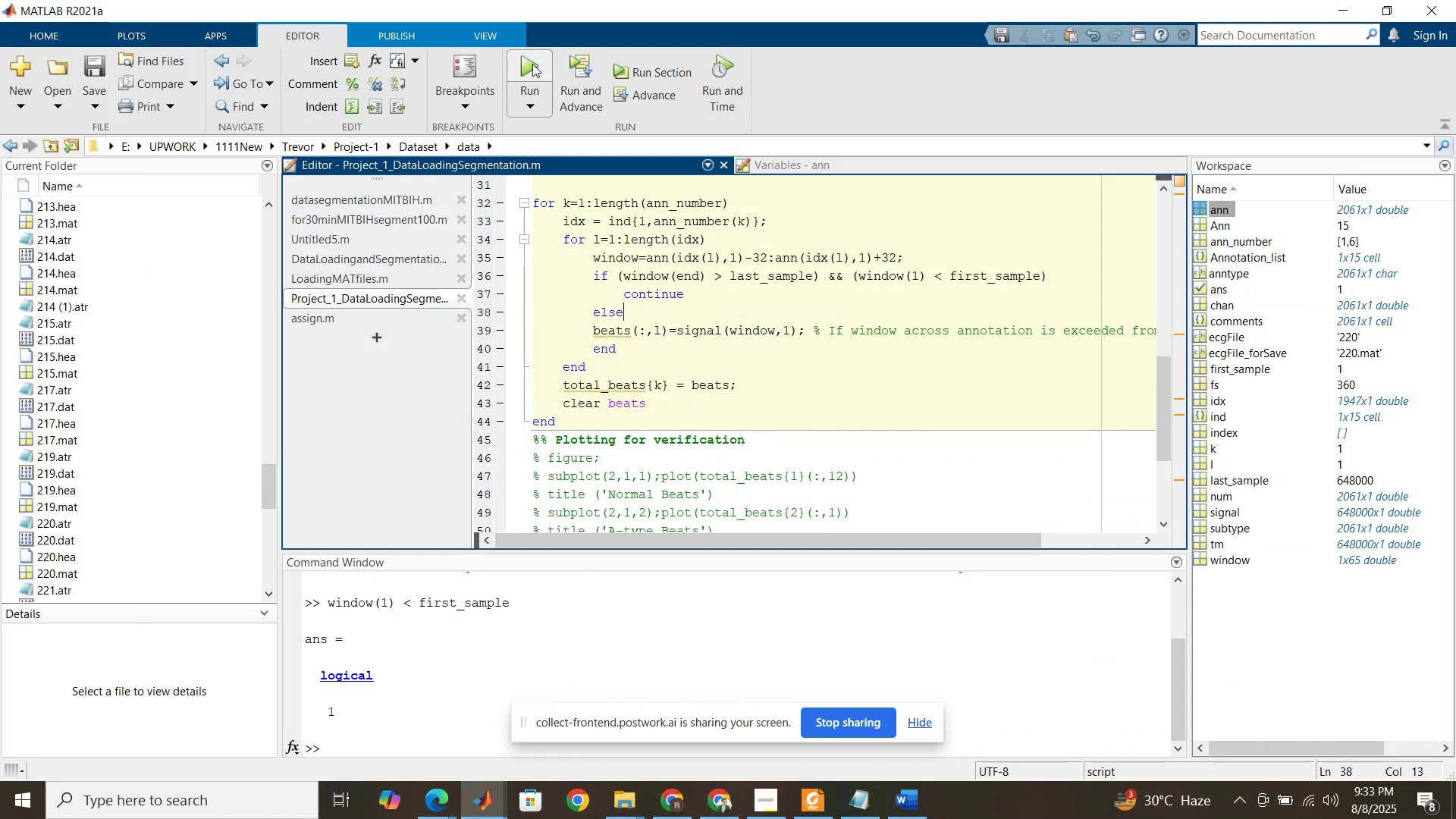 
left_click([529, 63])
 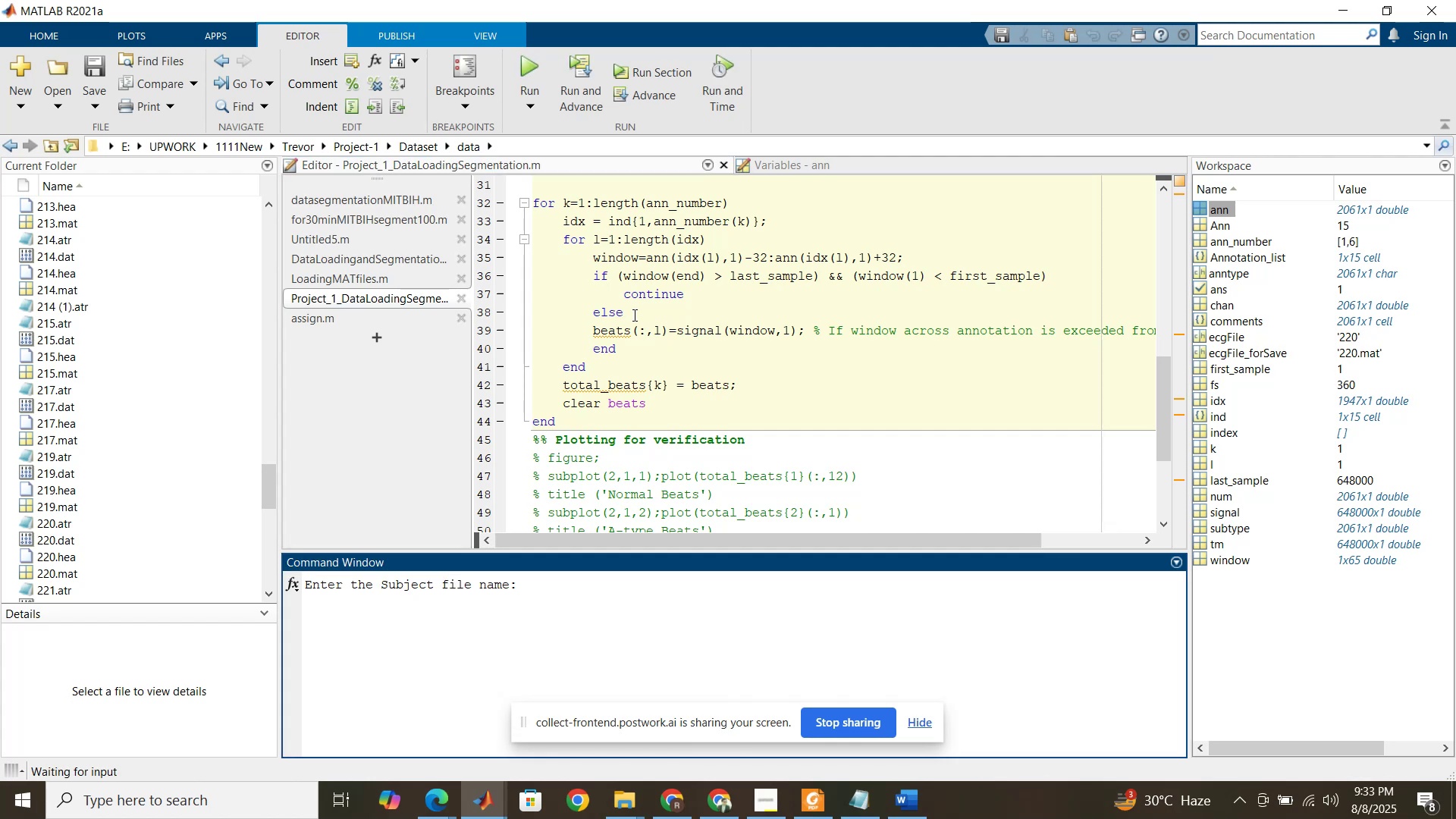 
key(Numpad2)
 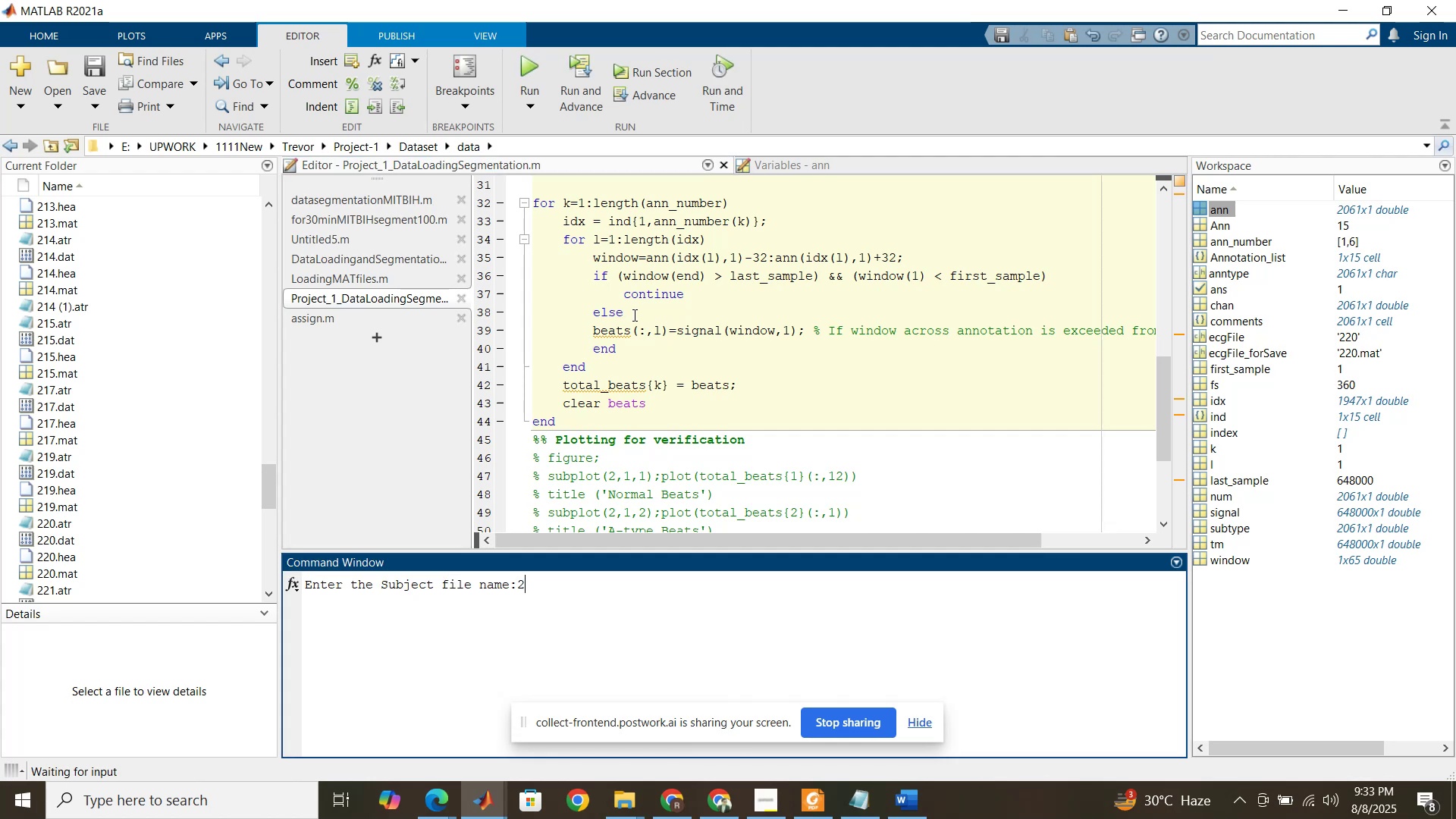 
key(Numpad2)
 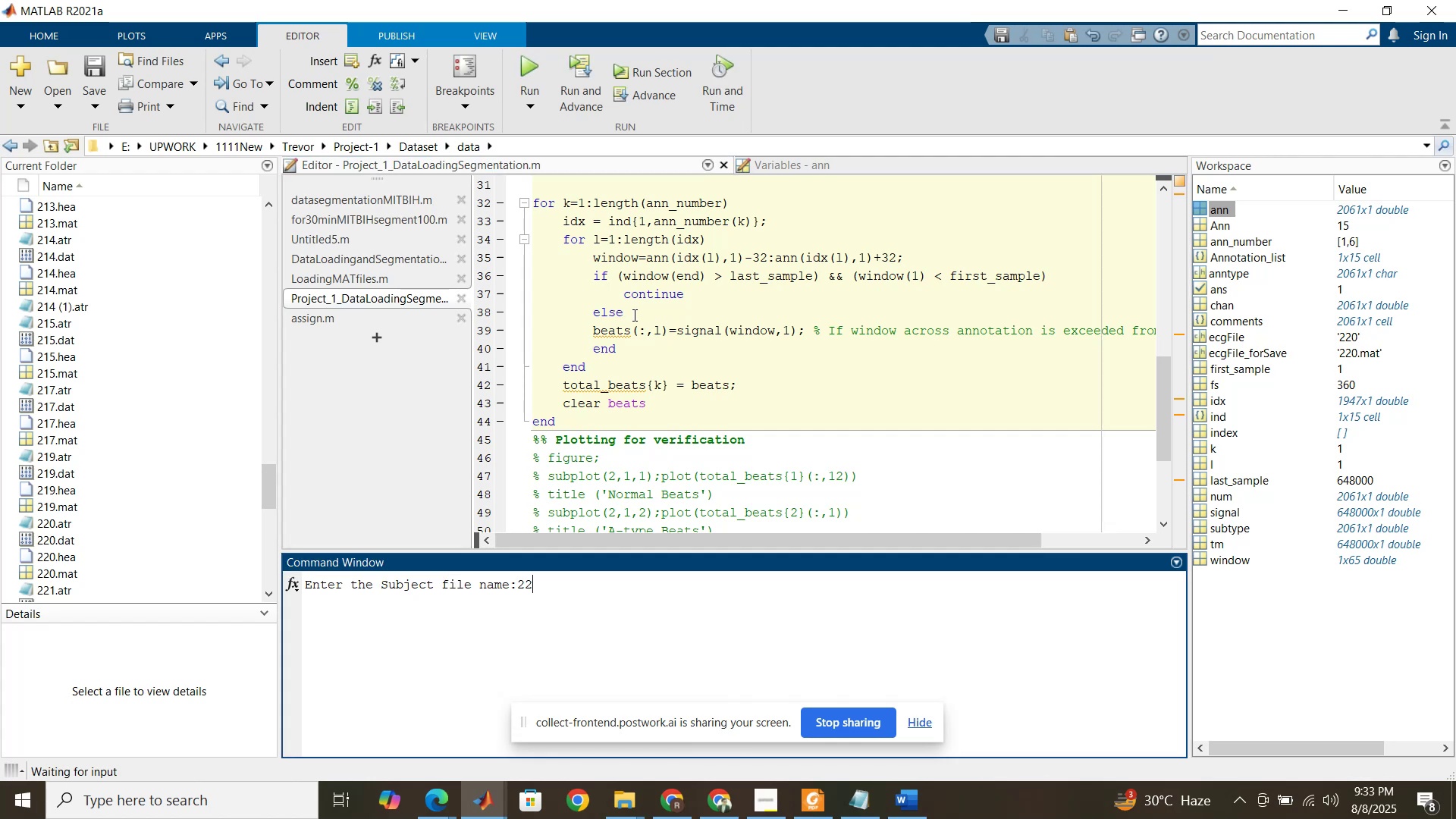 
key(Numpad0)
 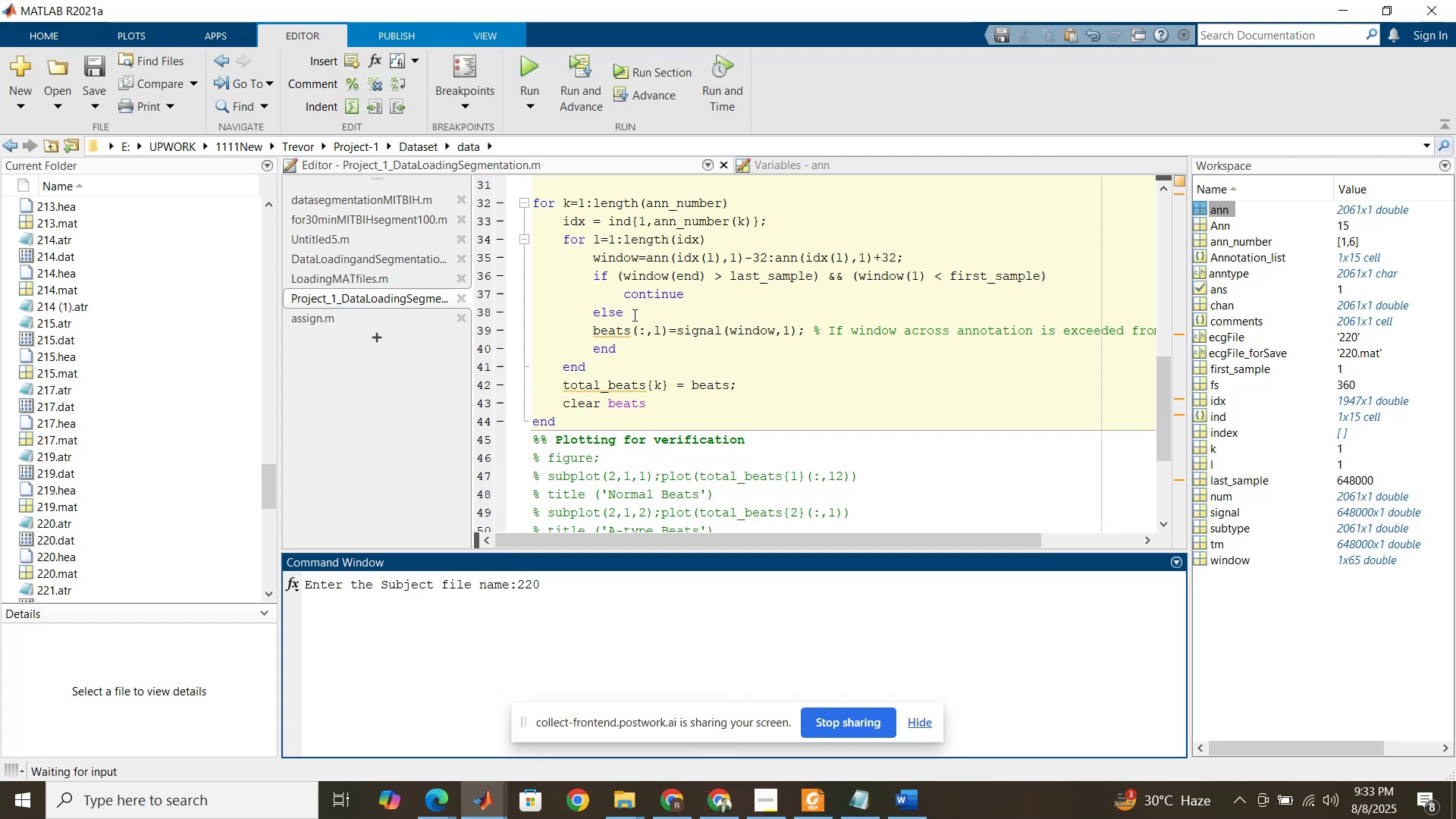 
key(Enter)
 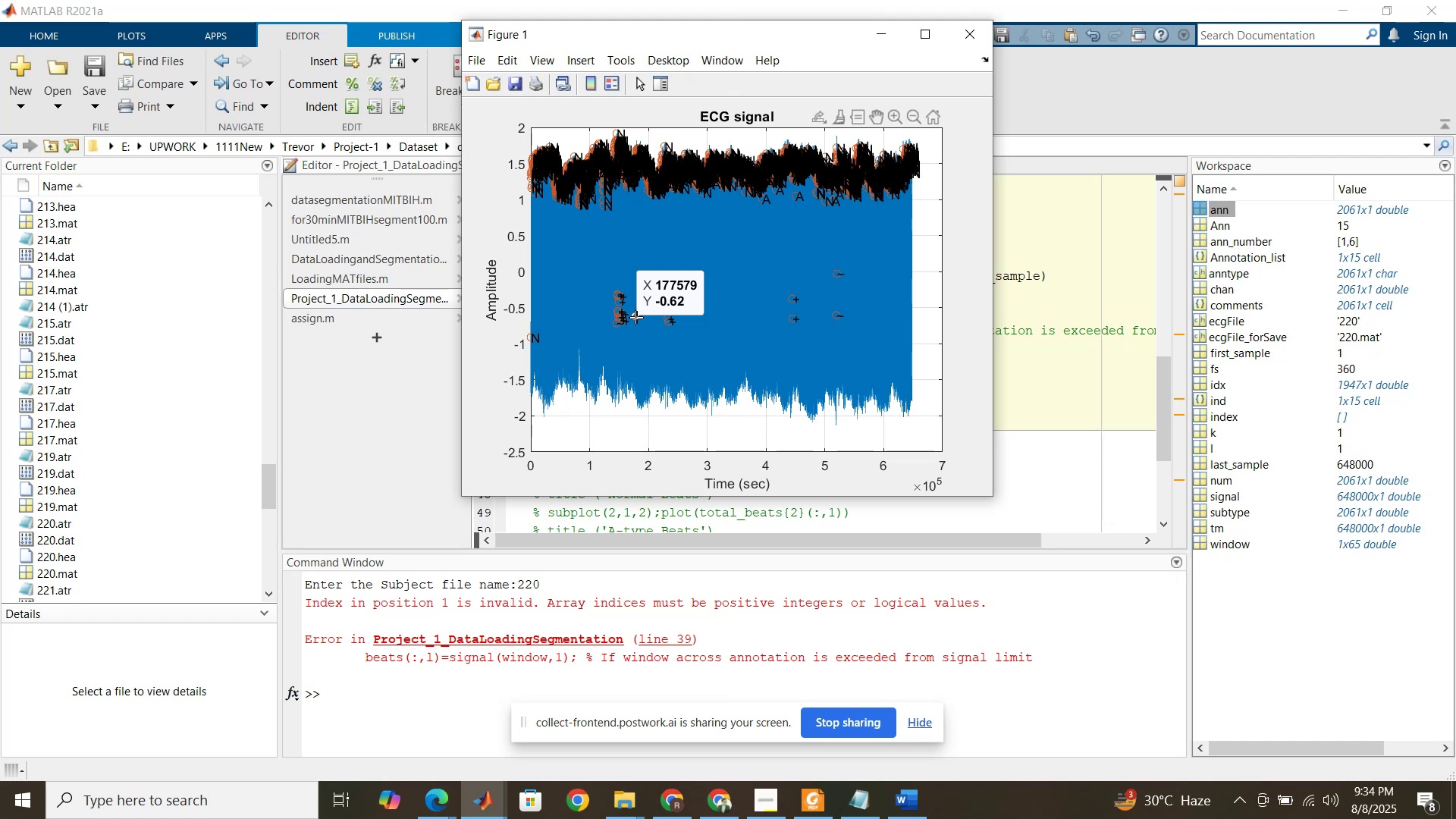 
wait(21.74)
 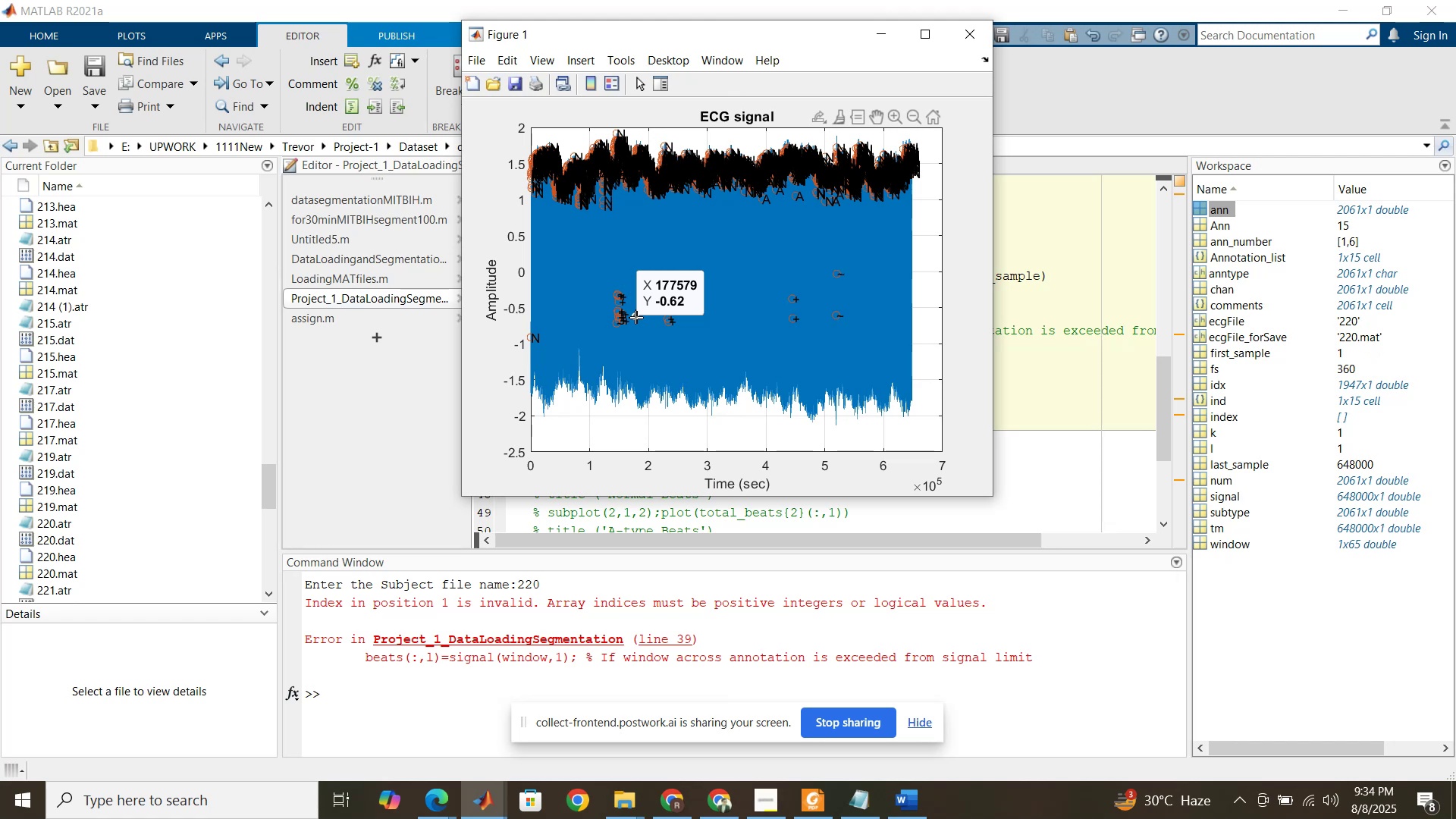 
double_click([1220, 387])
 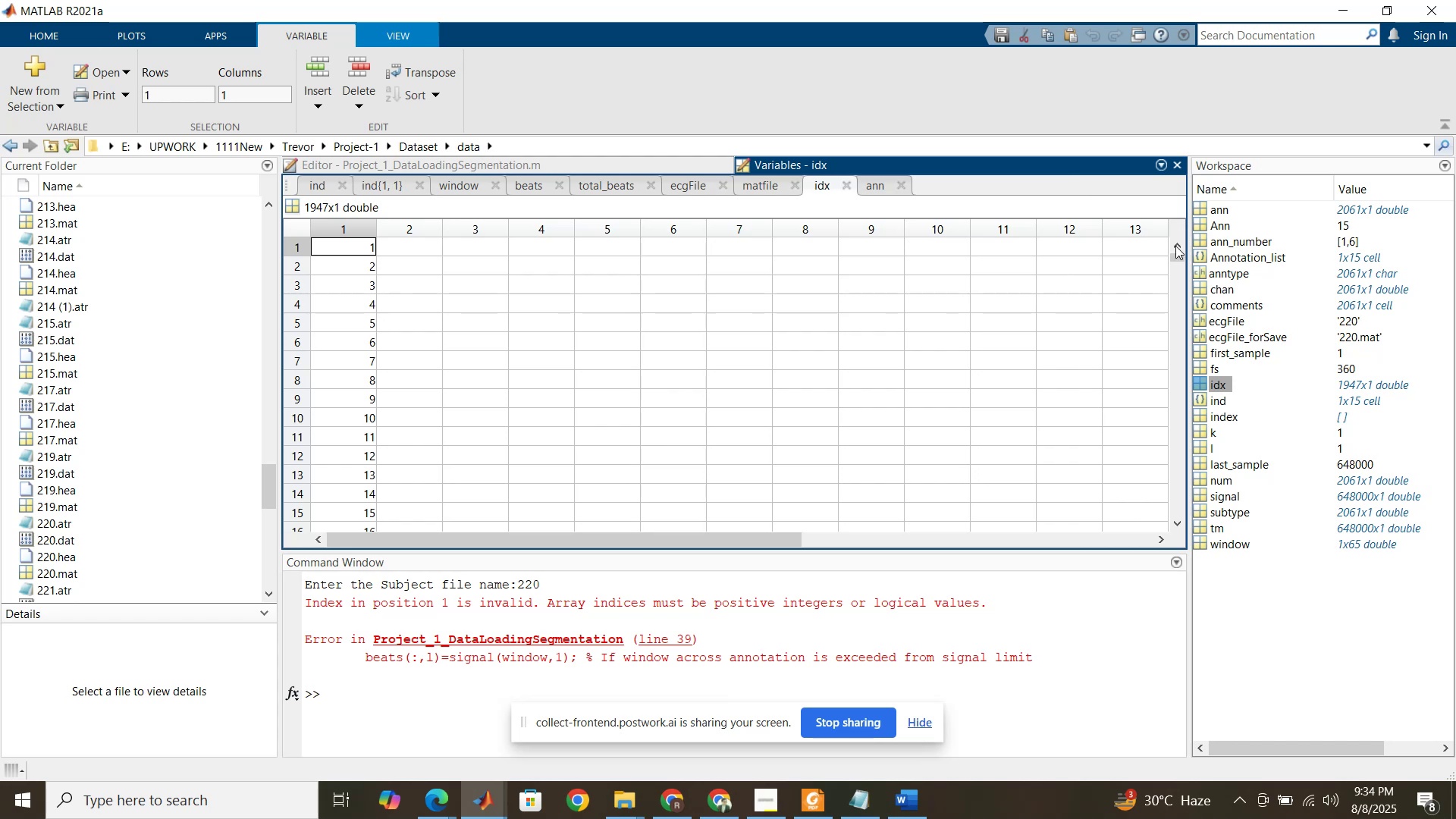 
double_click([1211, 212])
 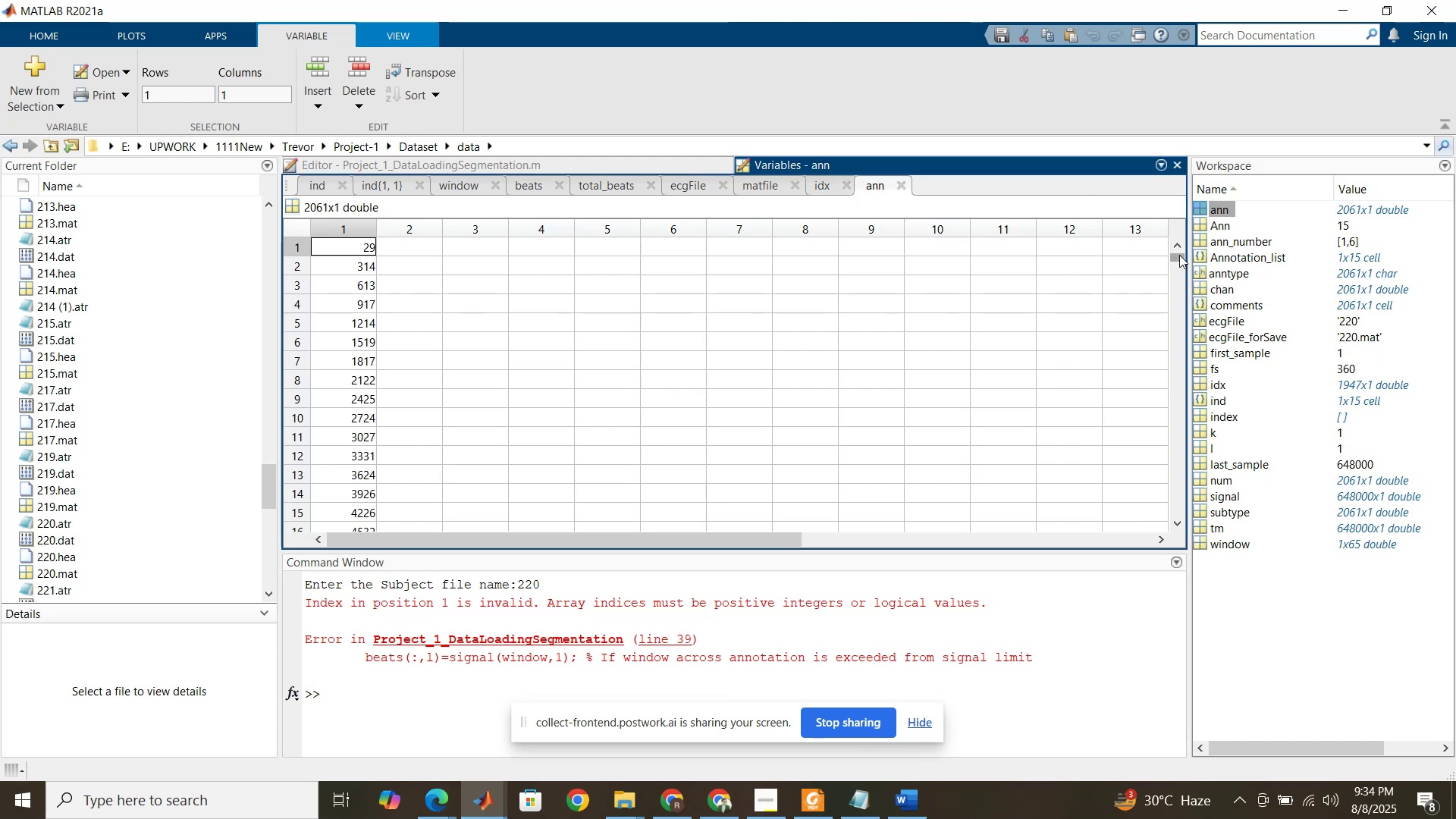 
wait(10.94)
 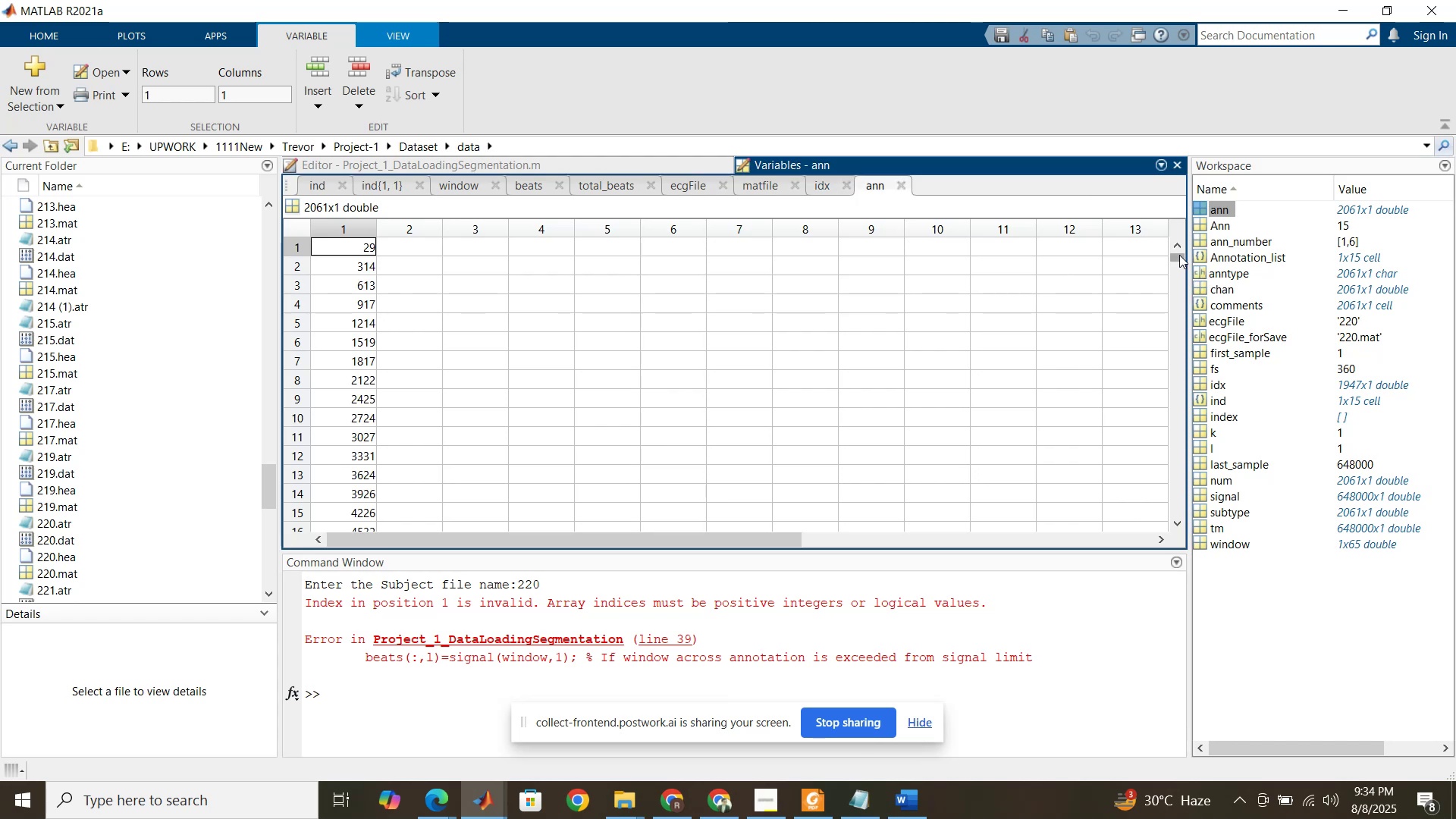 
left_click([597, 165])
 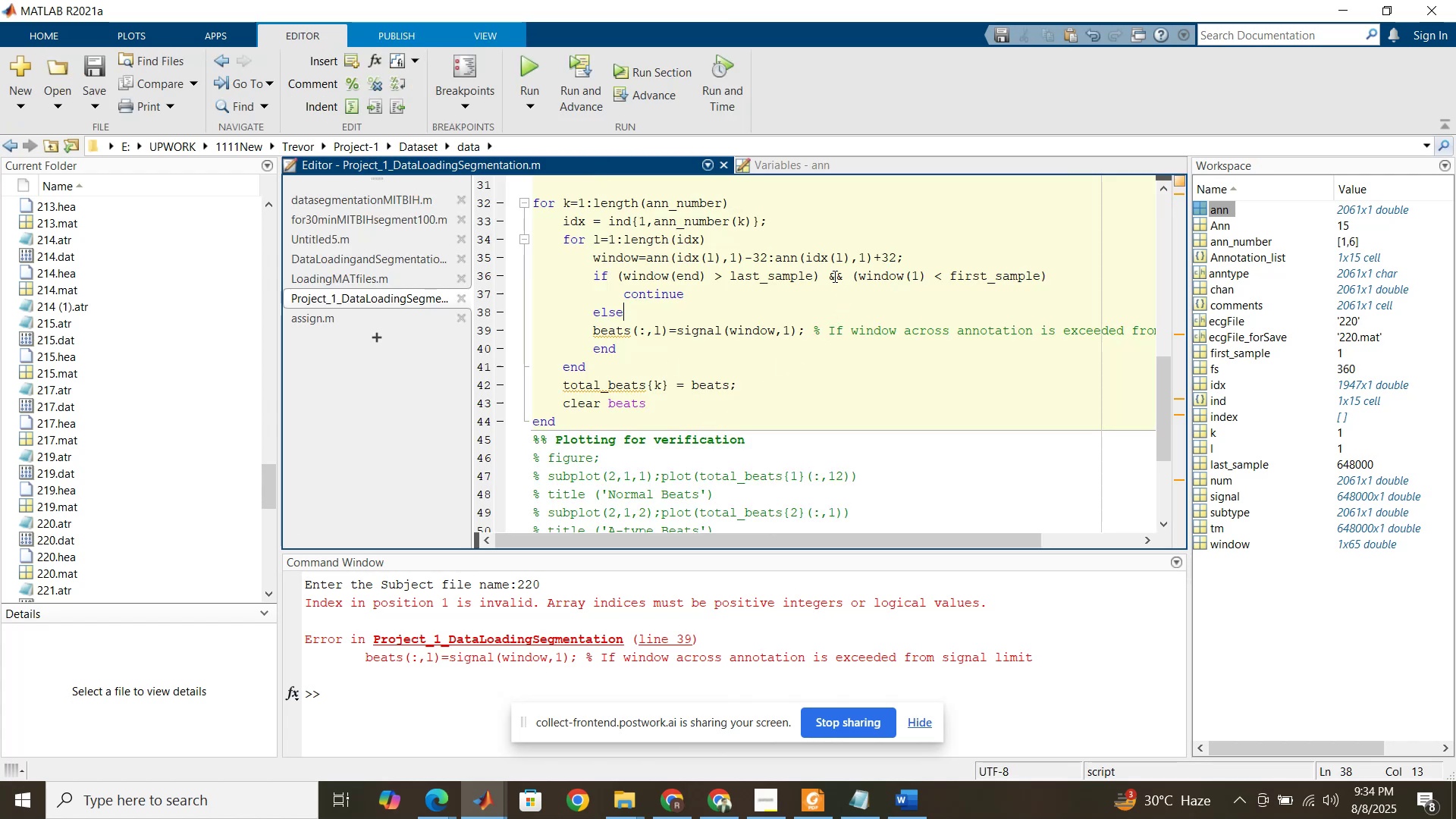 
left_click_drag(start_coordinate=[843, 277], to_coordinate=[830, 277])
 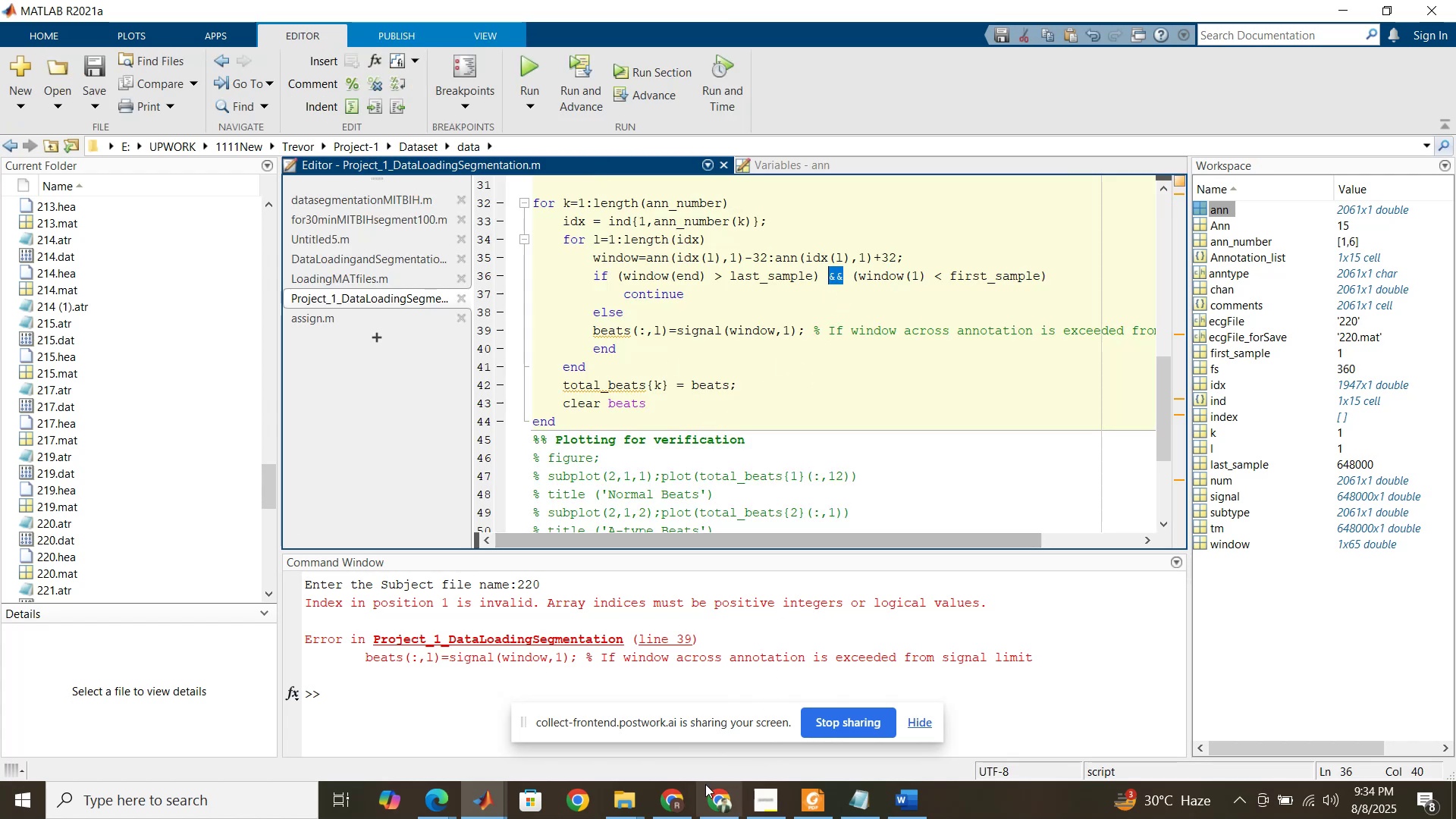 
left_click([714, 816])
 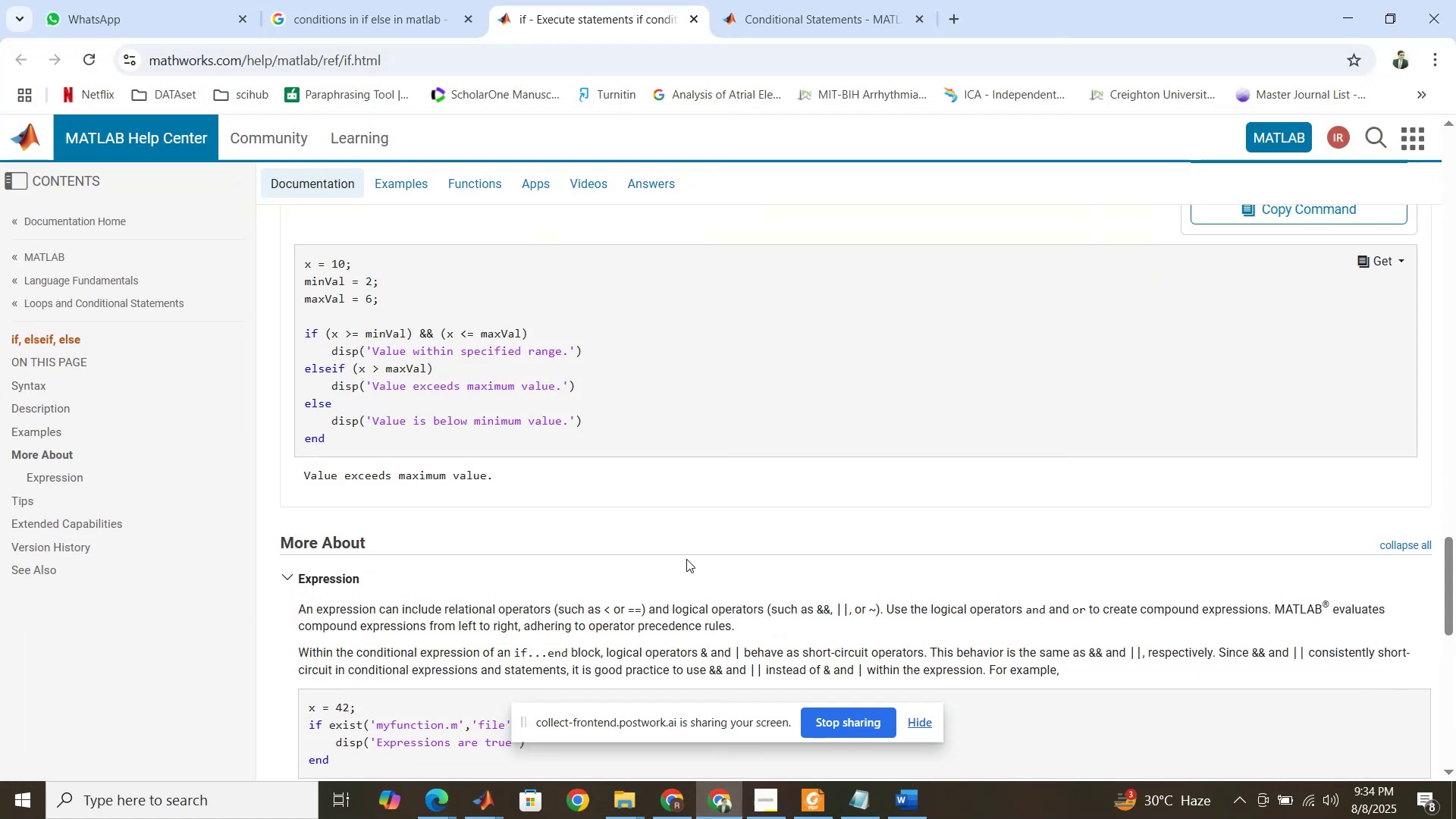 
scroll: coordinate [686, 559], scroll_direction: down, amount: 2.0
 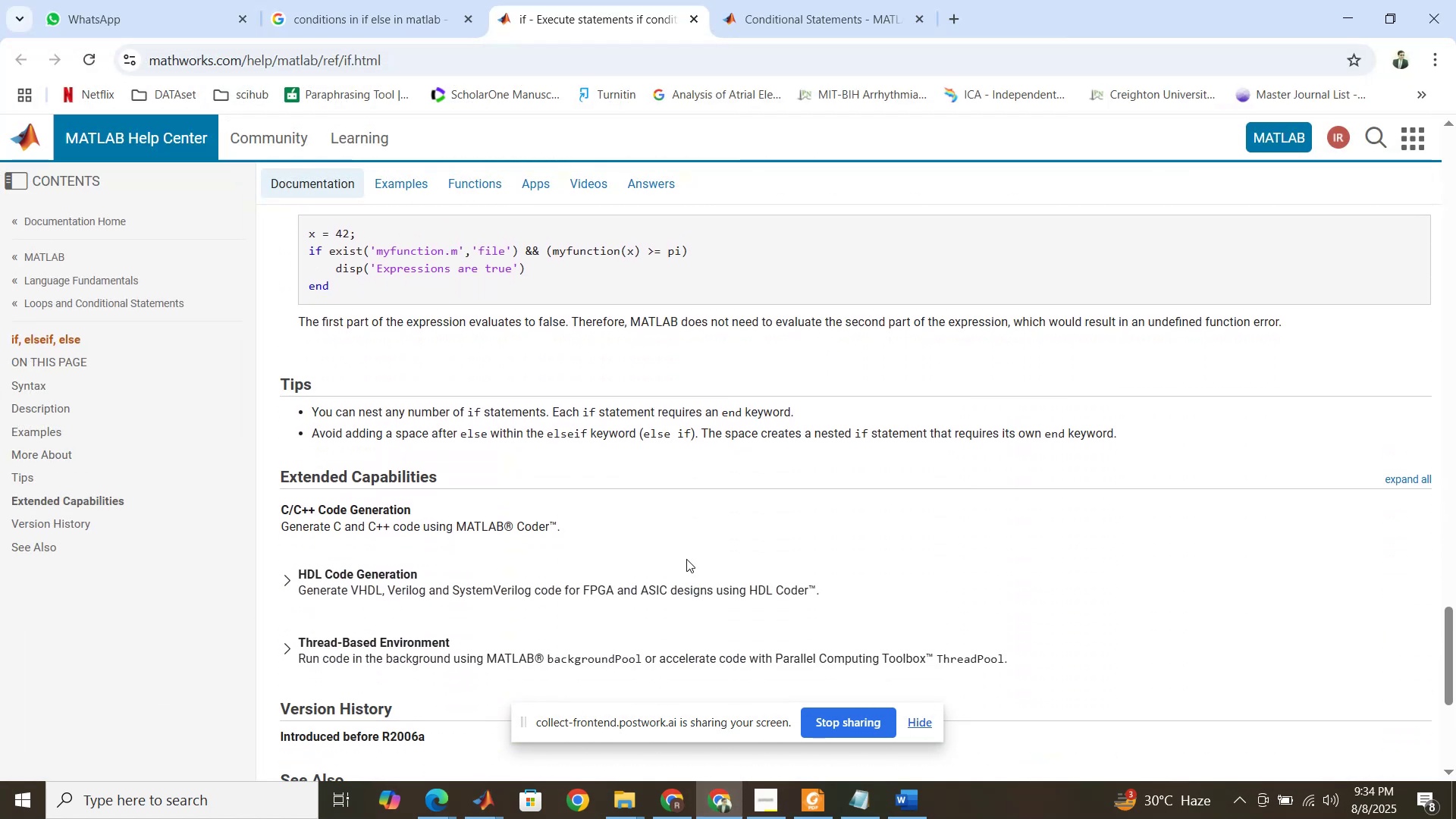 
scroll: coordinate [686, 559], scroll_direction: up, amount: 5.0
 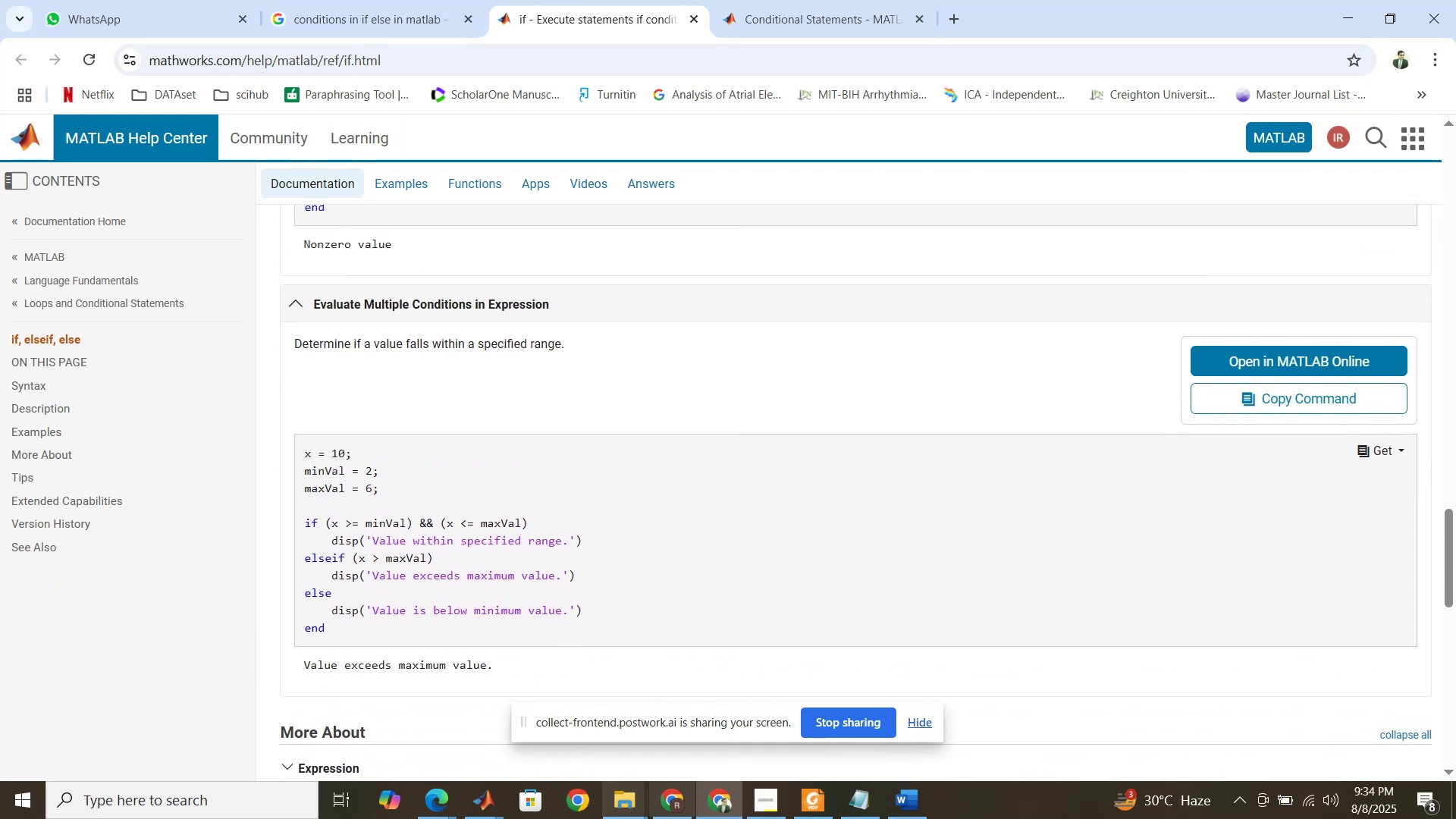 
left_click([488, 810])
 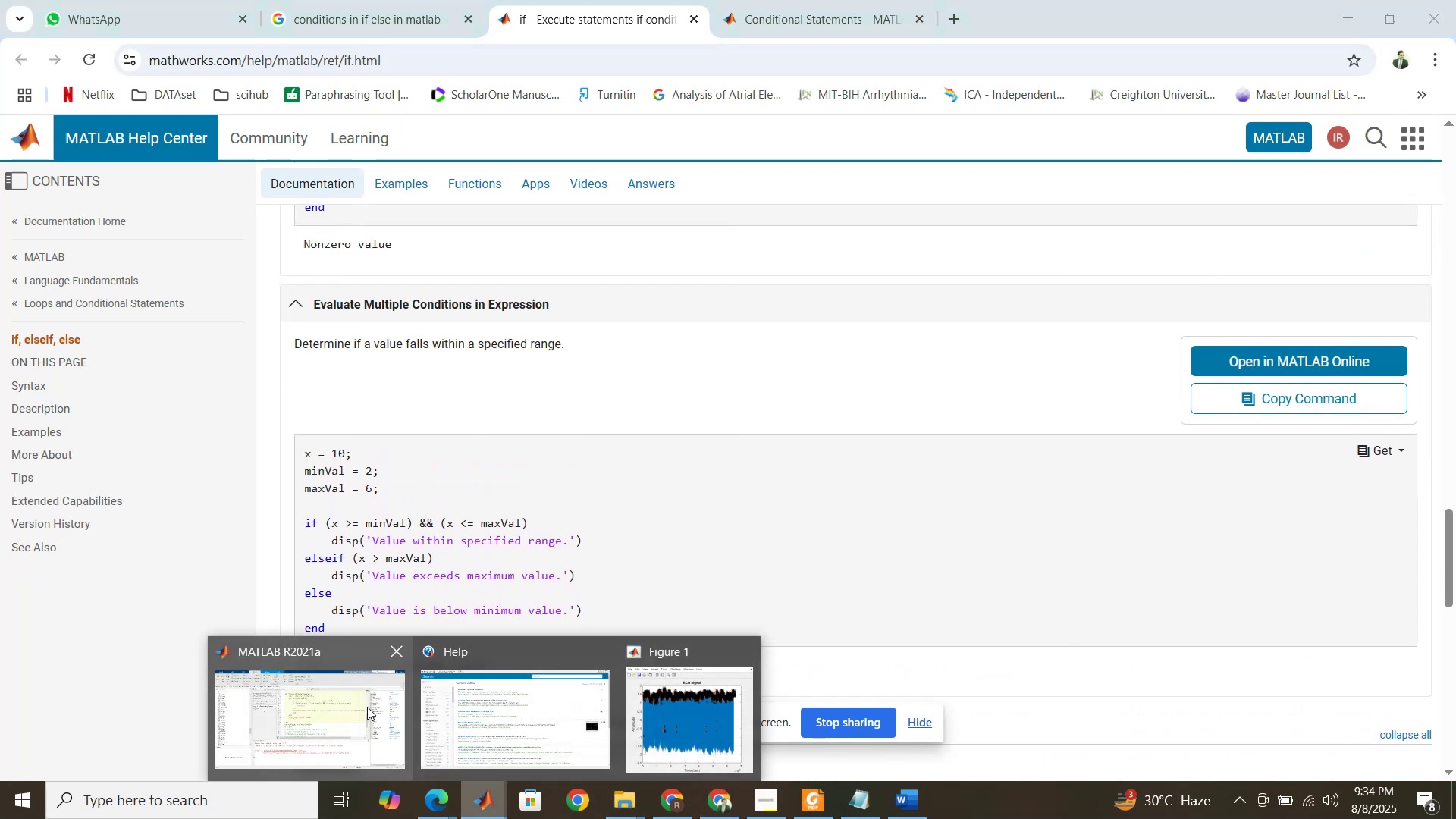 
left_click([367, 707])
 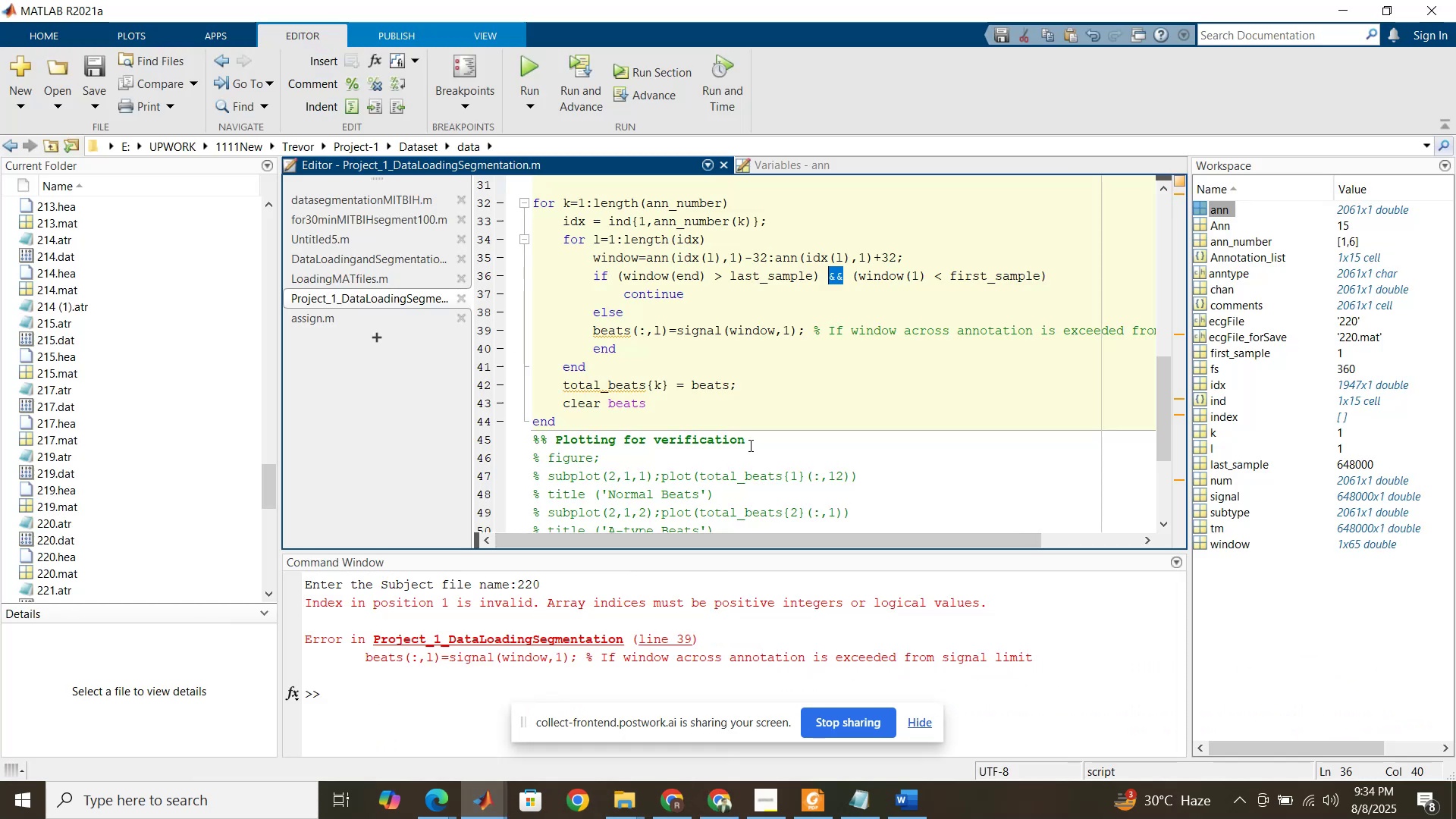 
key(Shift+Backslash)
 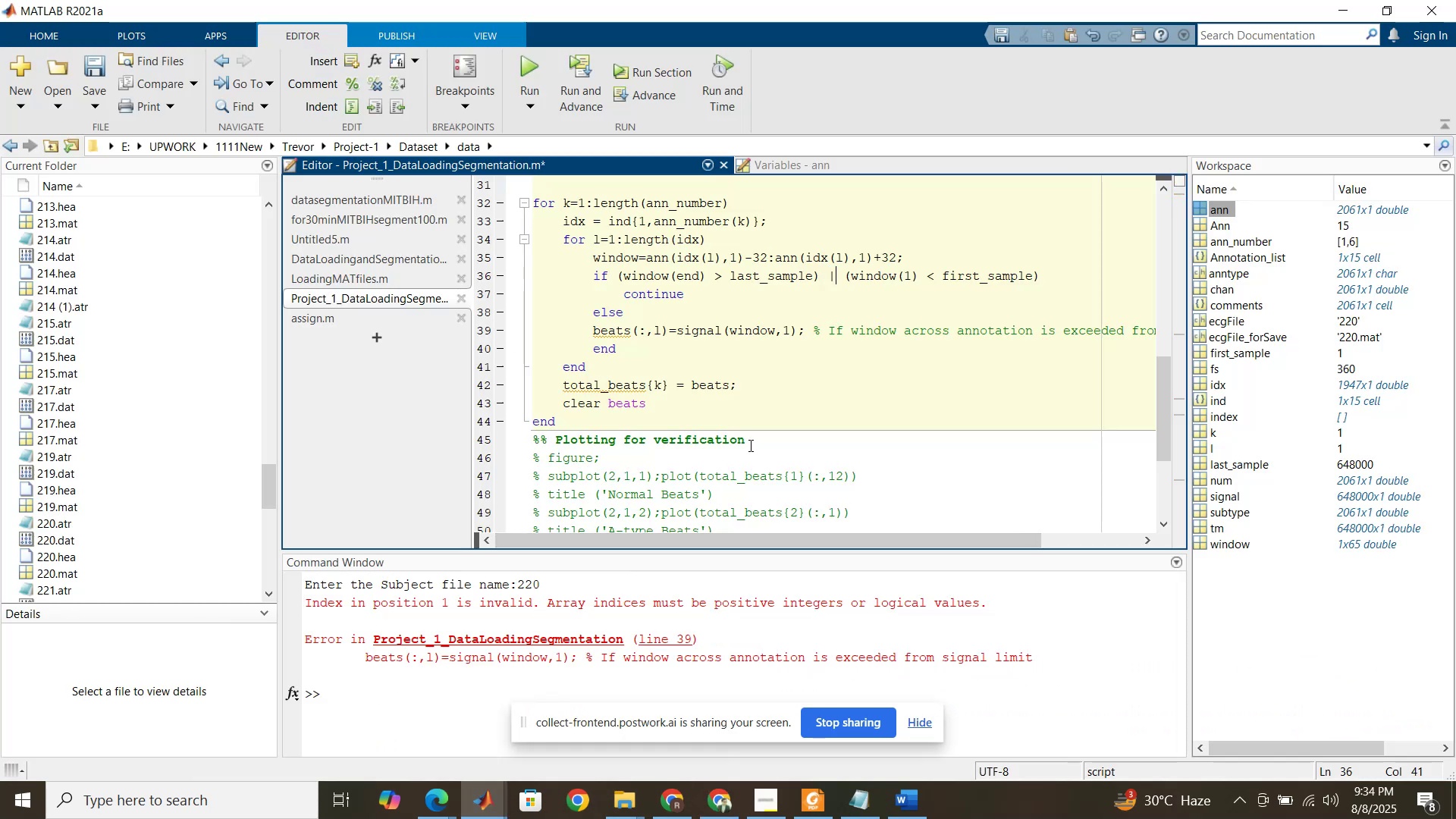 
key(Shift+Backslash)
 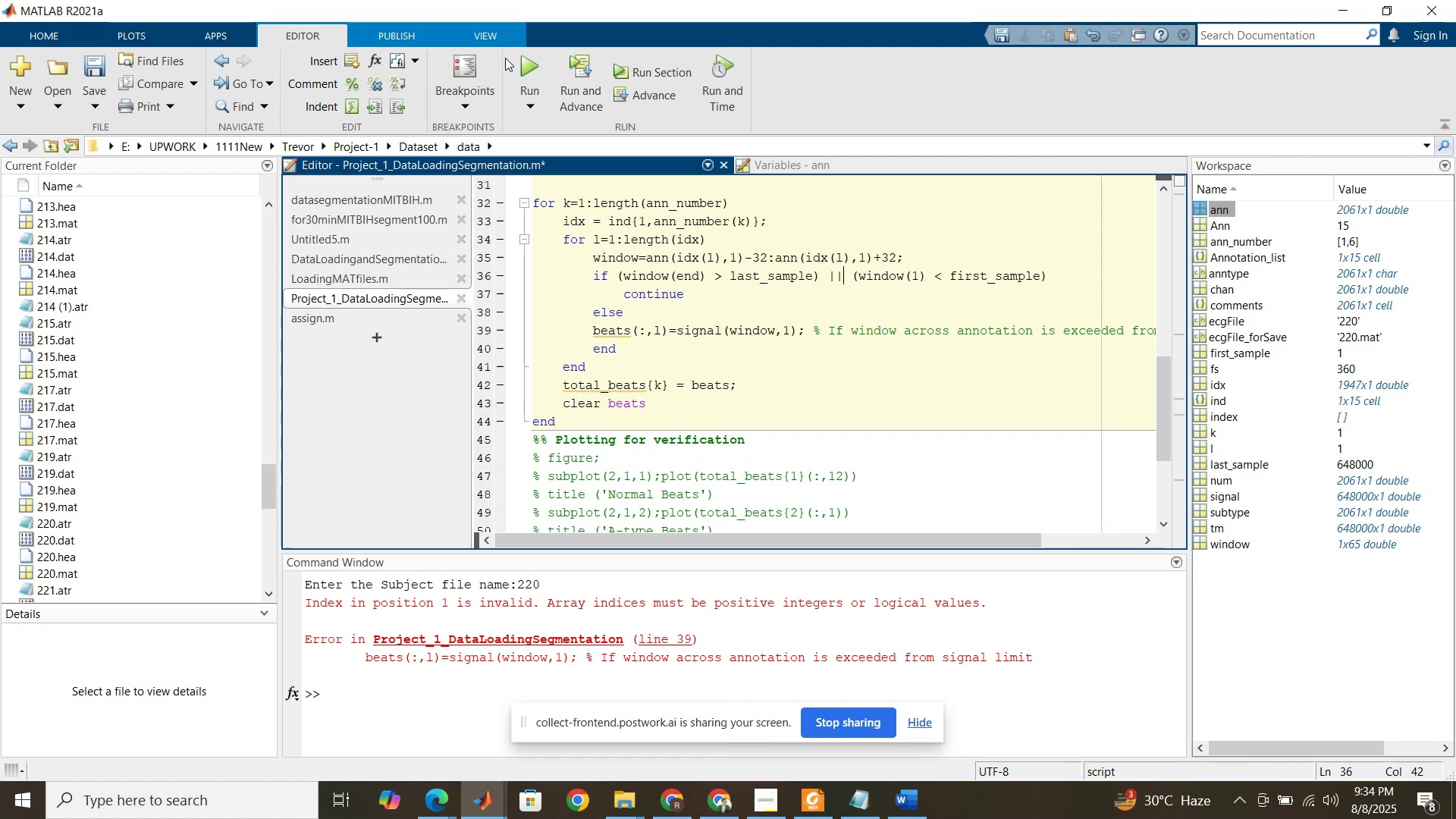 
left_click([528, 62])
 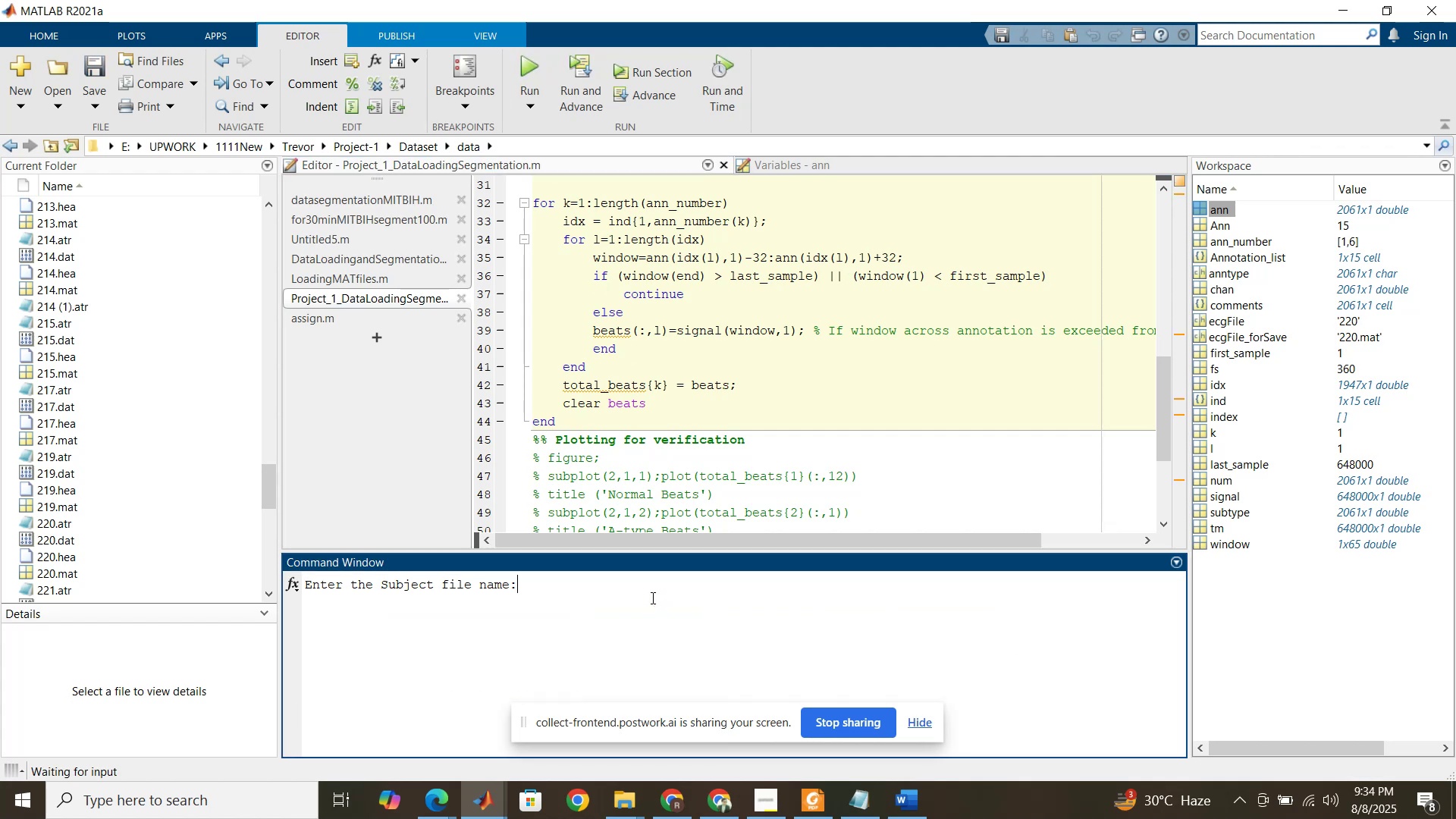 
key(Numpad2)
 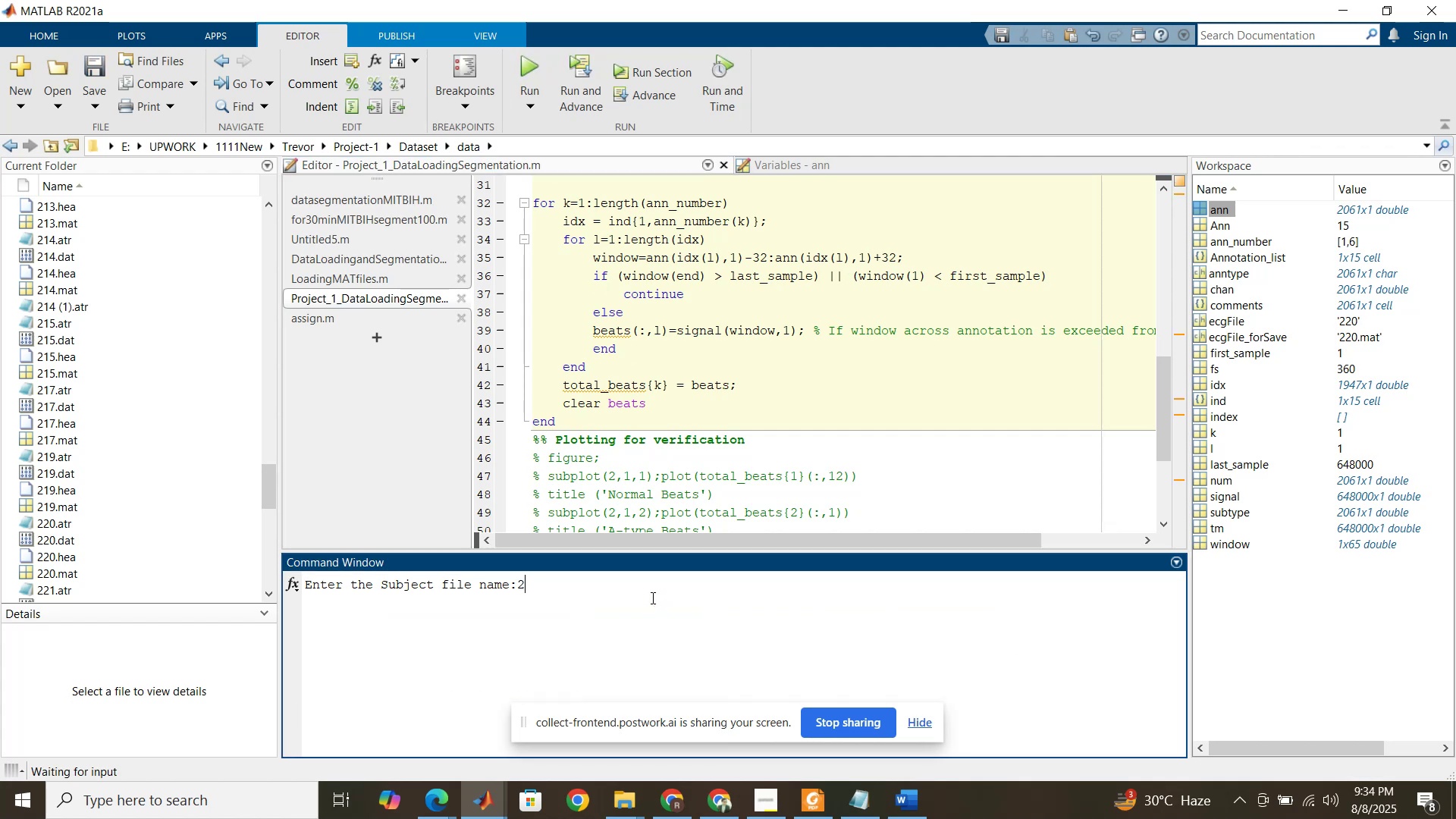 
key(Numpad2)
 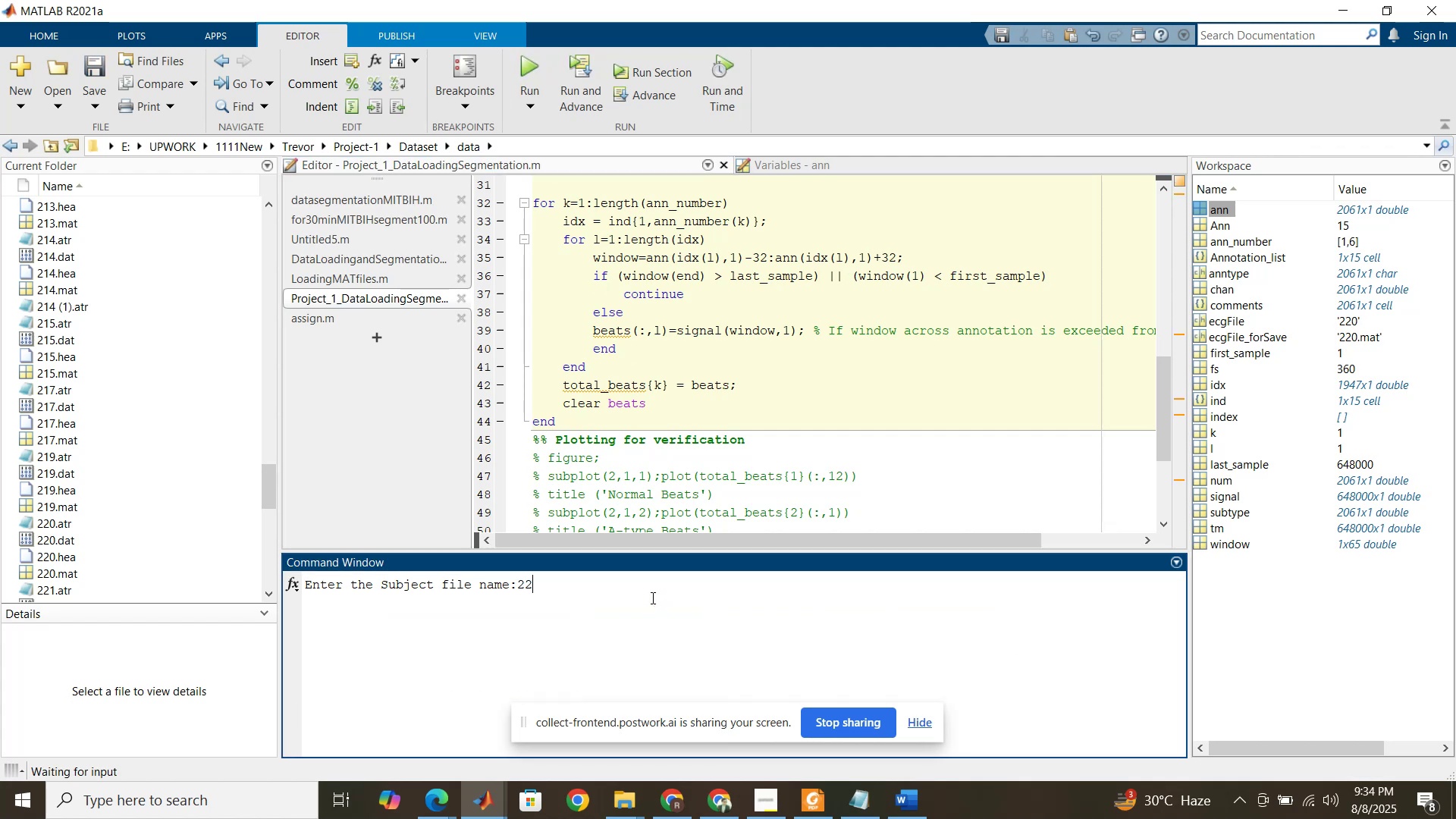 
key(Numpad0)
 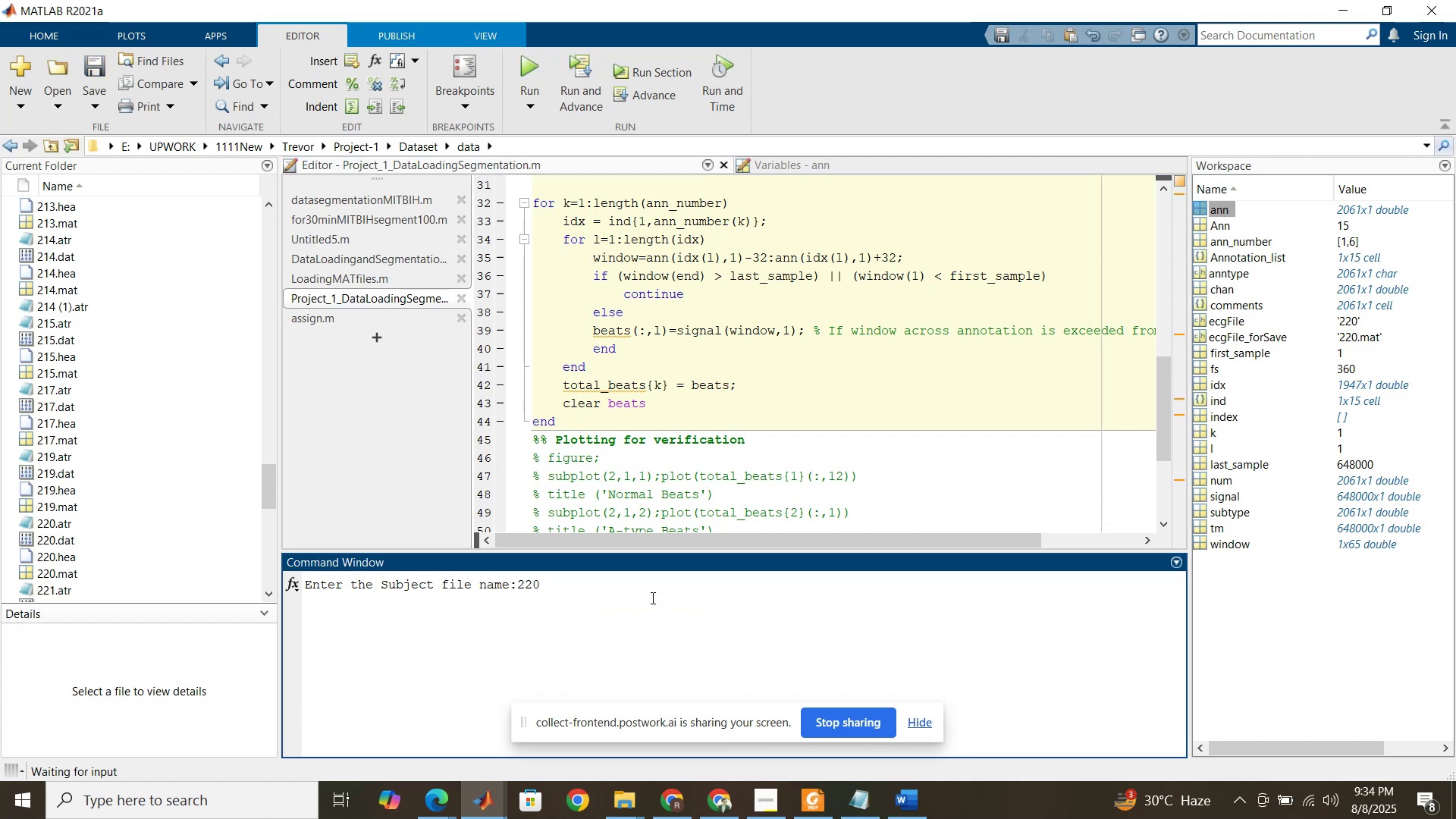 
key(NumpadEnter)
 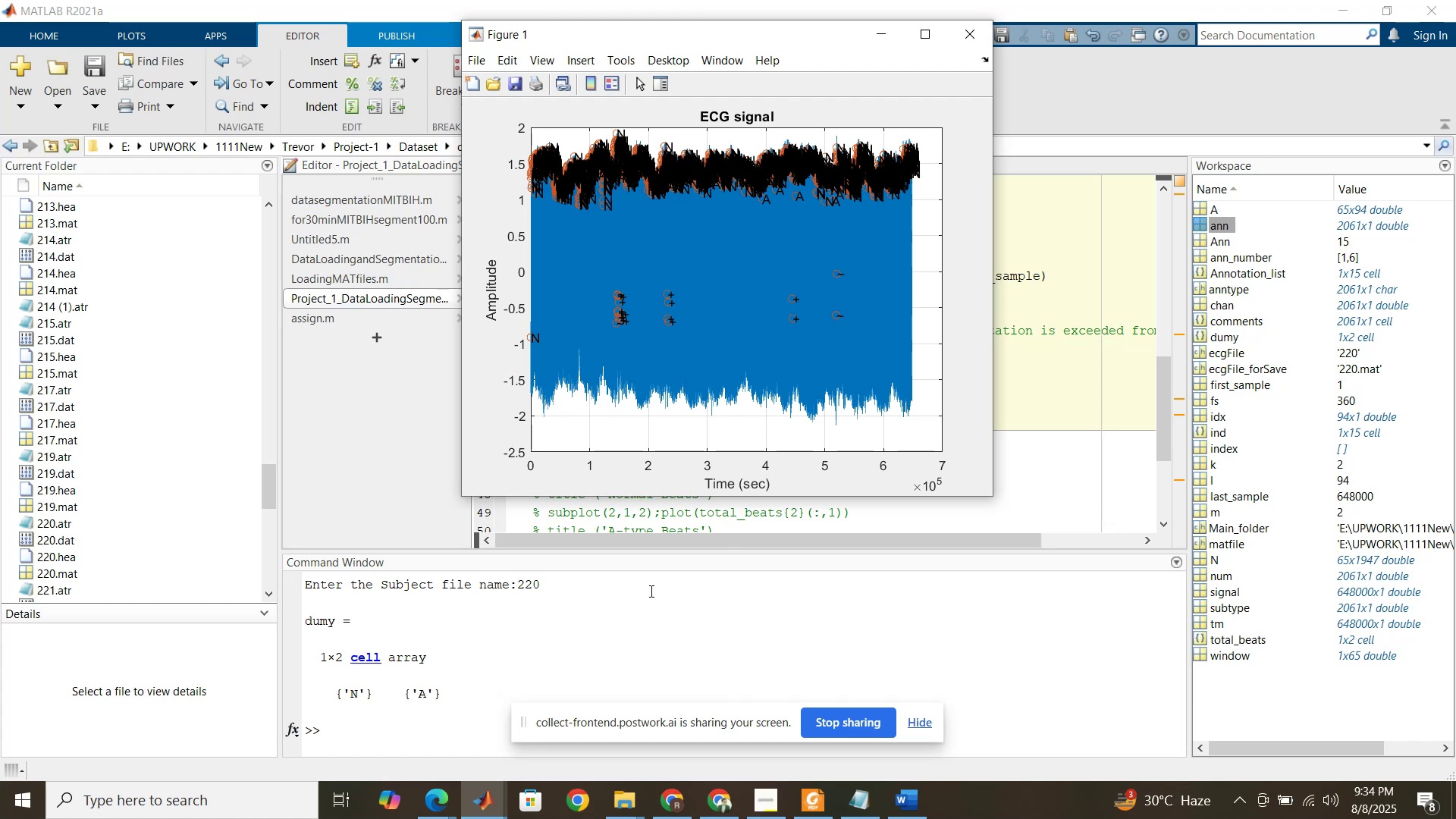 
wait(7.94)
 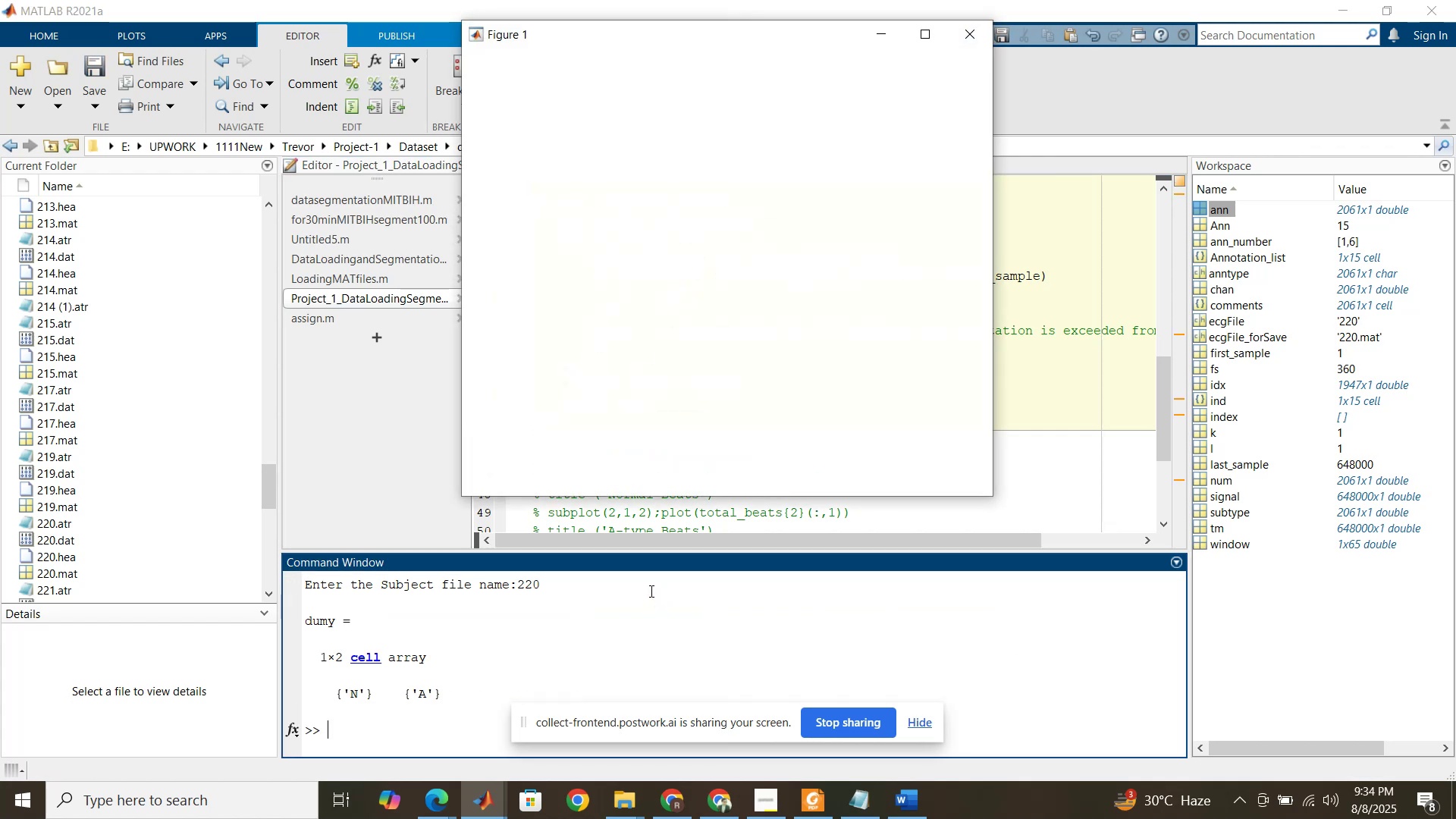 
mouse_move([435, 797])
 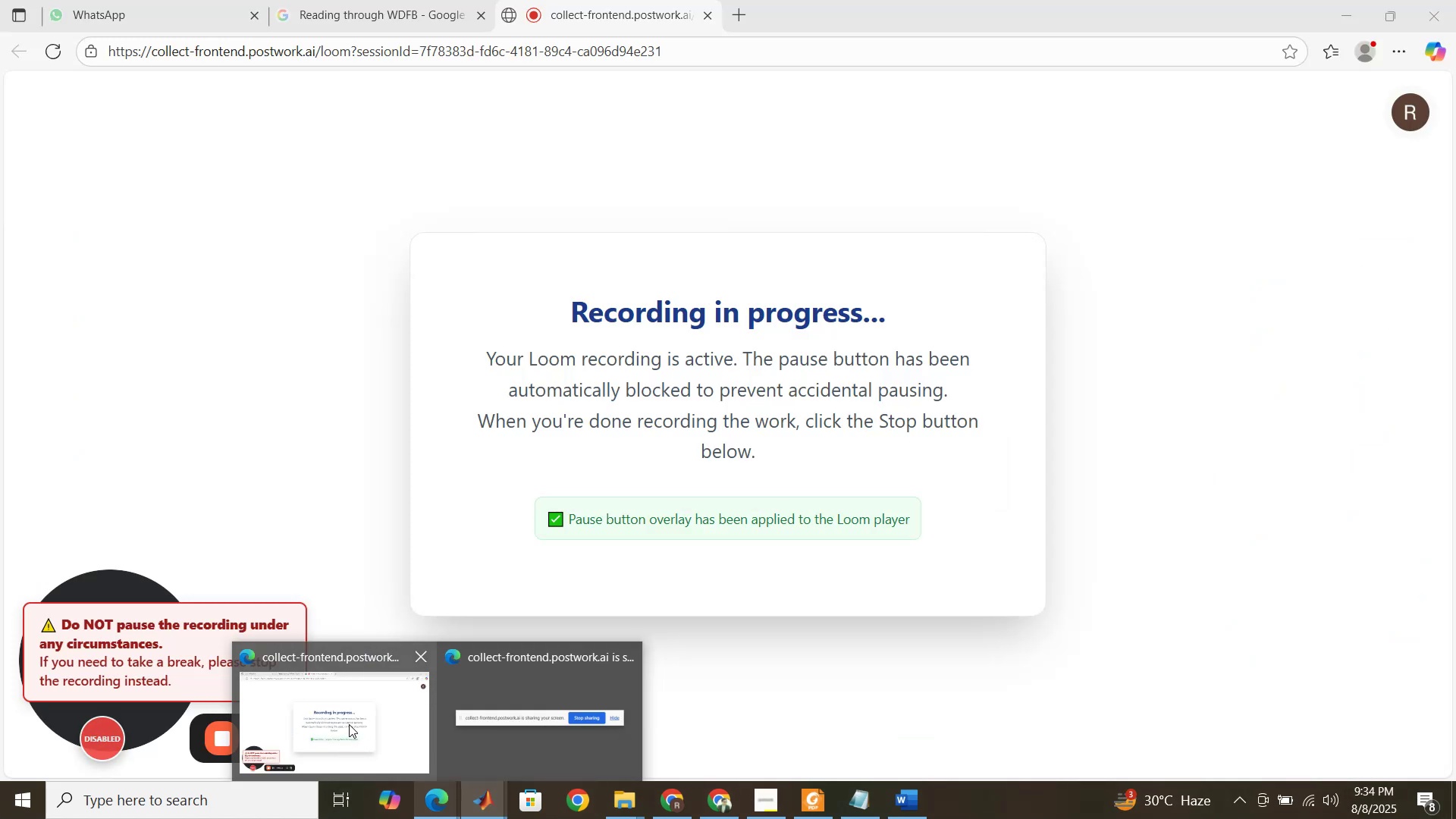 
left_click([349, 724])
 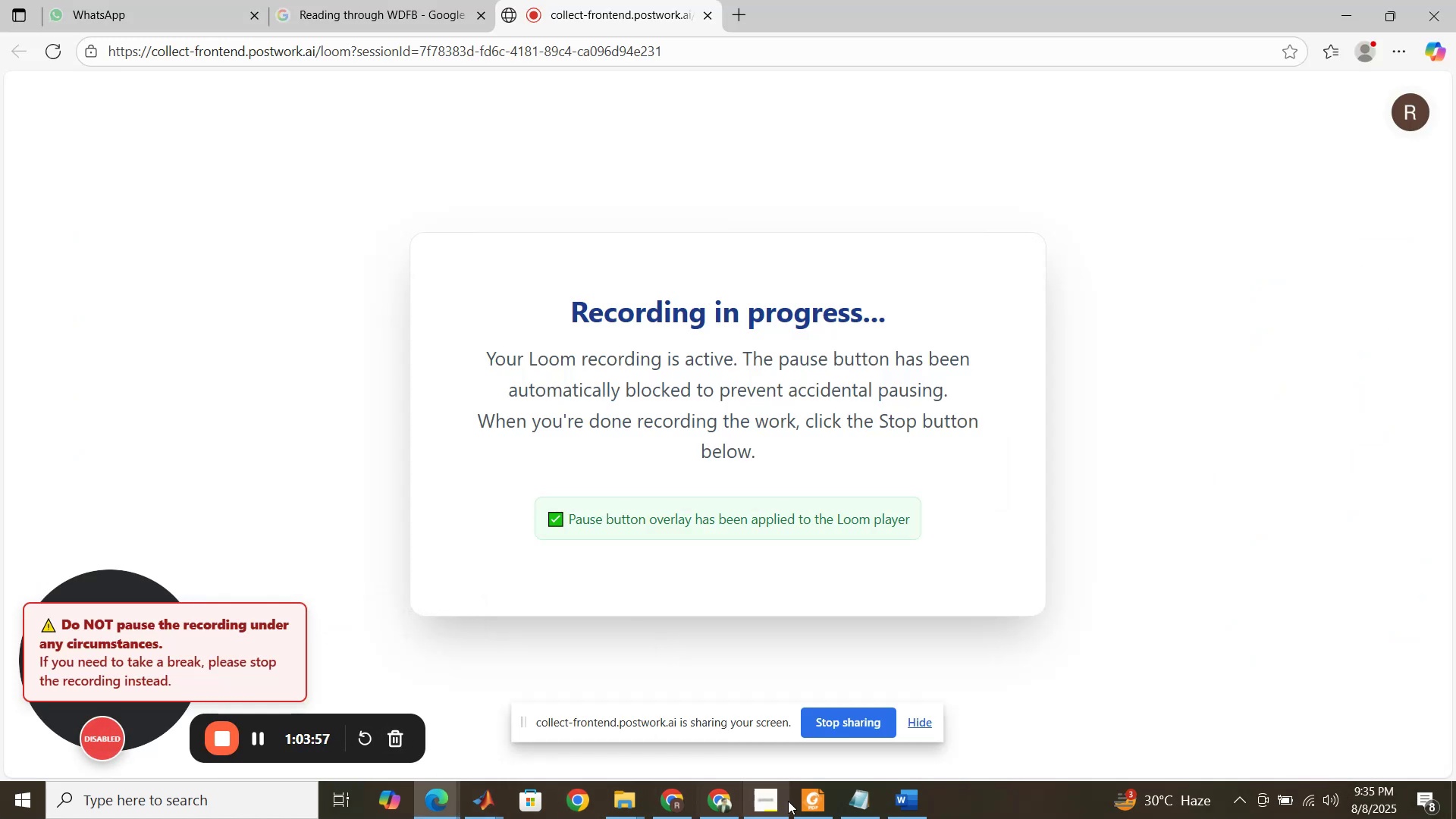 
left_click([633, 802])
 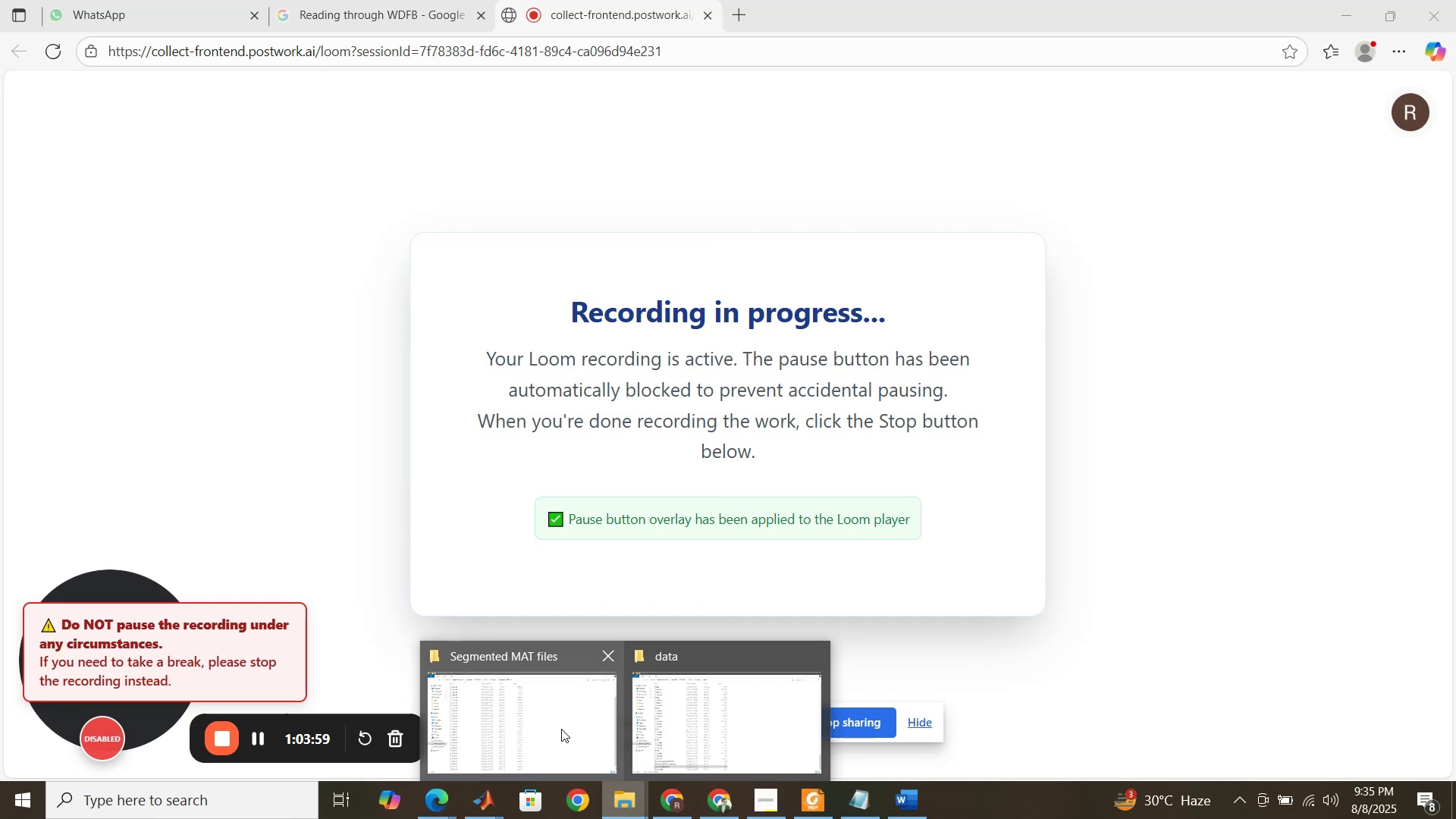 
left_click([560, 729])
 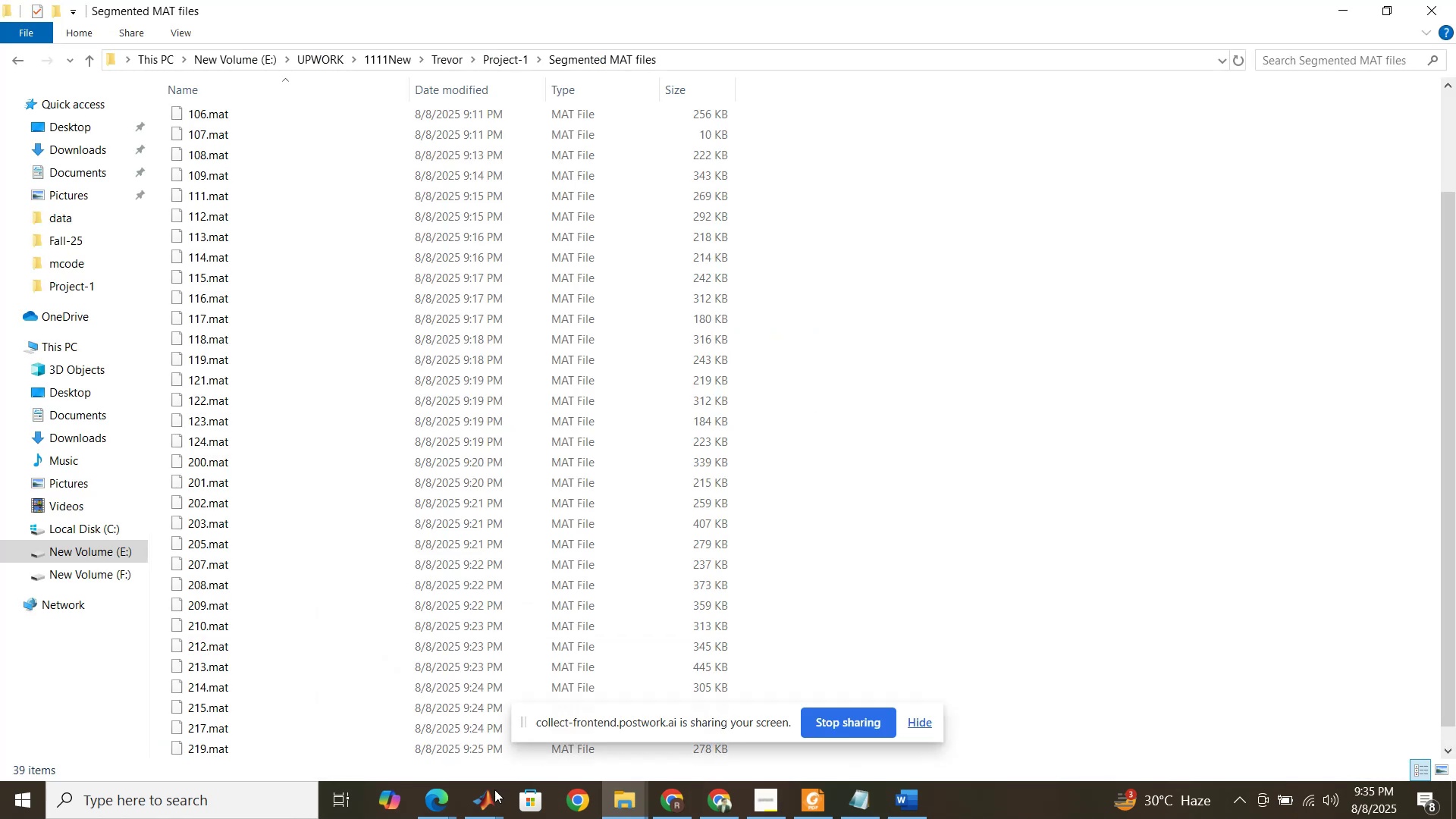 
left_click([497, 796])
 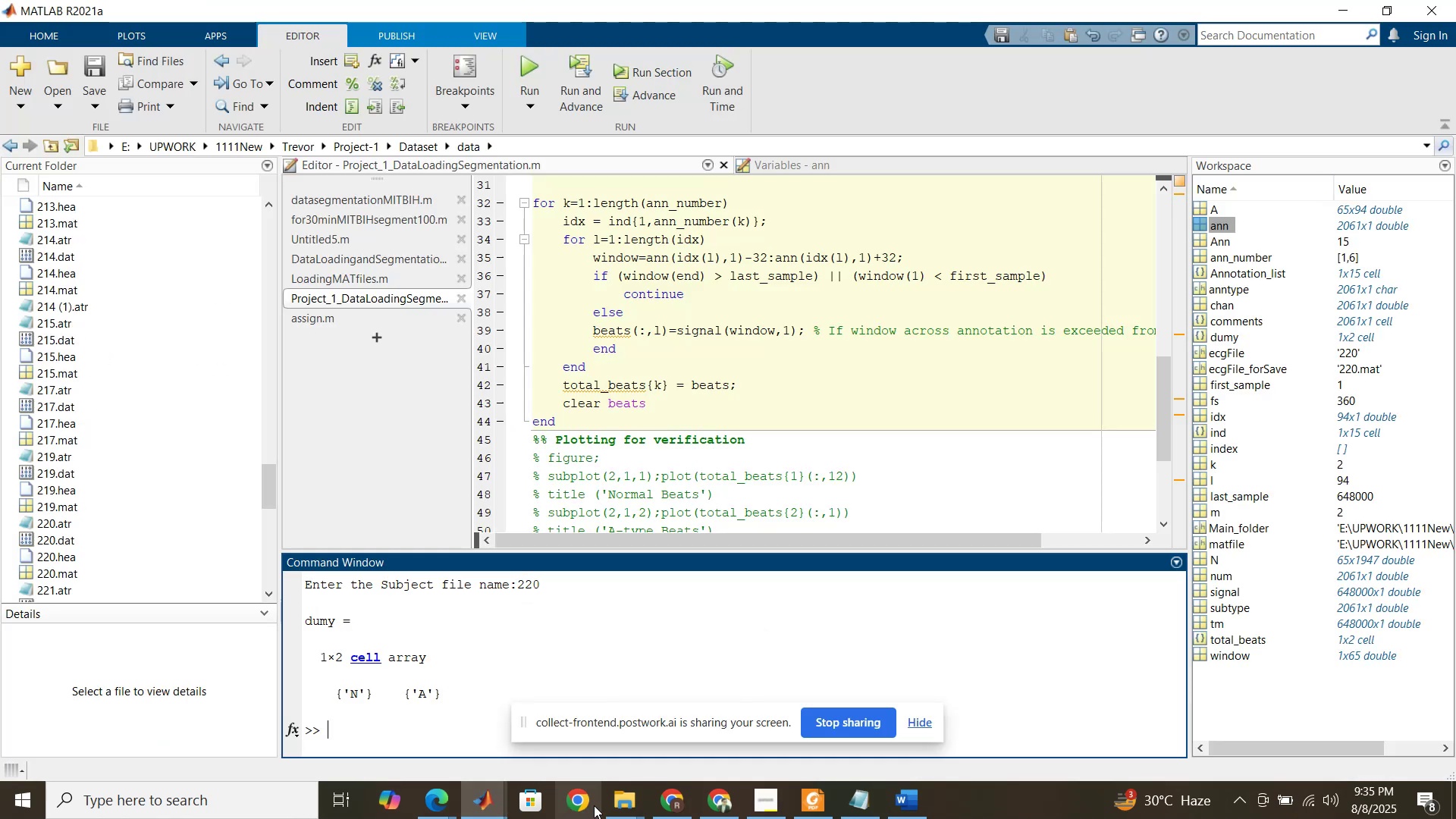 
left_click([375, 271])
 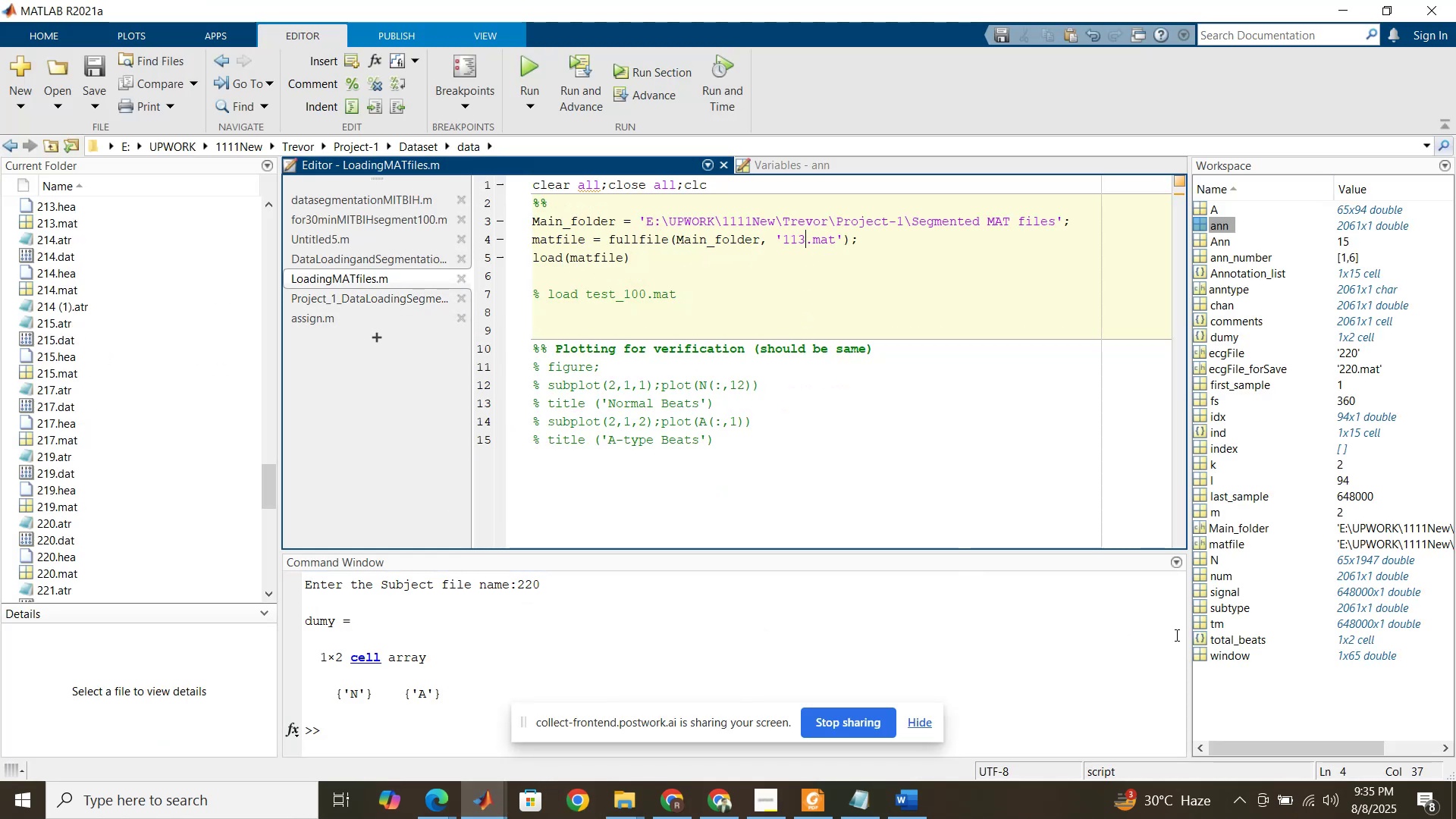 
key(Backspace)
 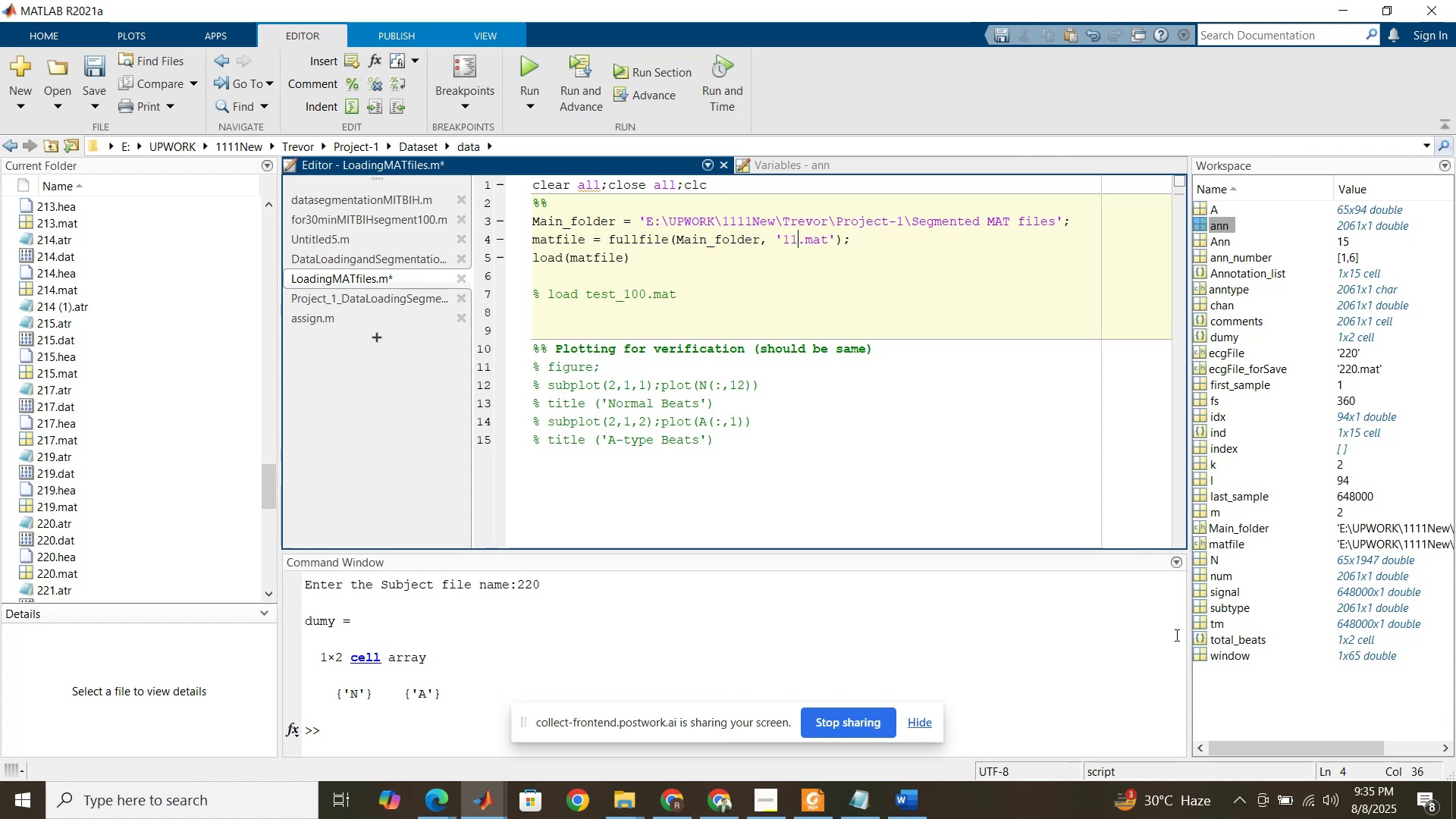 
key(Backspace)
 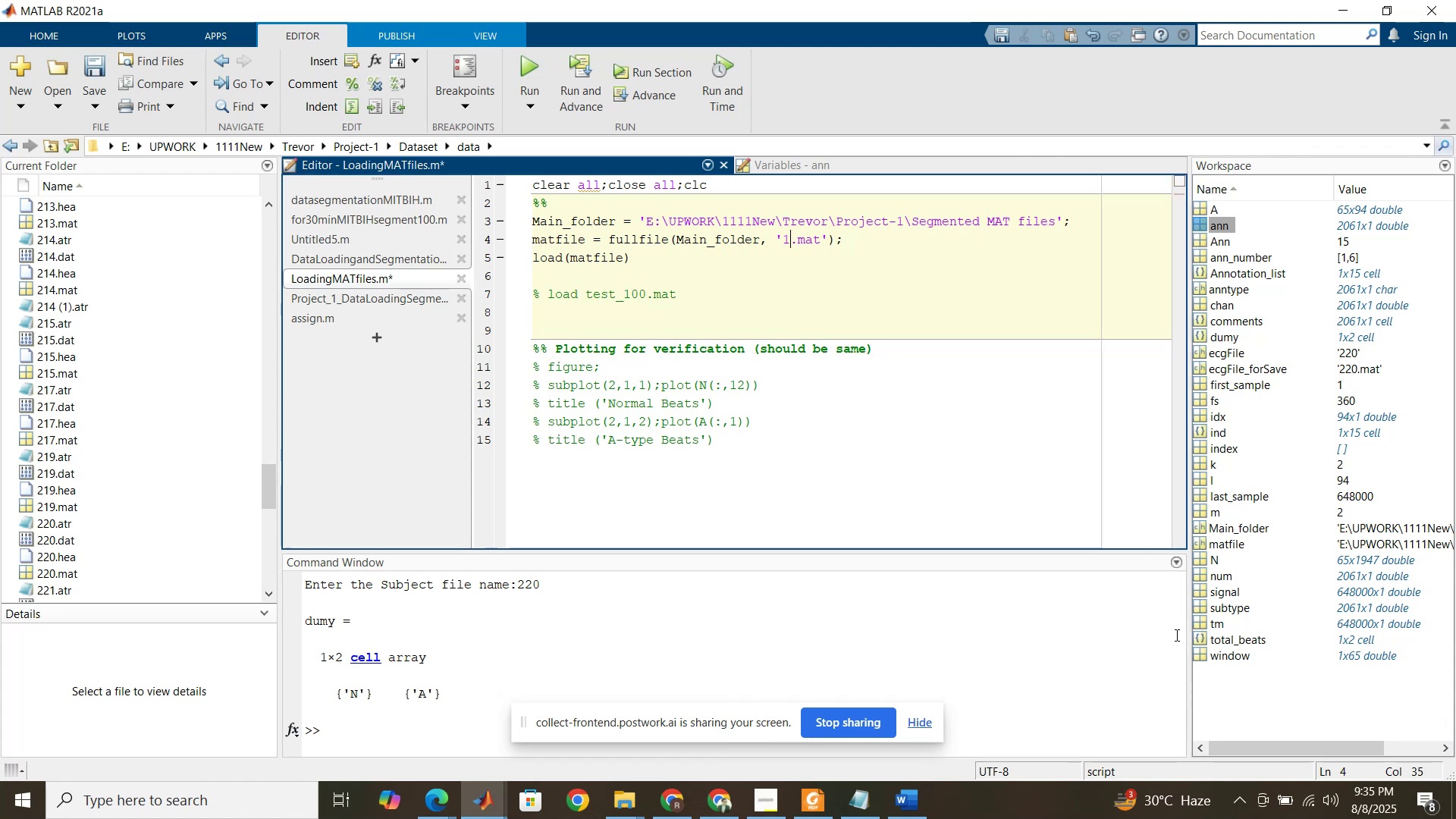 
key(Backspace)
 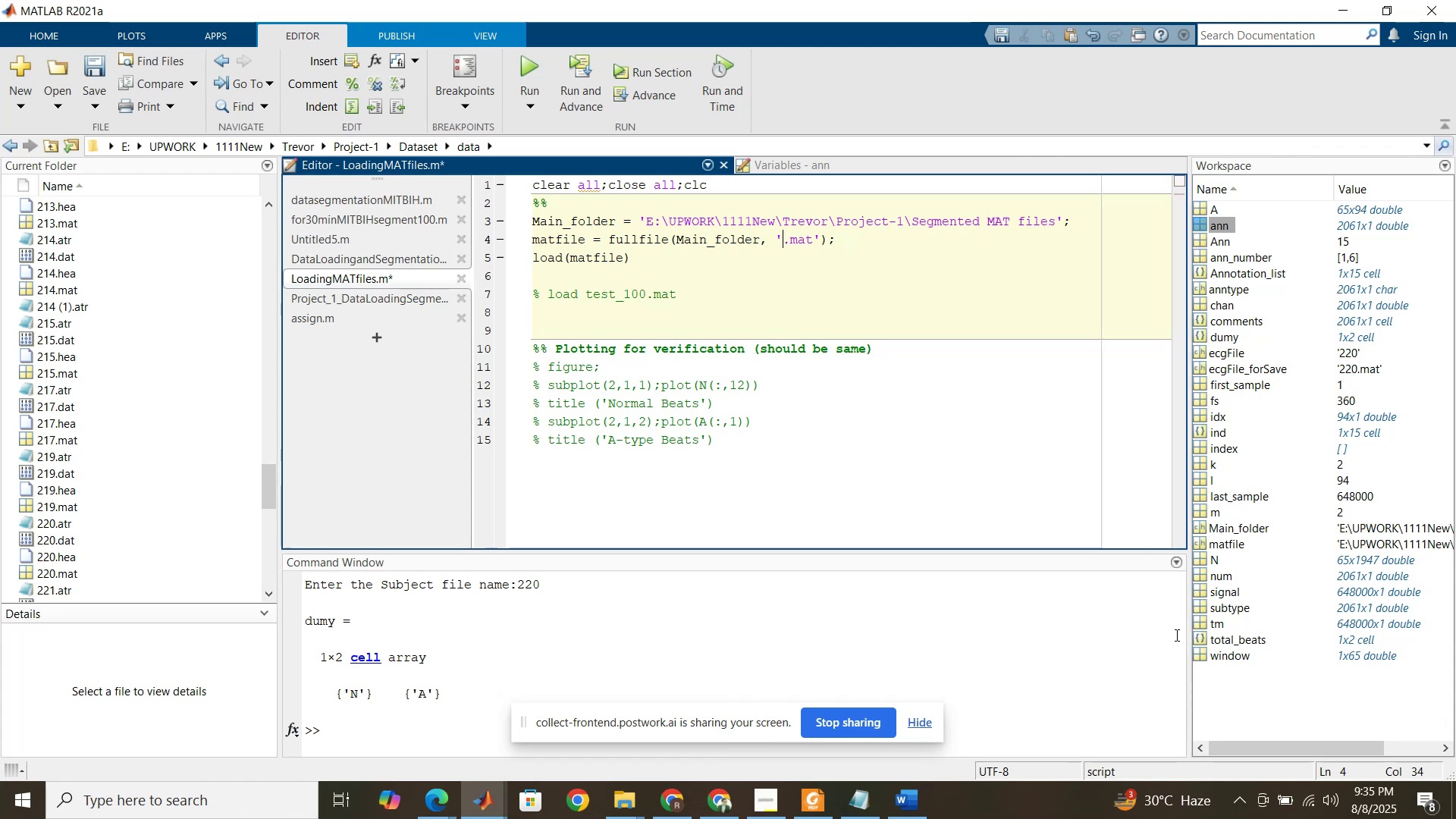 
key(Numpad2)
 